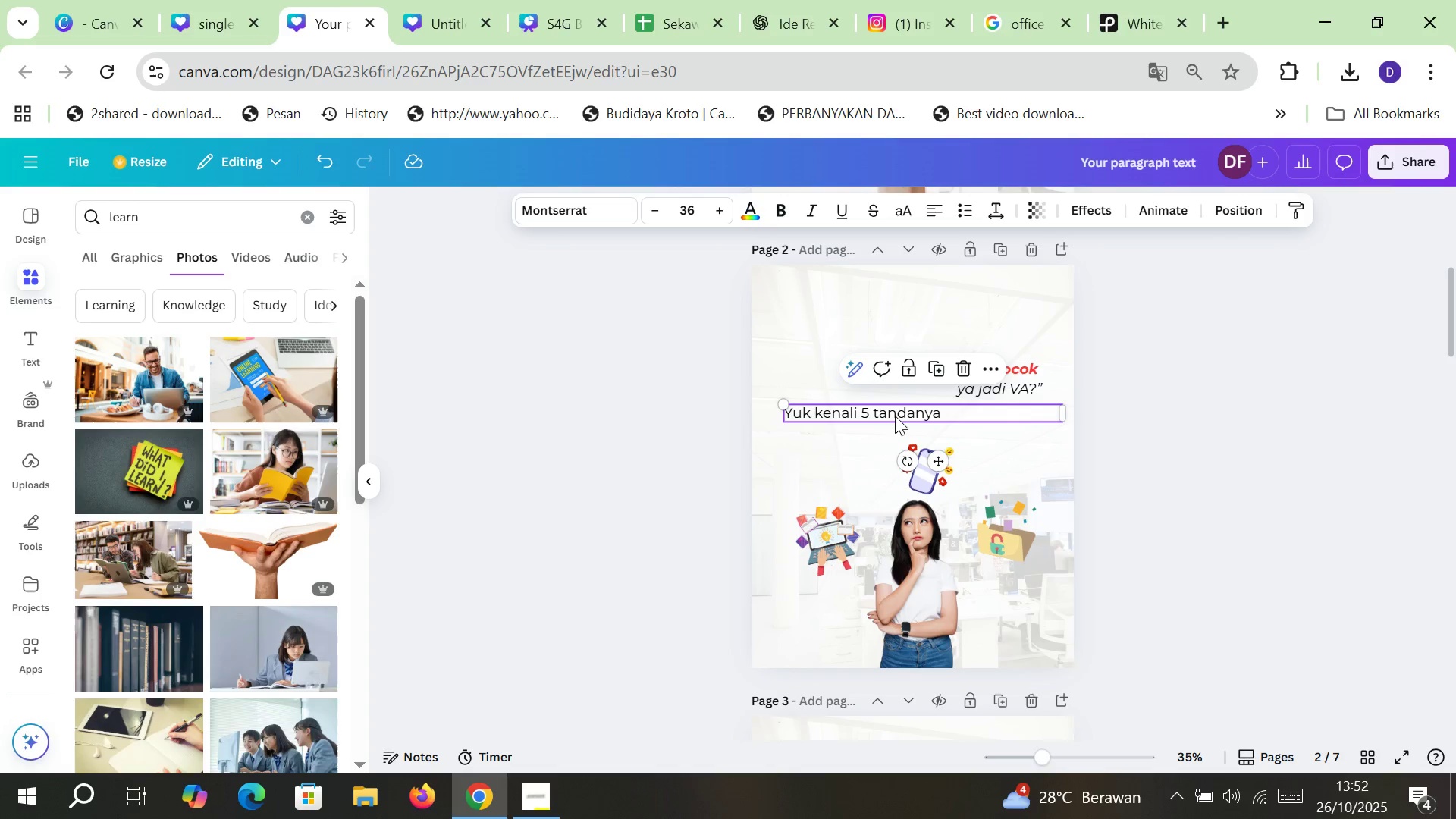 
key(Control+C)
 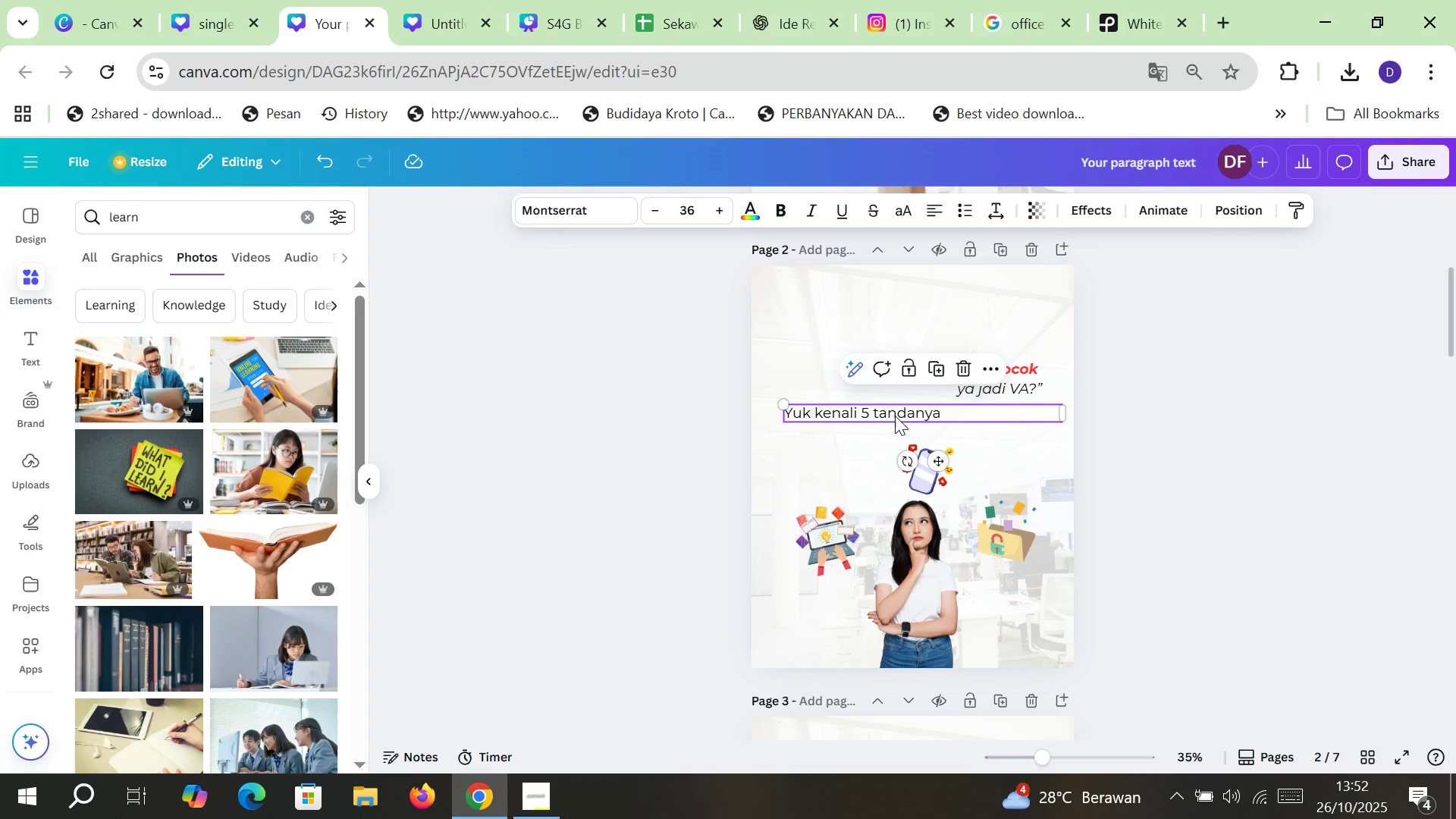 
key(Control+ControlLeft)
 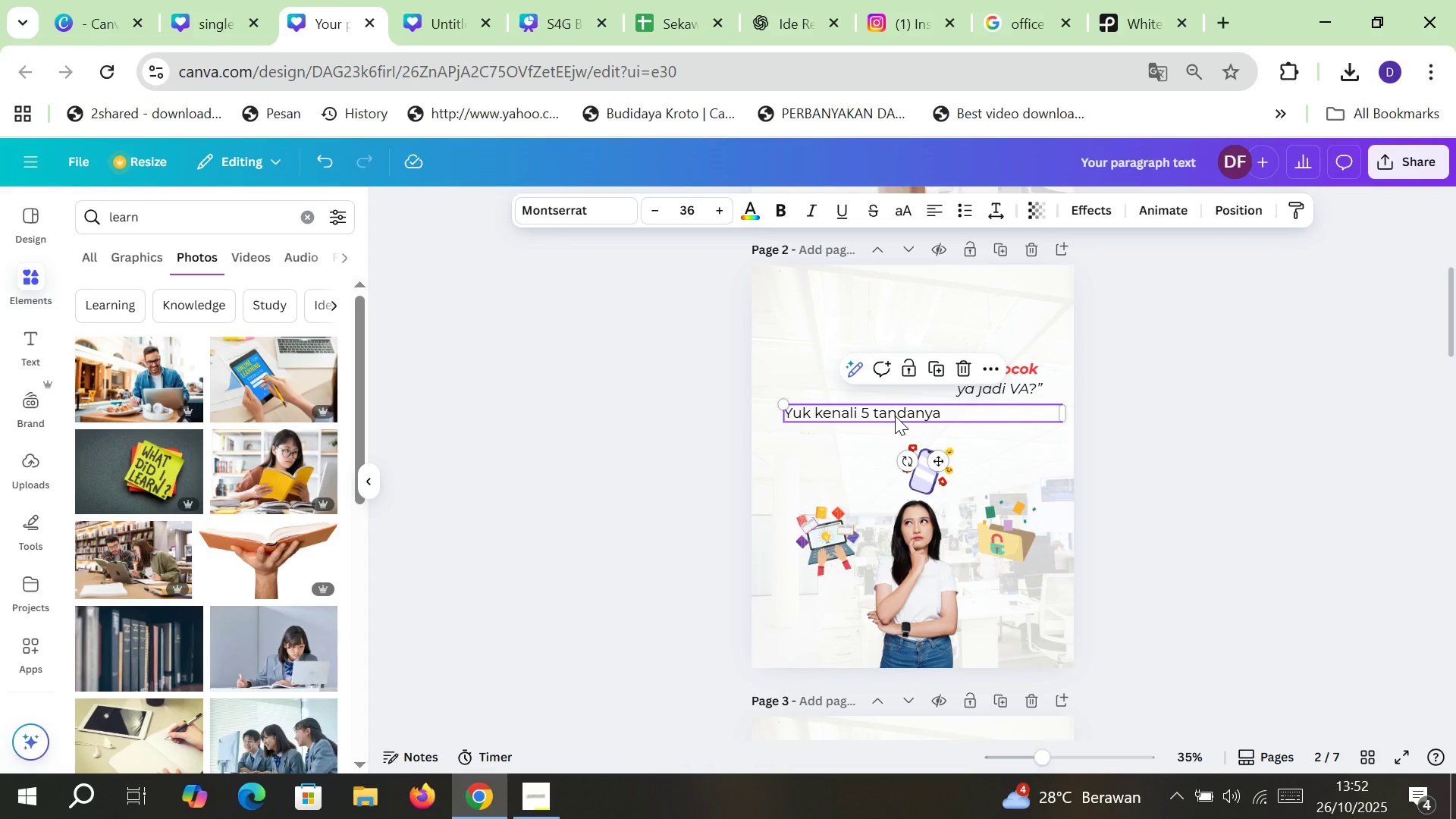 
key(Control+V)
 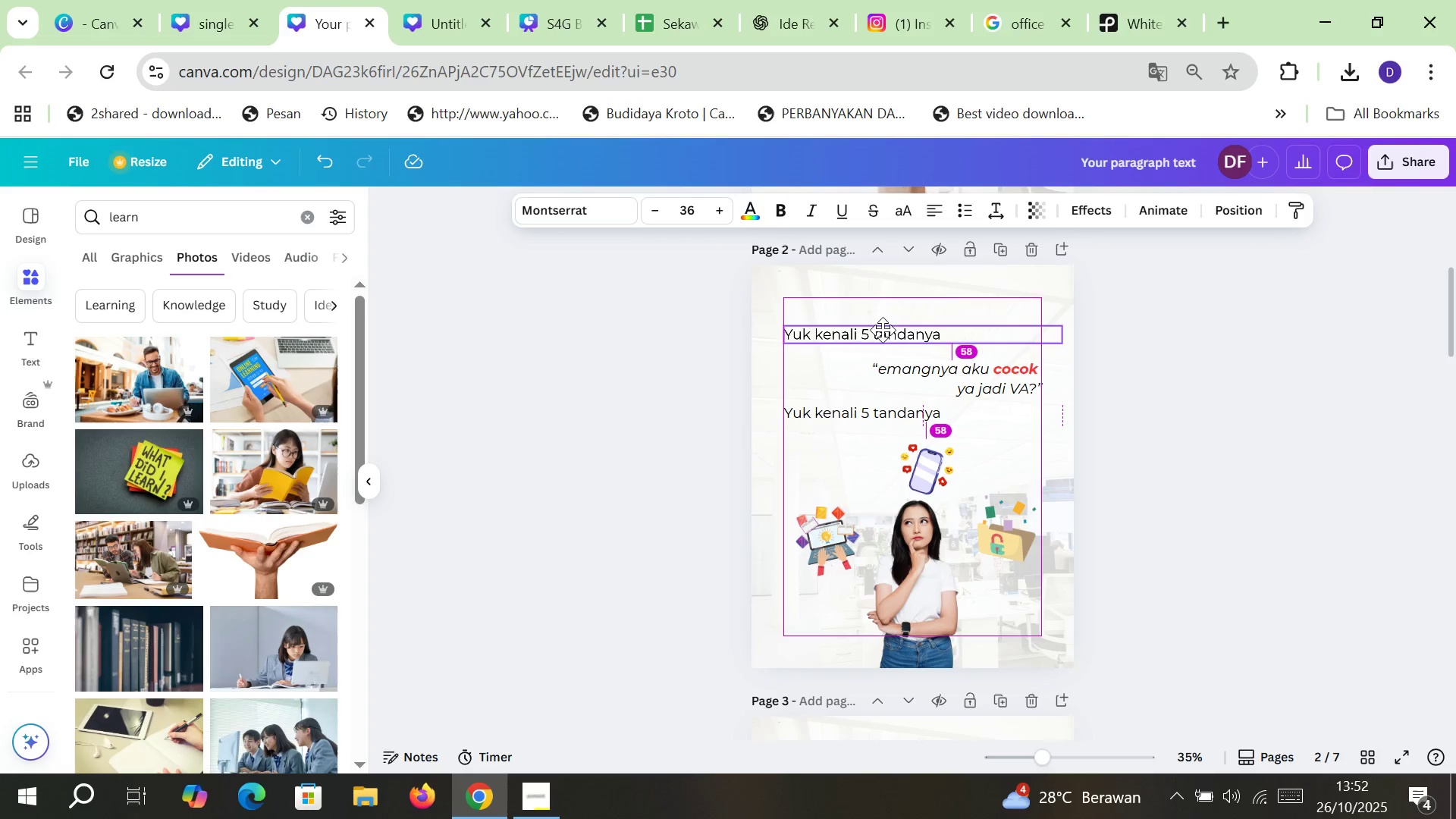 
double_click([882, 330])
 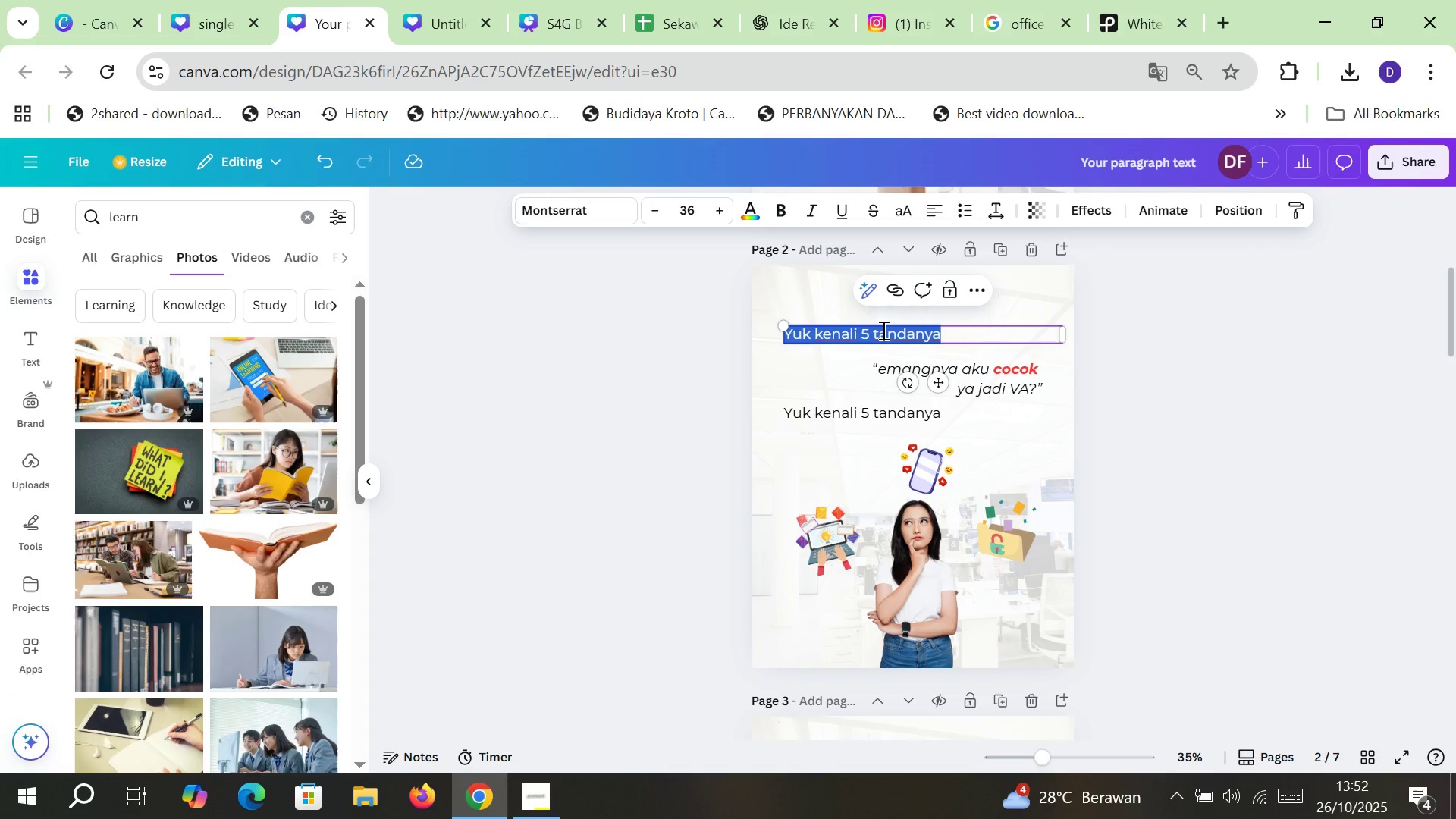 
key(Shift+ShiftRight)
 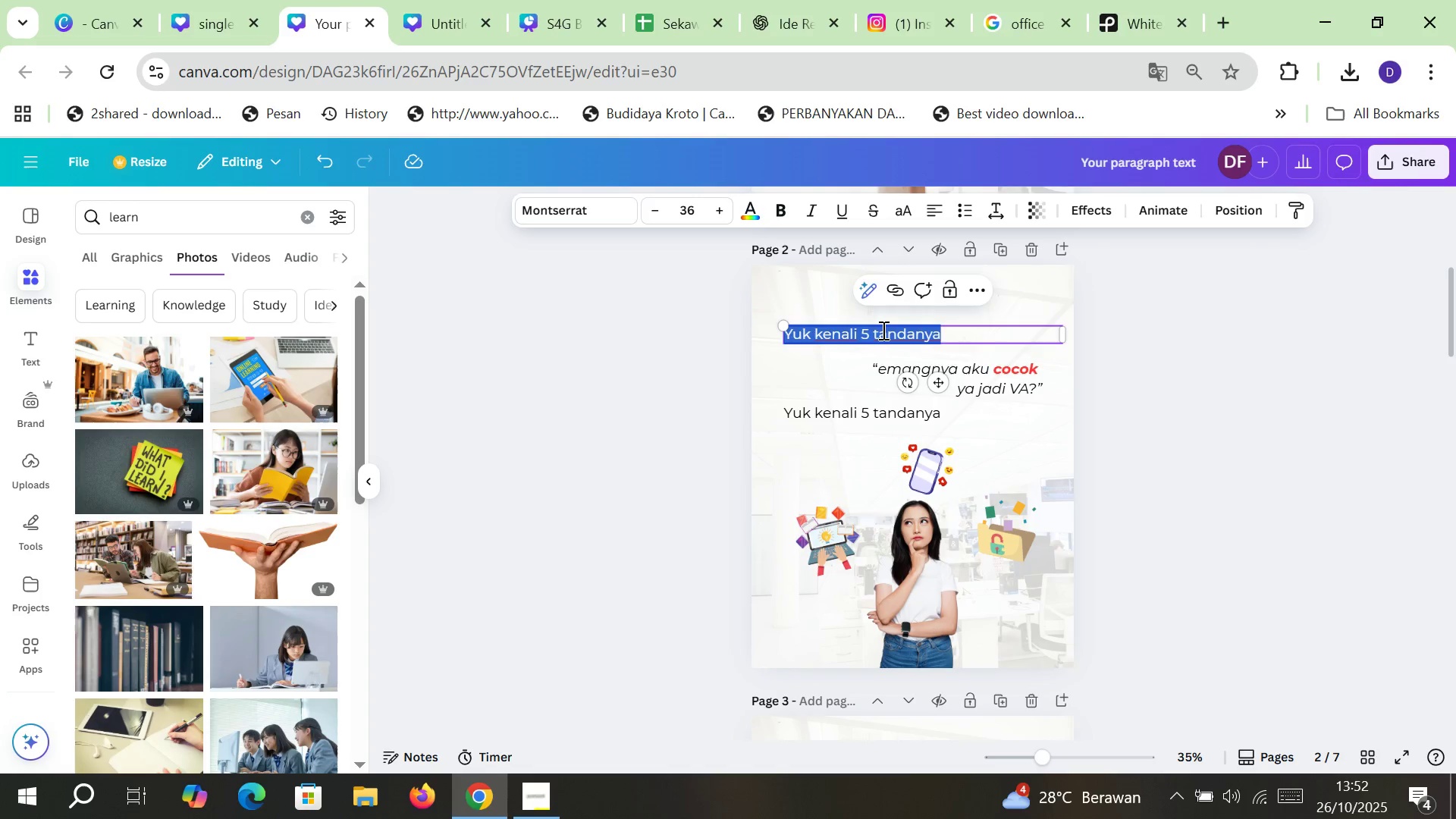 
key(Shift+Quote)
 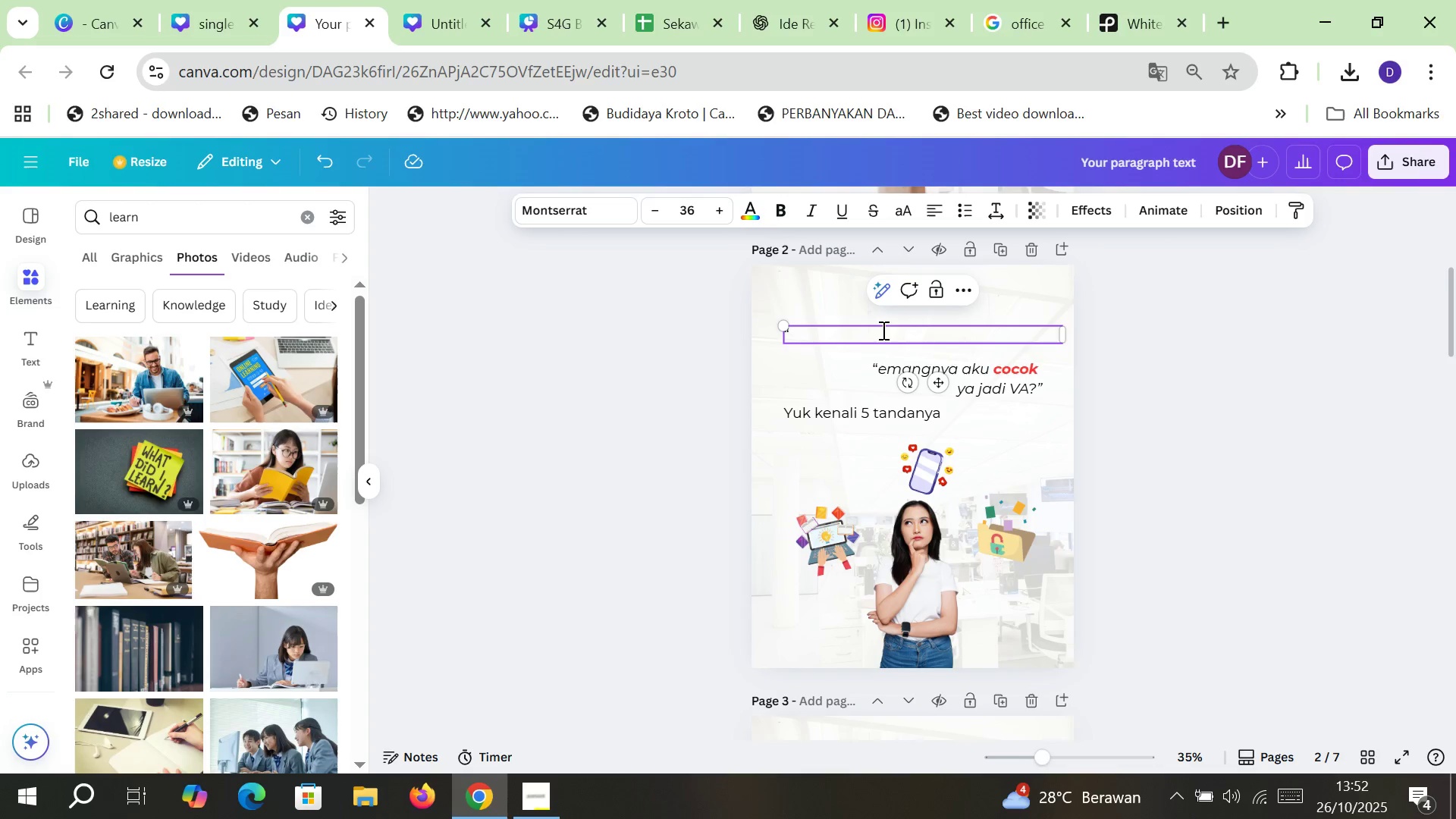 
left_click([811, 209])
 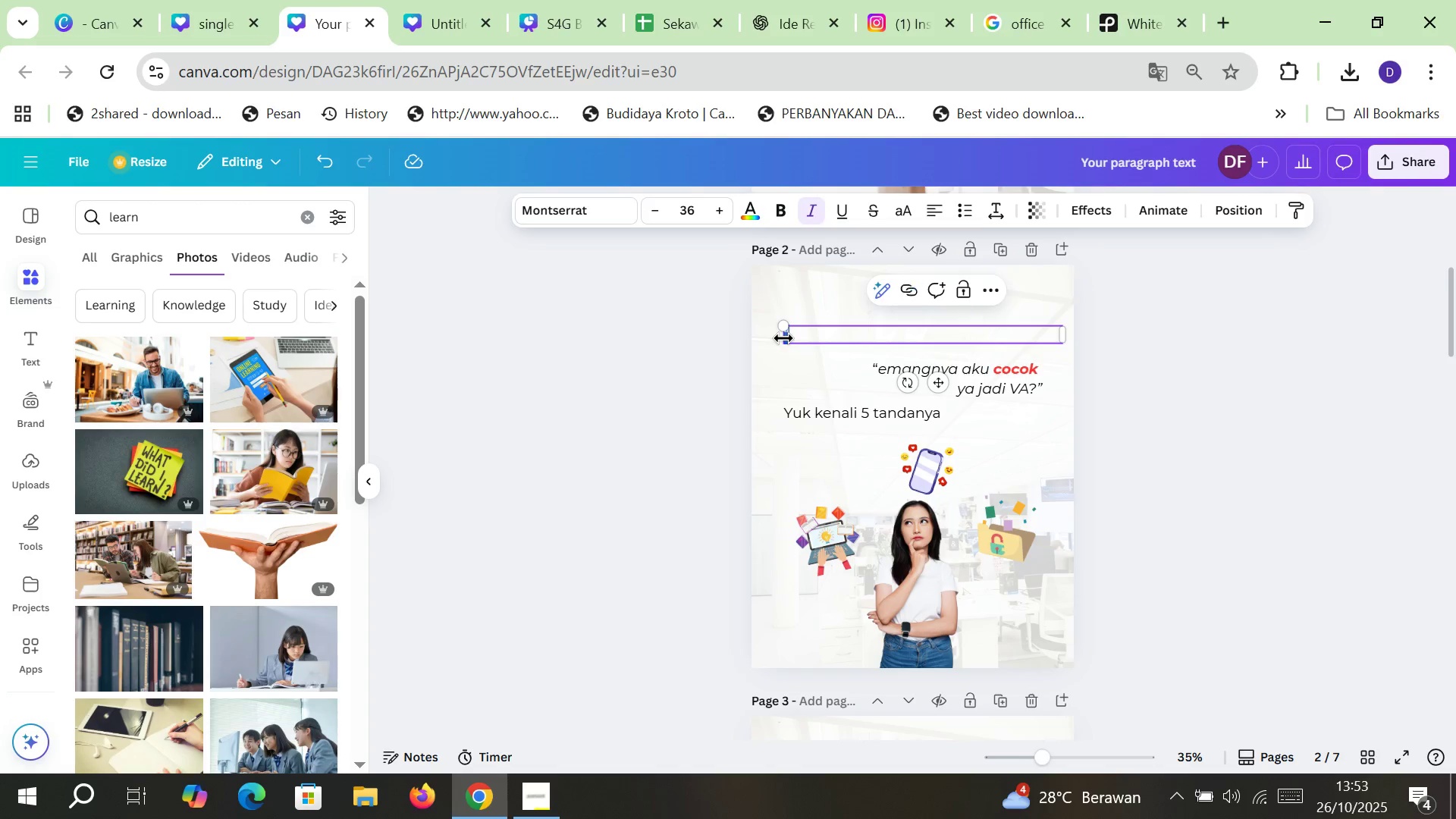 
key(CapsLock)
 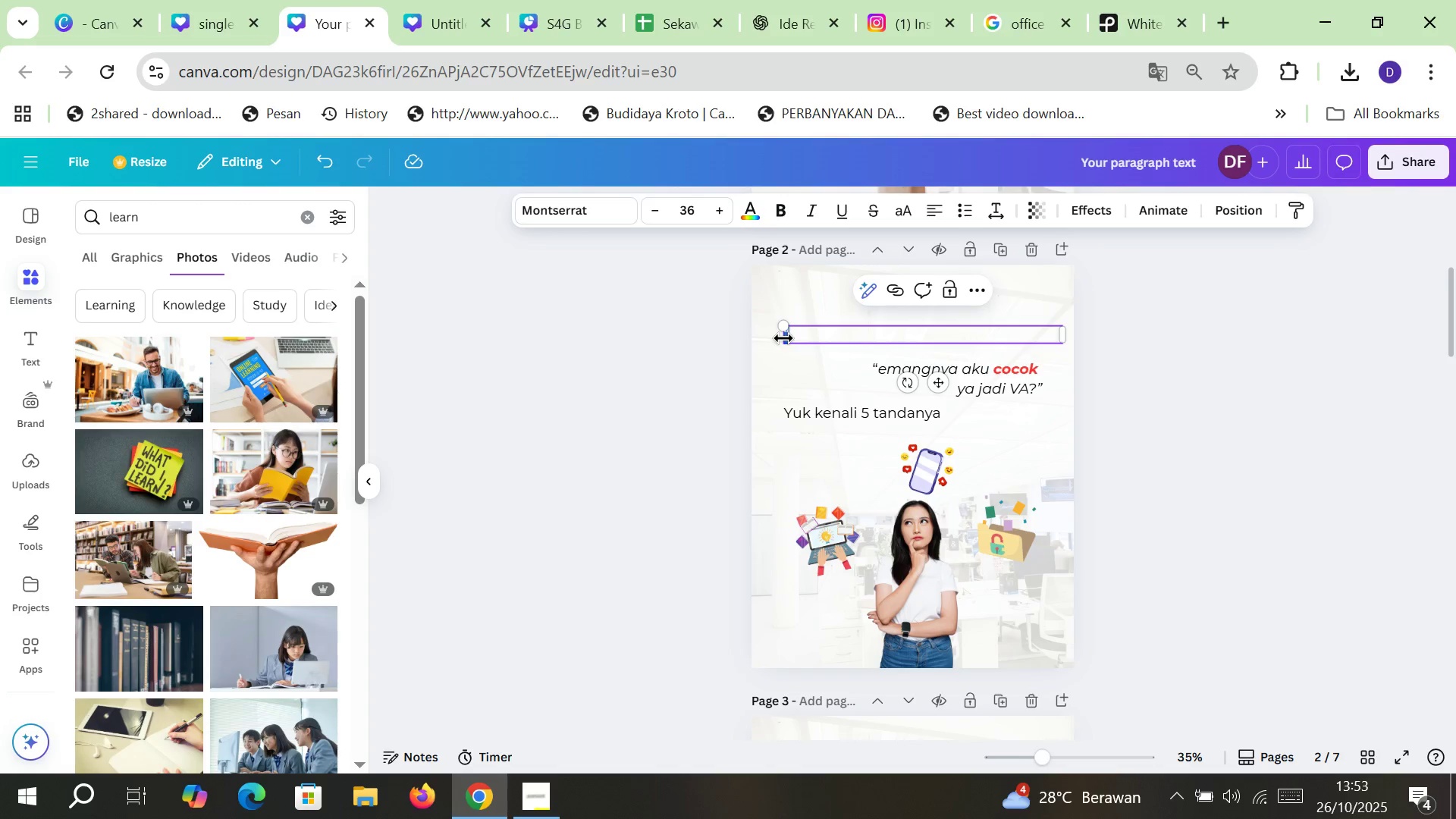 
key(A)
 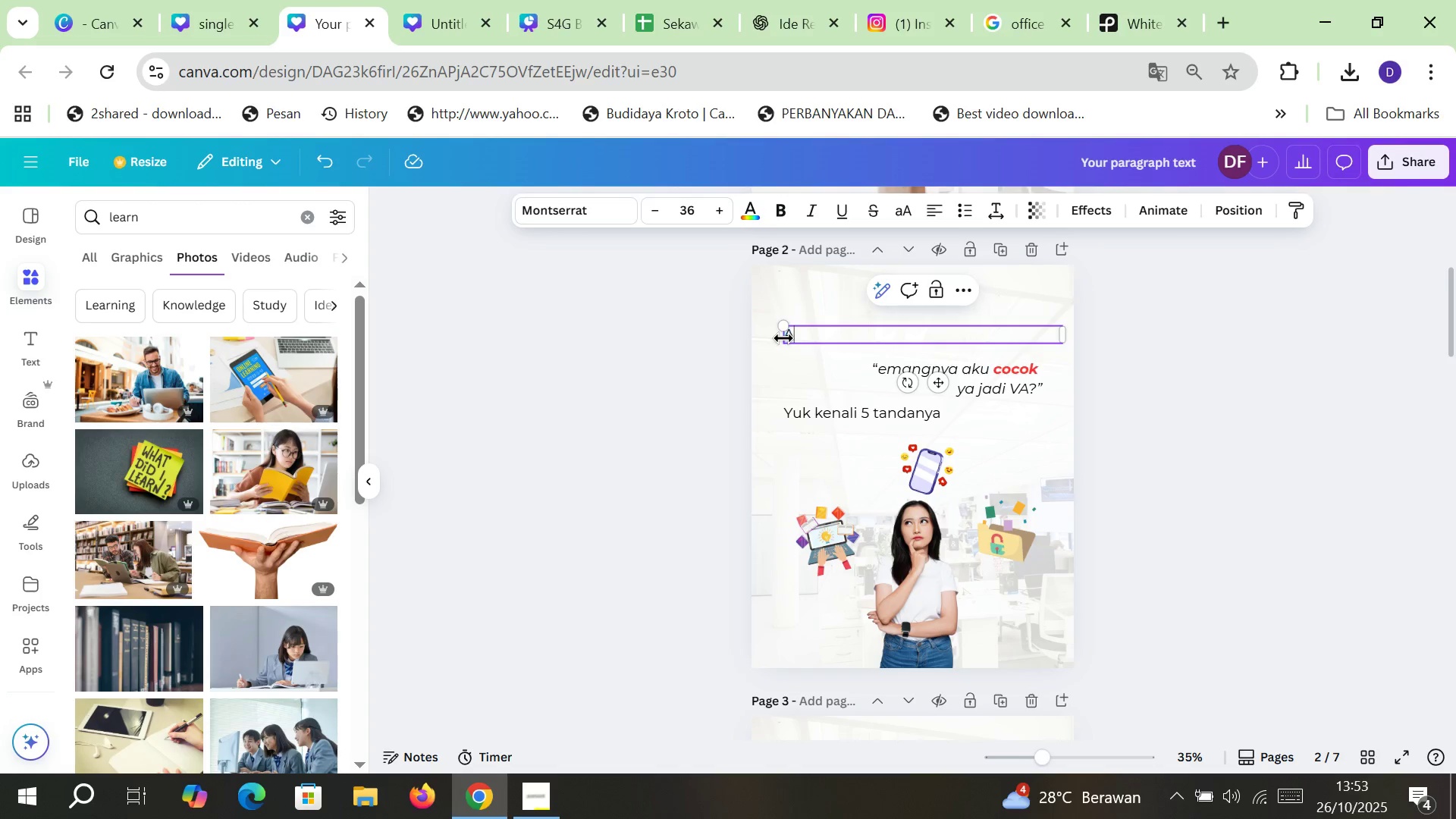 
key(CapsLock)
 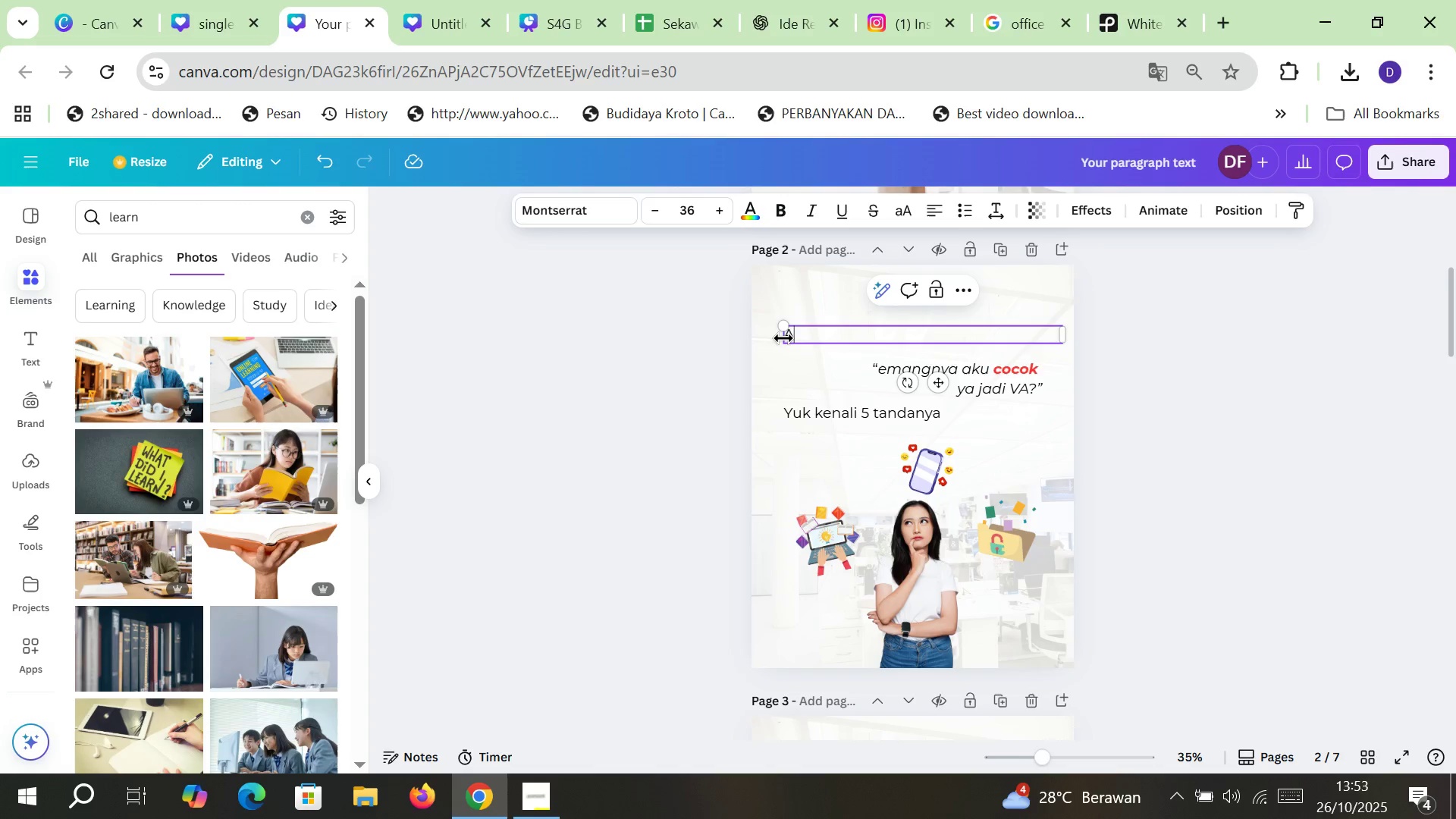 
key(Backspace)
 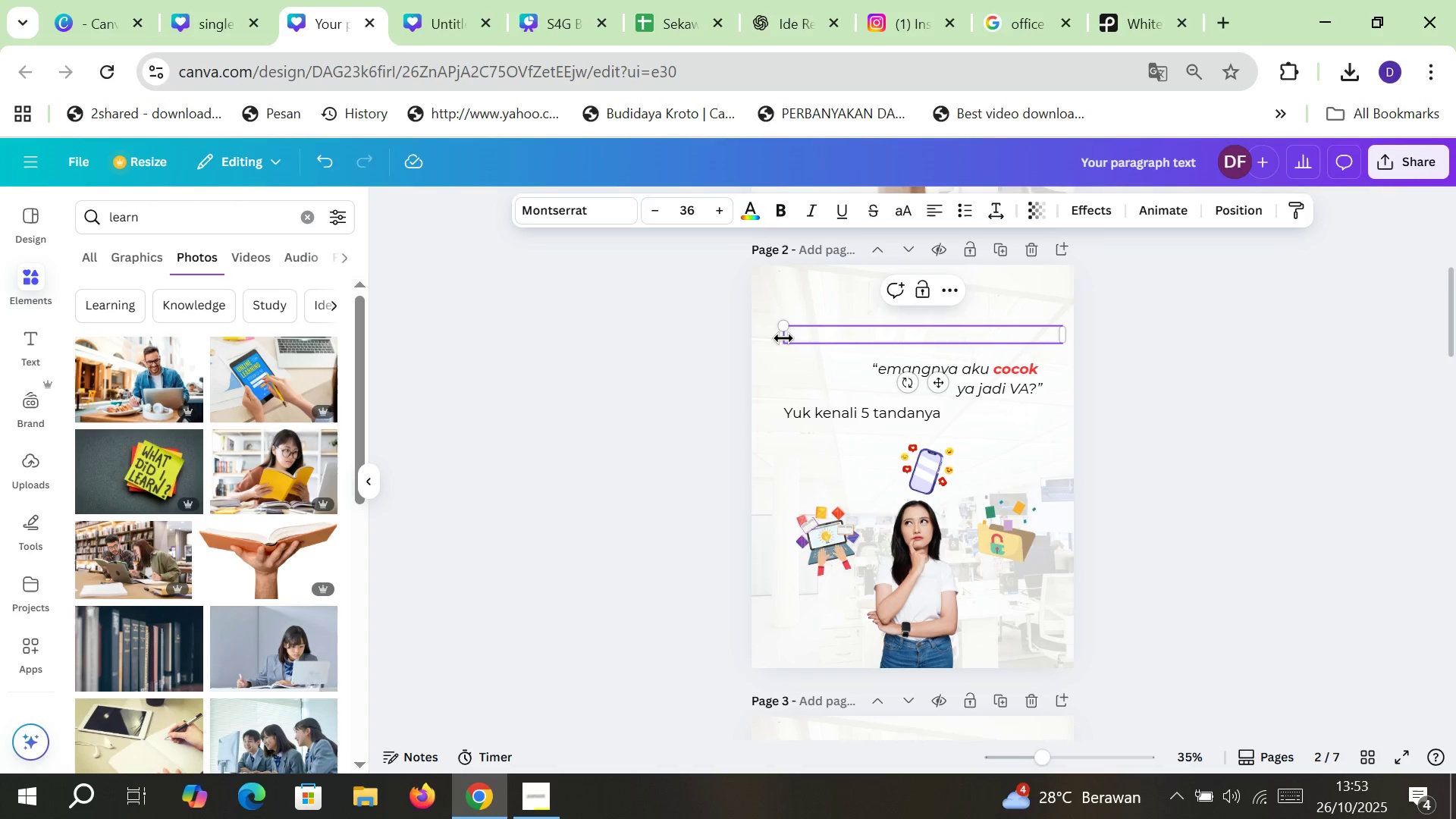 
key(Shift+ShiftRight)
 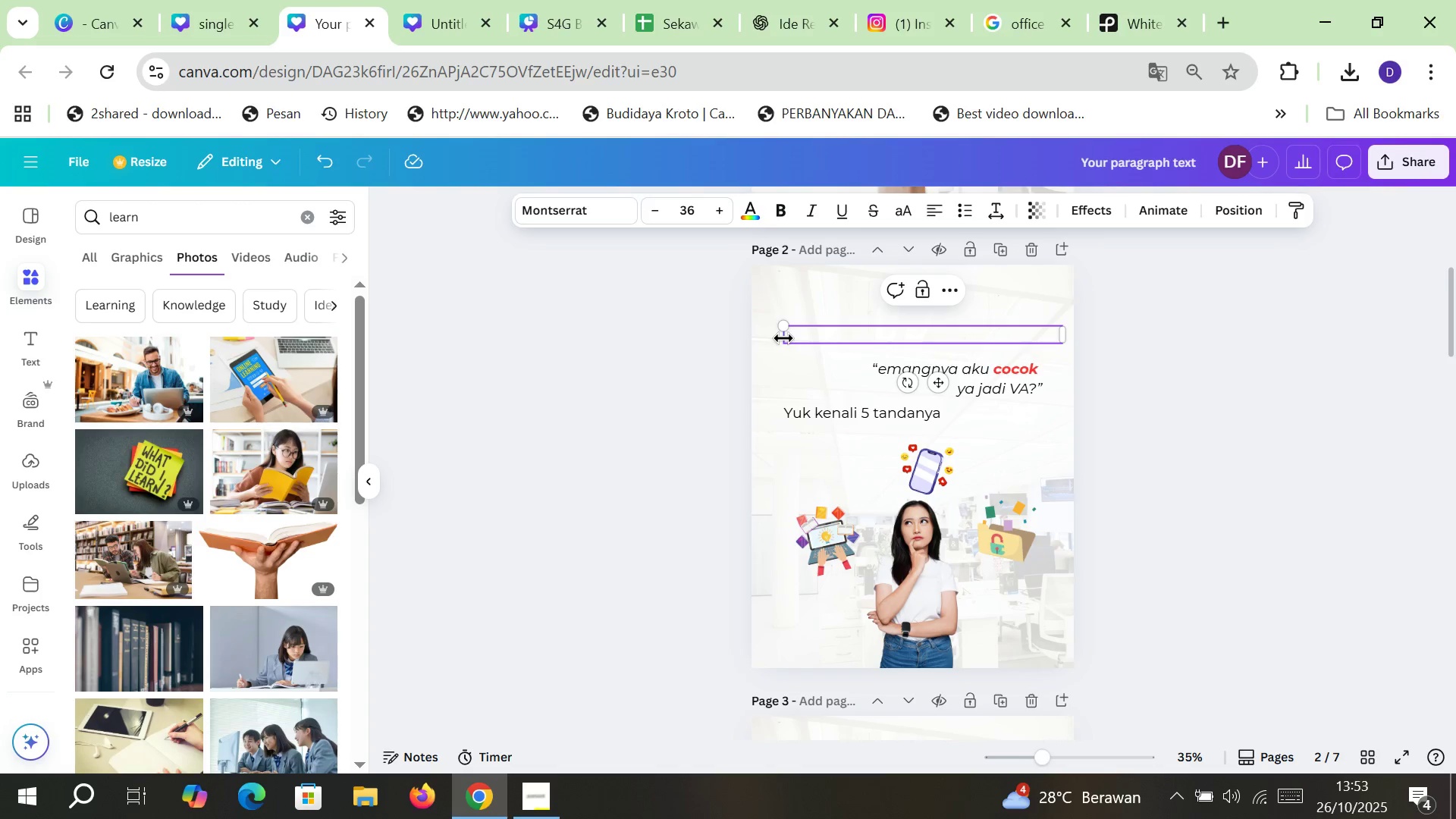 
key(Shift+Quote)
 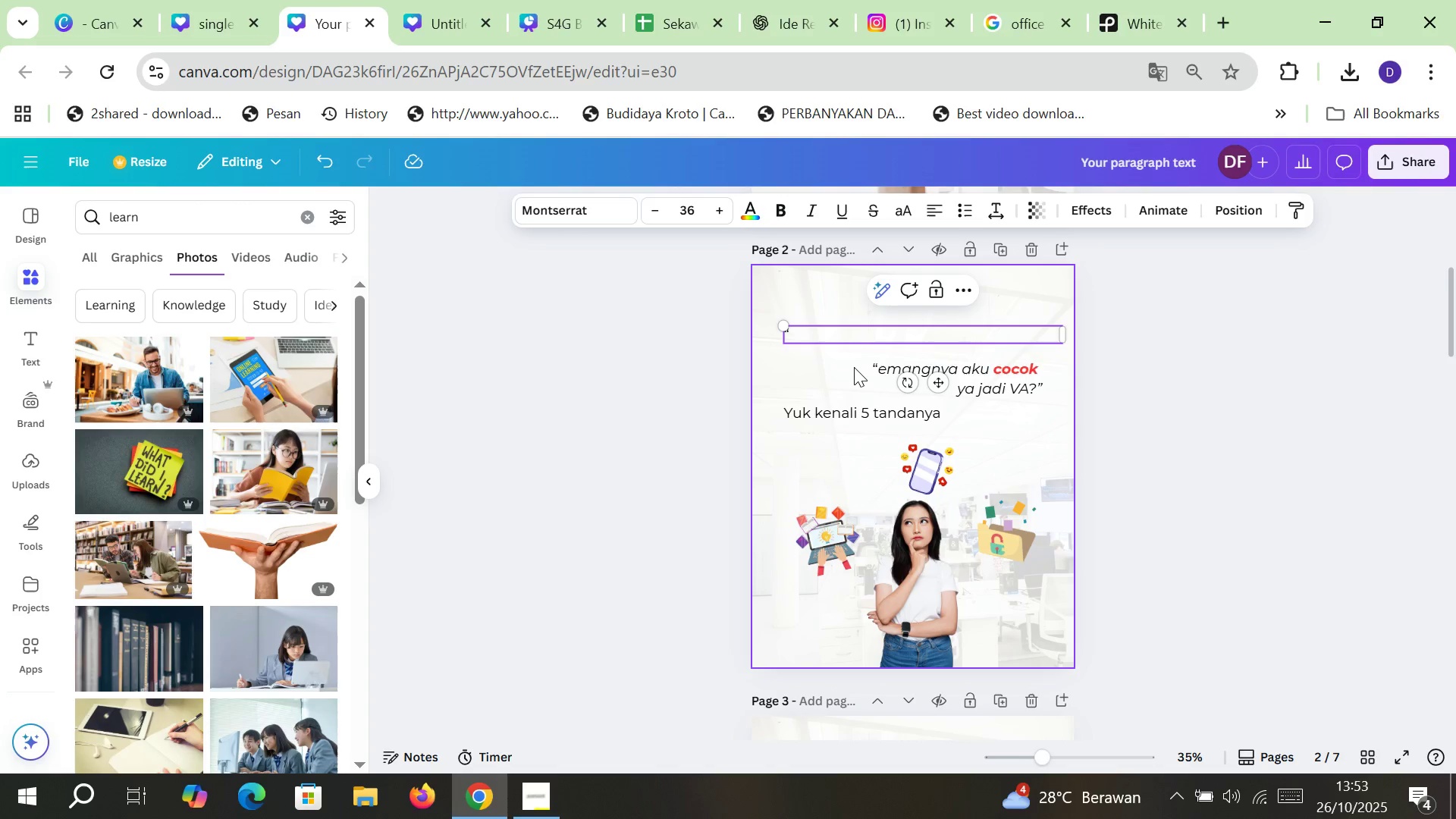 
key(Backspace)
 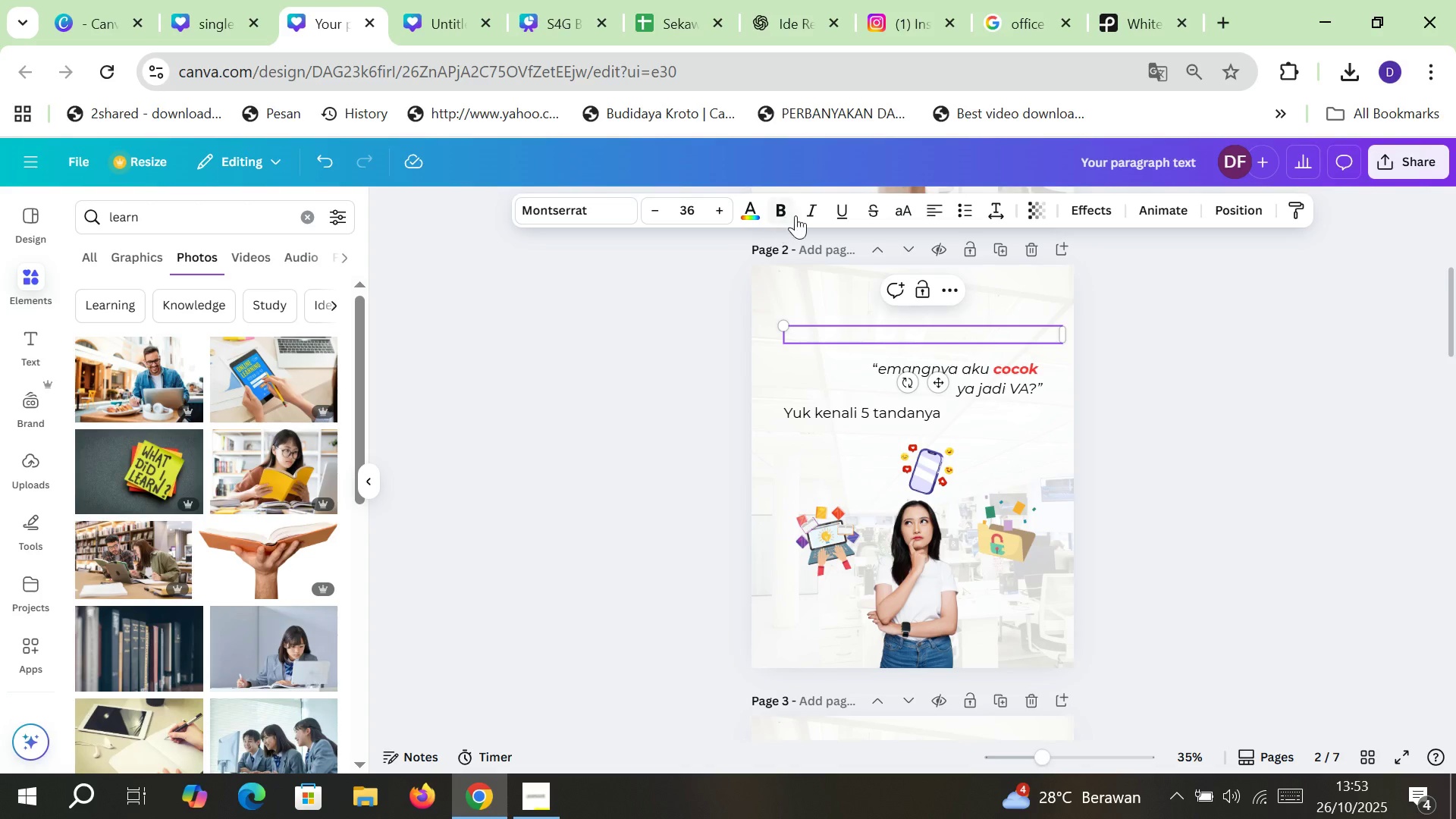 
left_click([809, 208])
 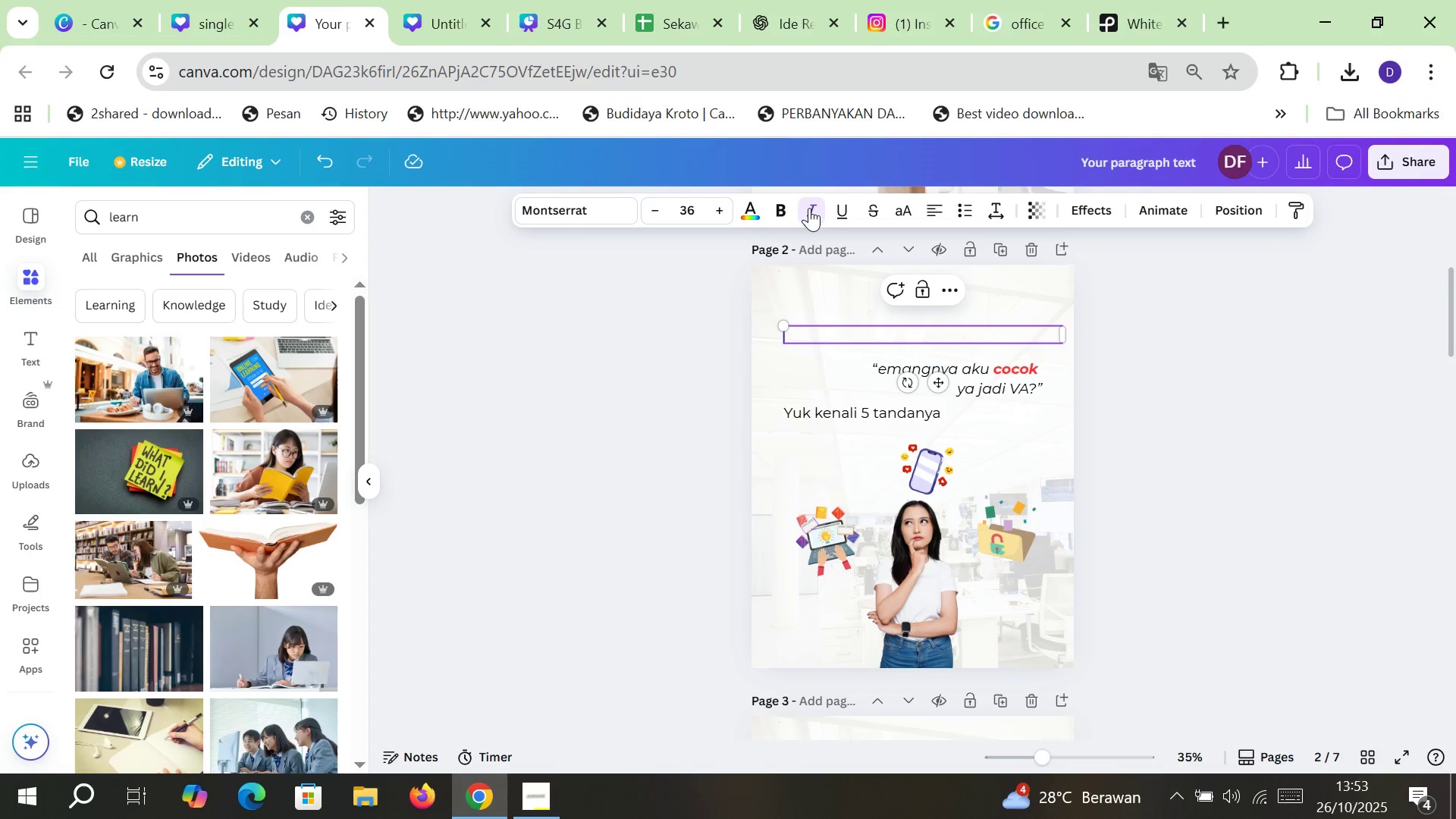 
key(A)
 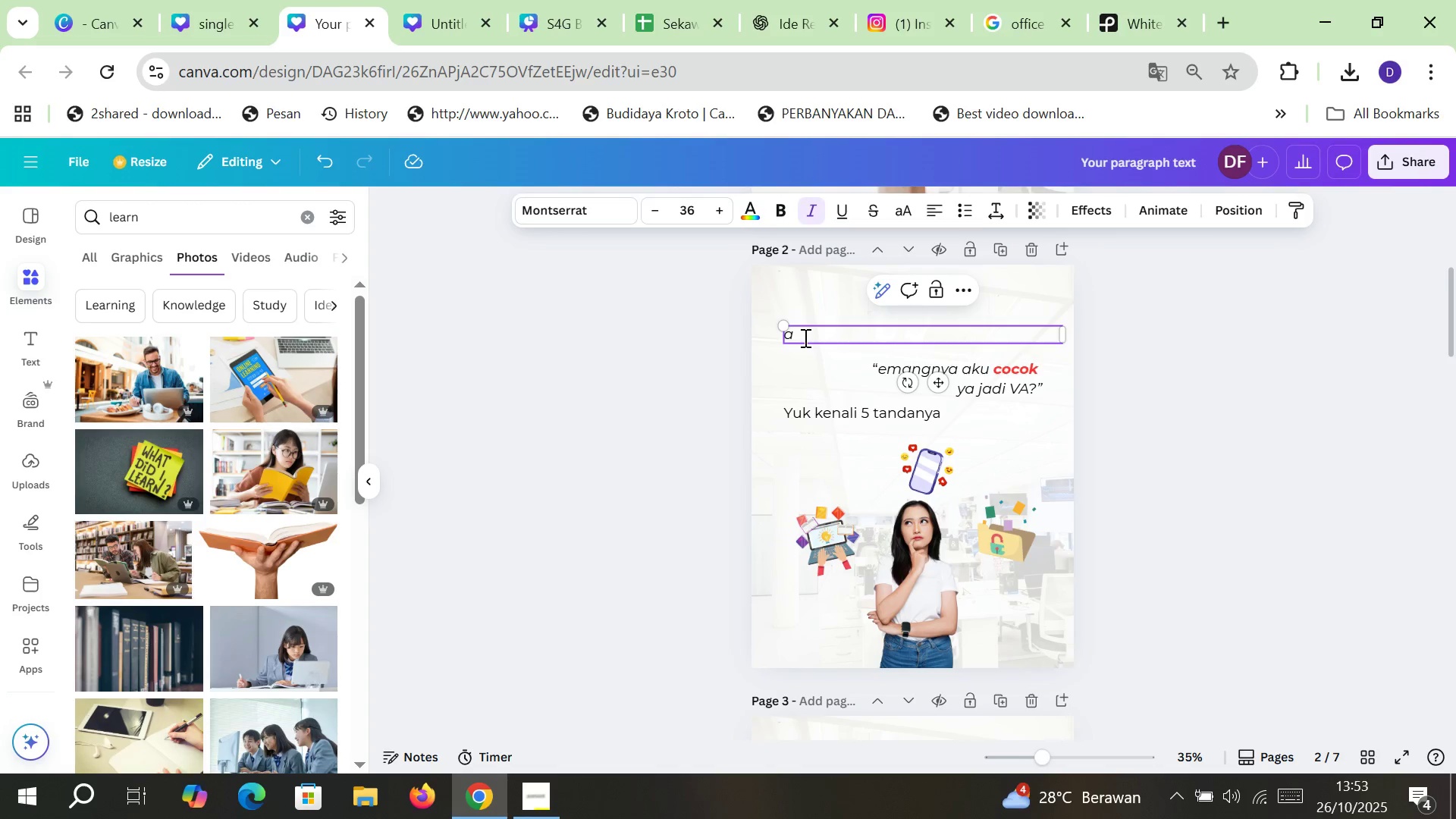 
key(Shift+ShiftRight)
 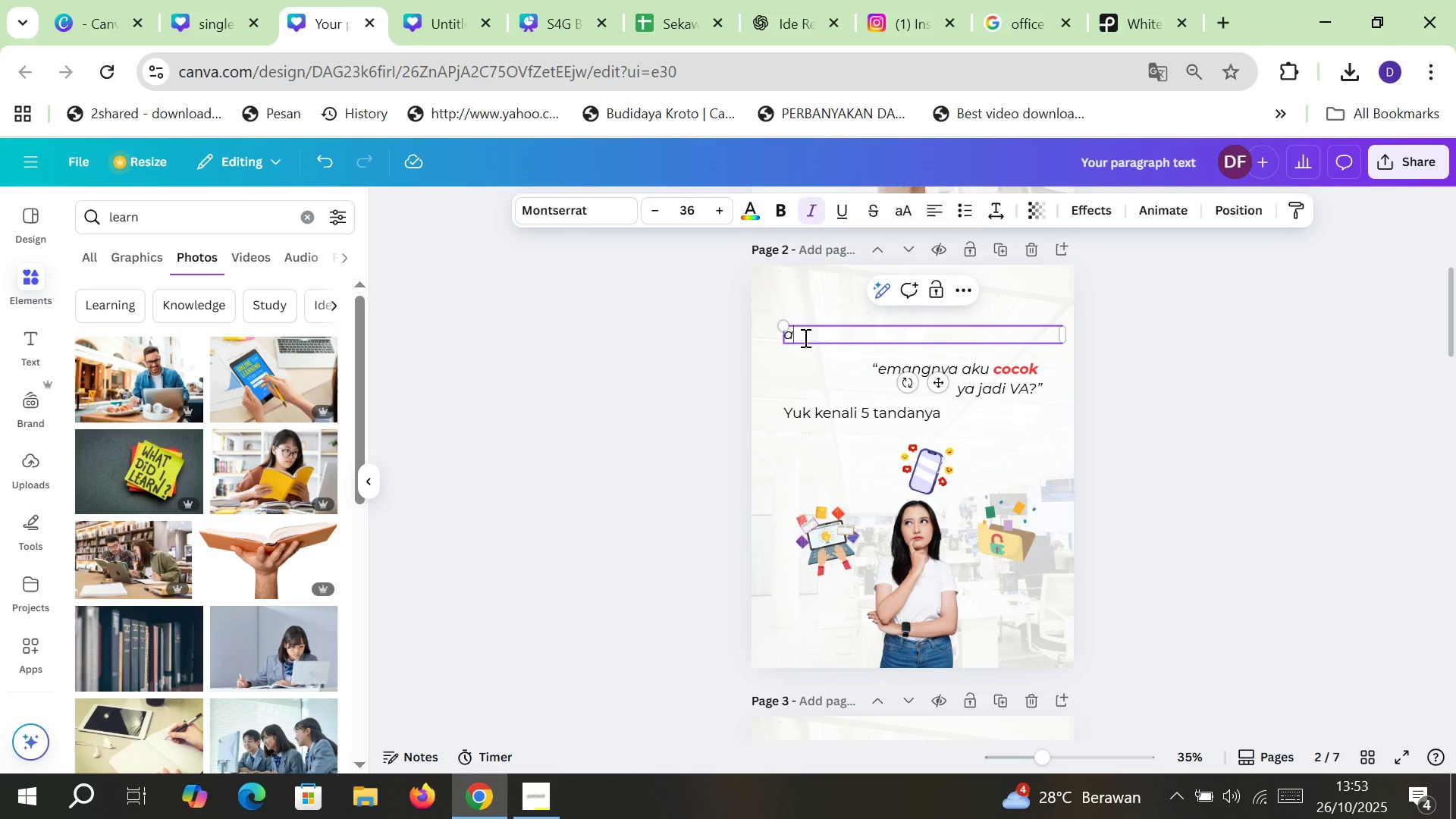 
key(Shift+Quote)
 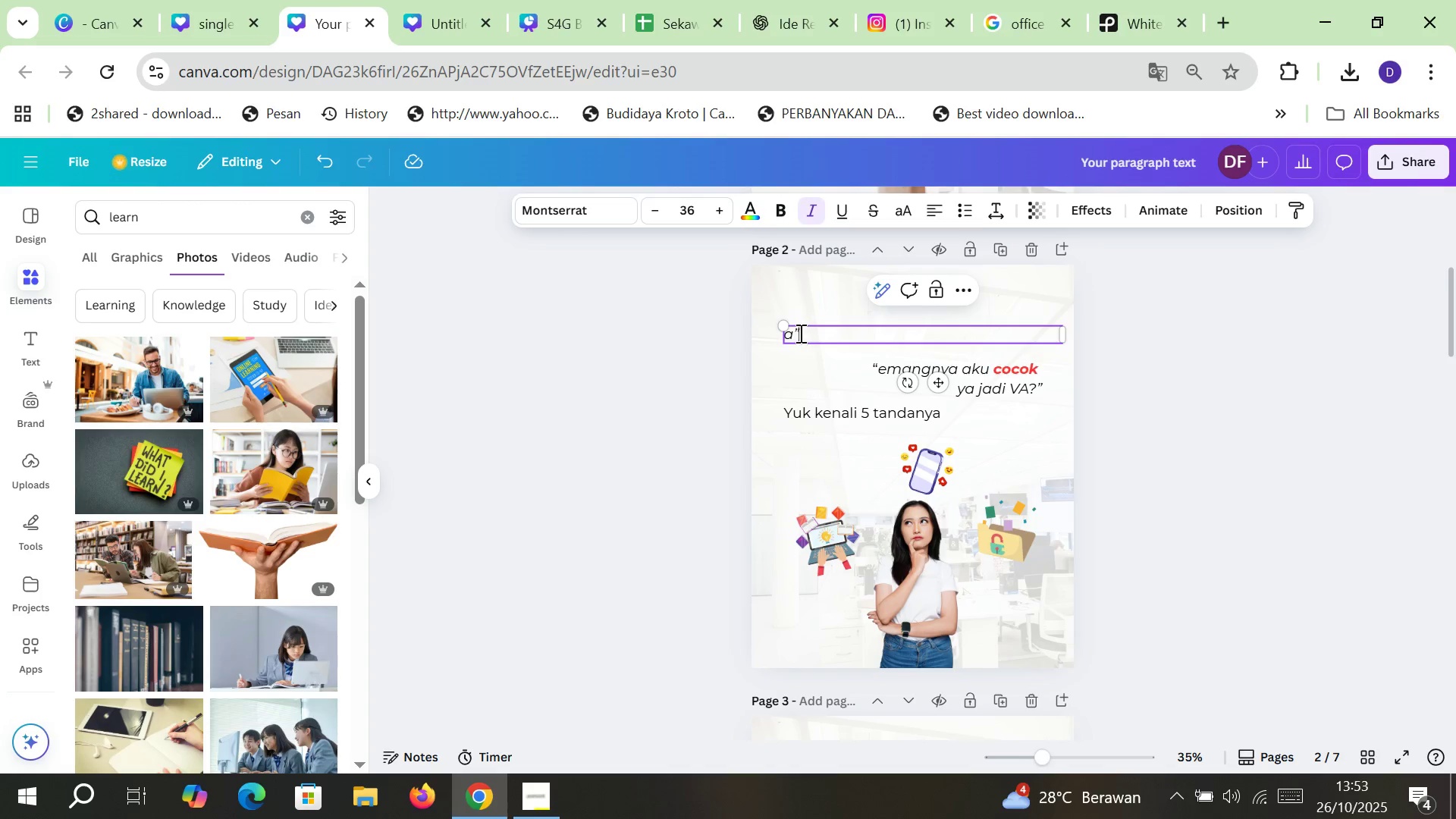 
left_click([792, 328])
 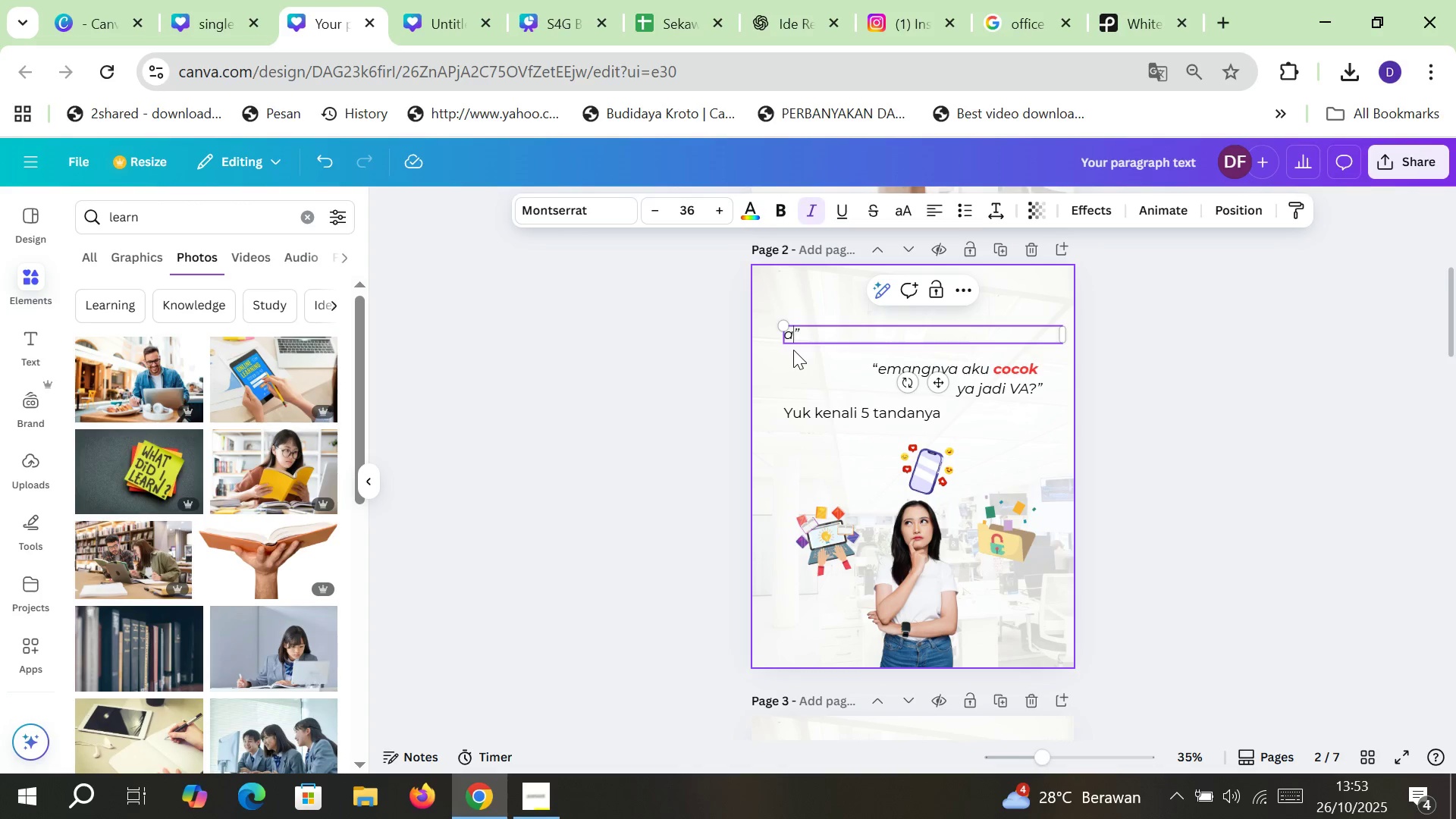 
key(Backspace)
 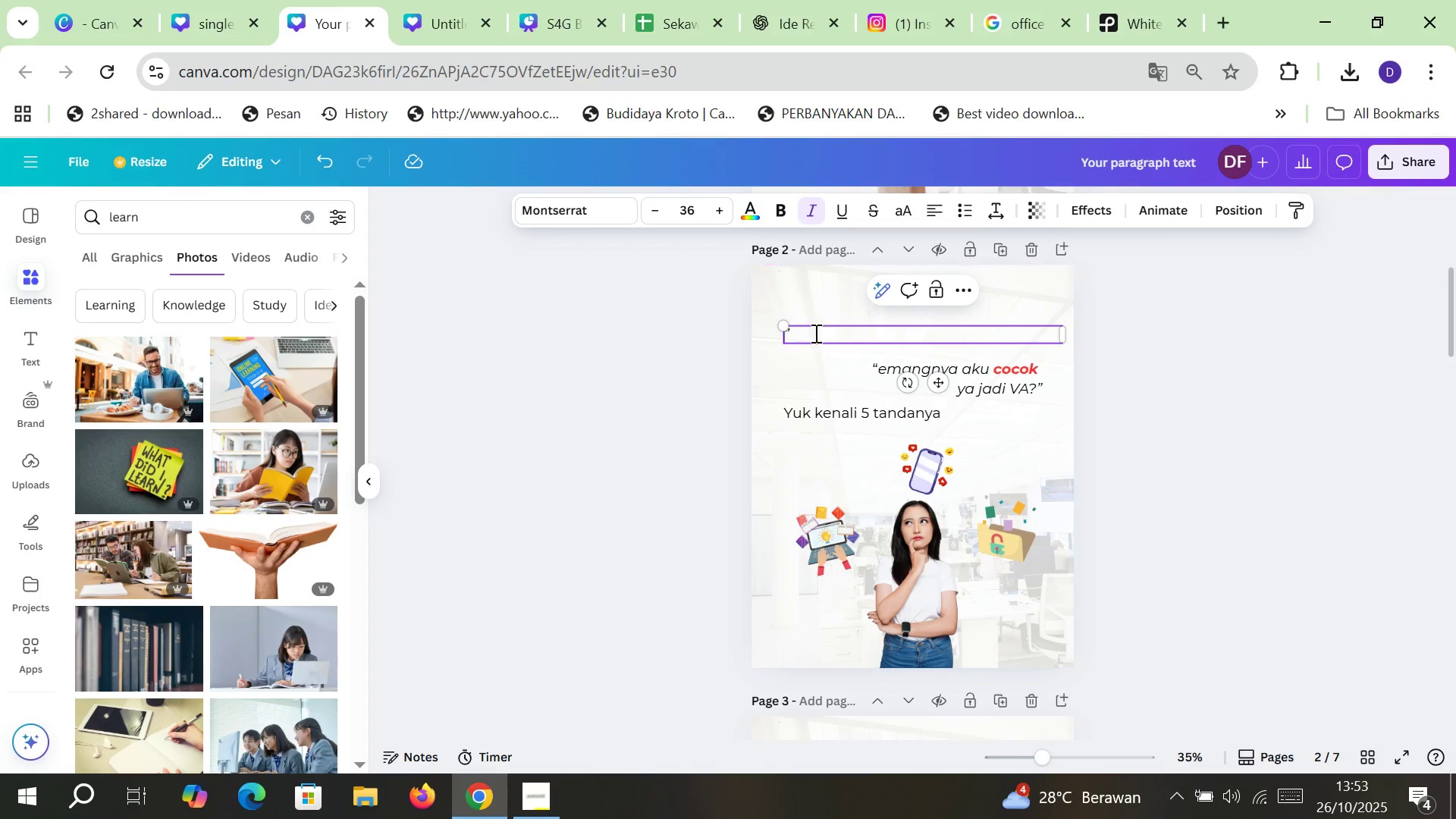 
left_click([814, 332])
 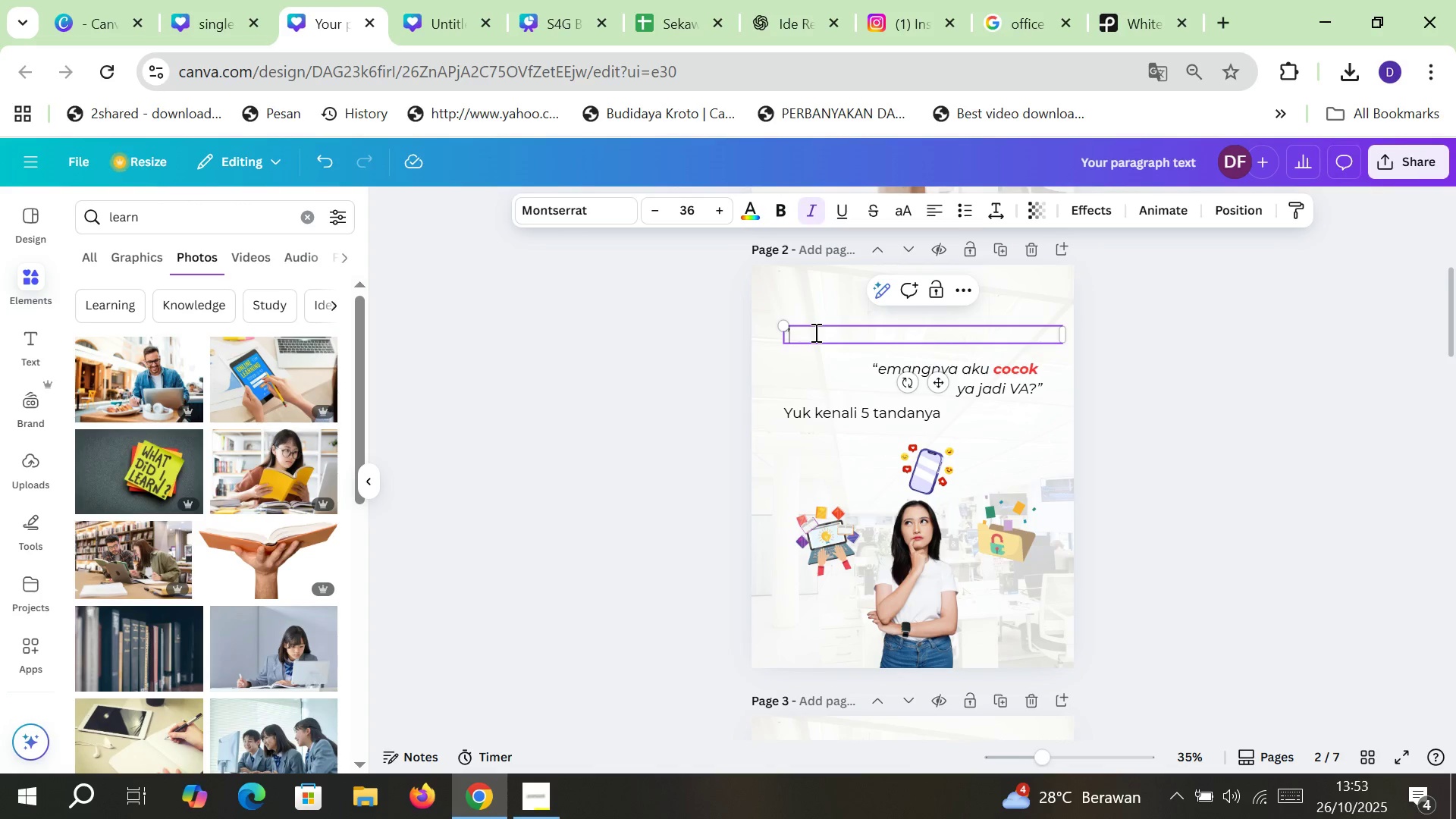 
type(Aku masih ragu kak)
 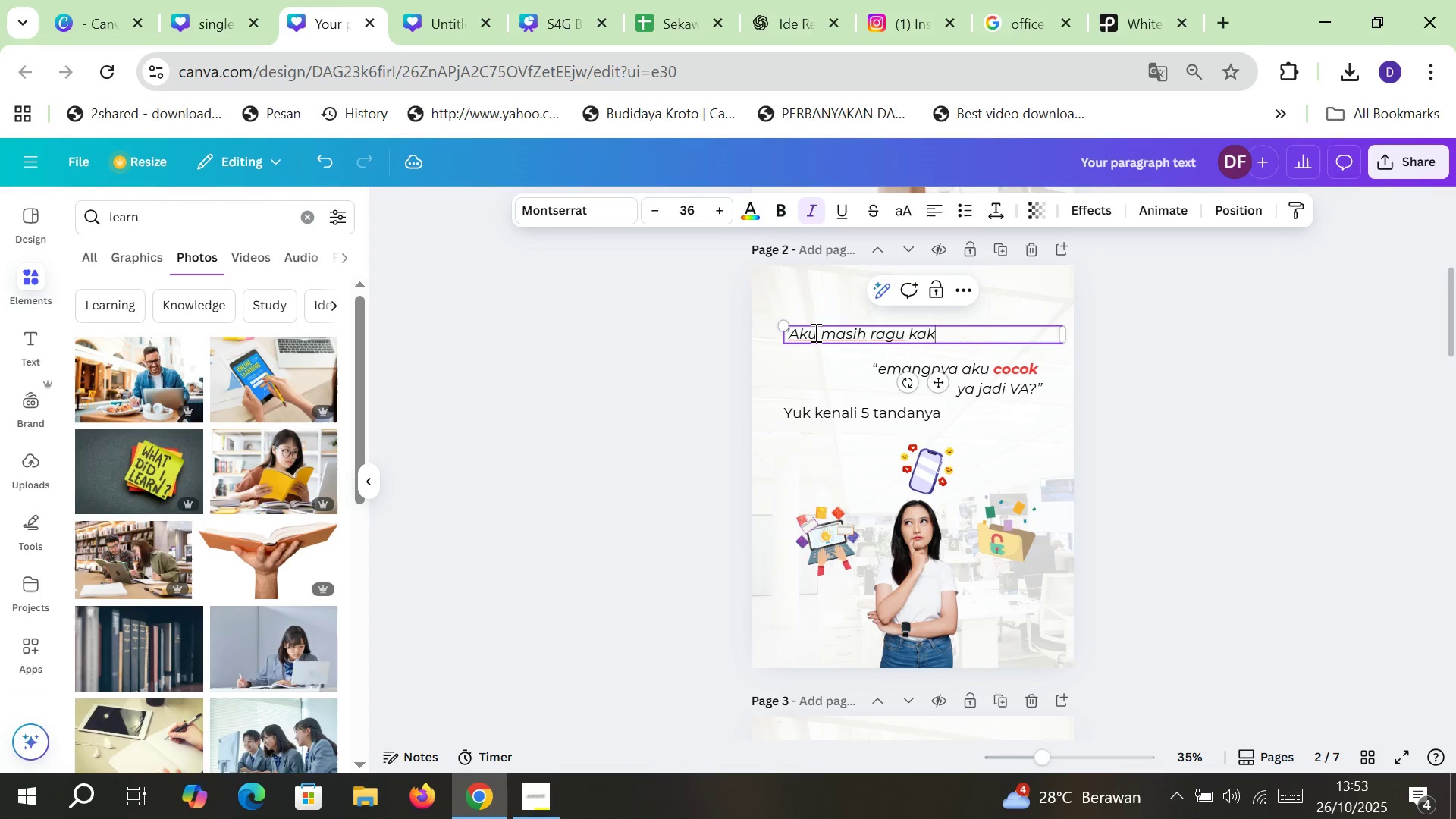 
key(Enter)
 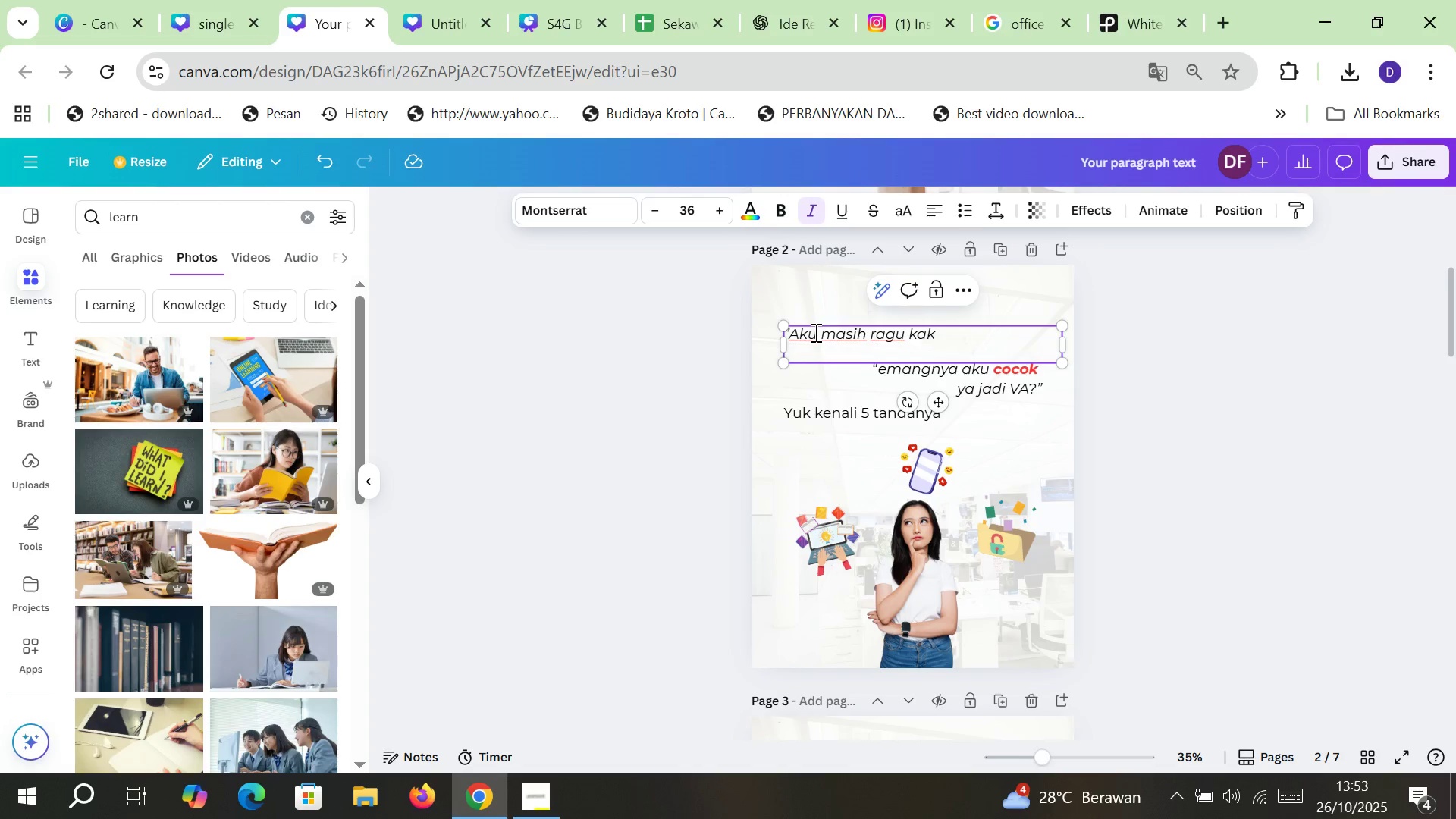 
type(menjadi VA")
 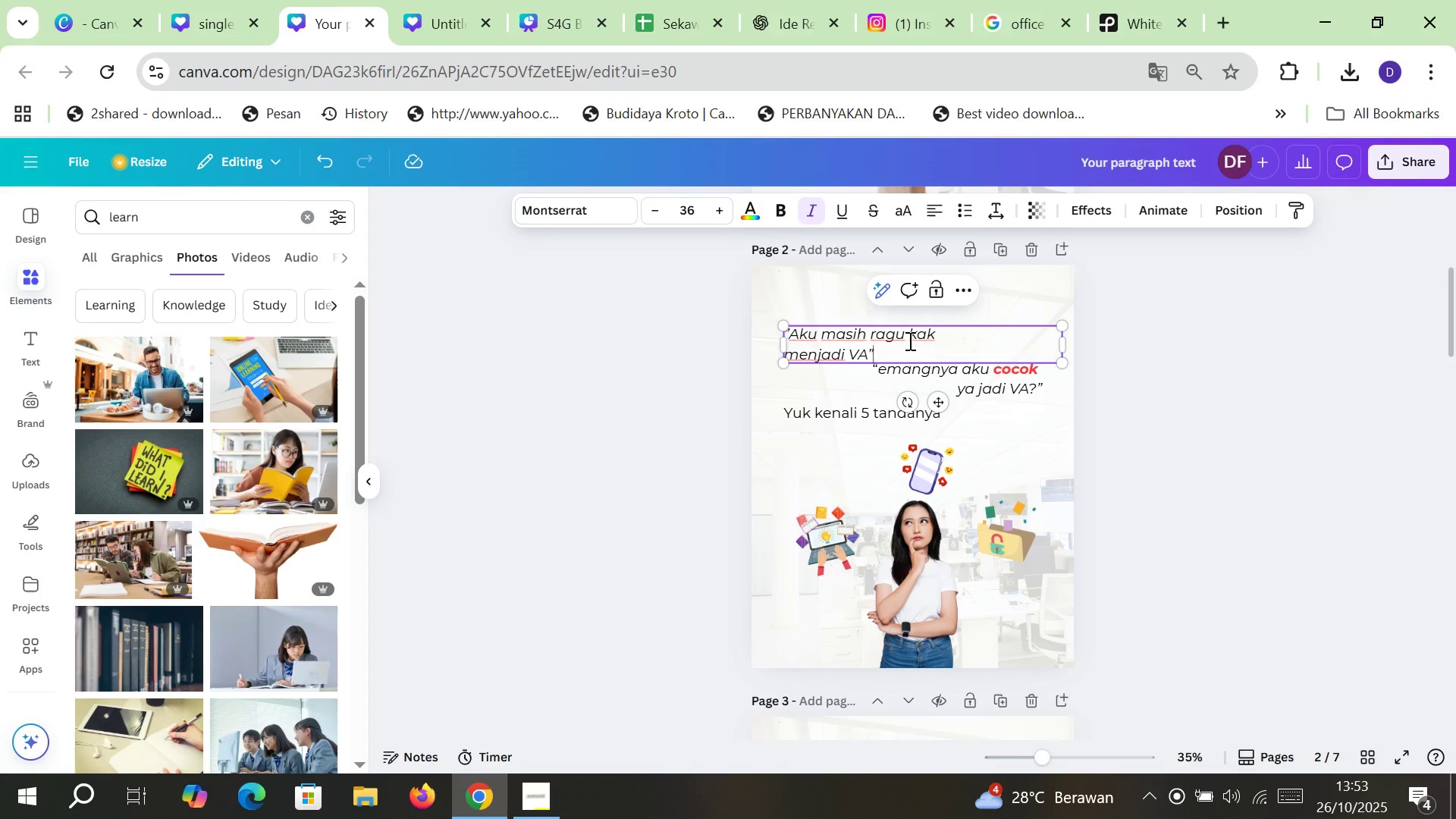 
left_click([1271, 463])
 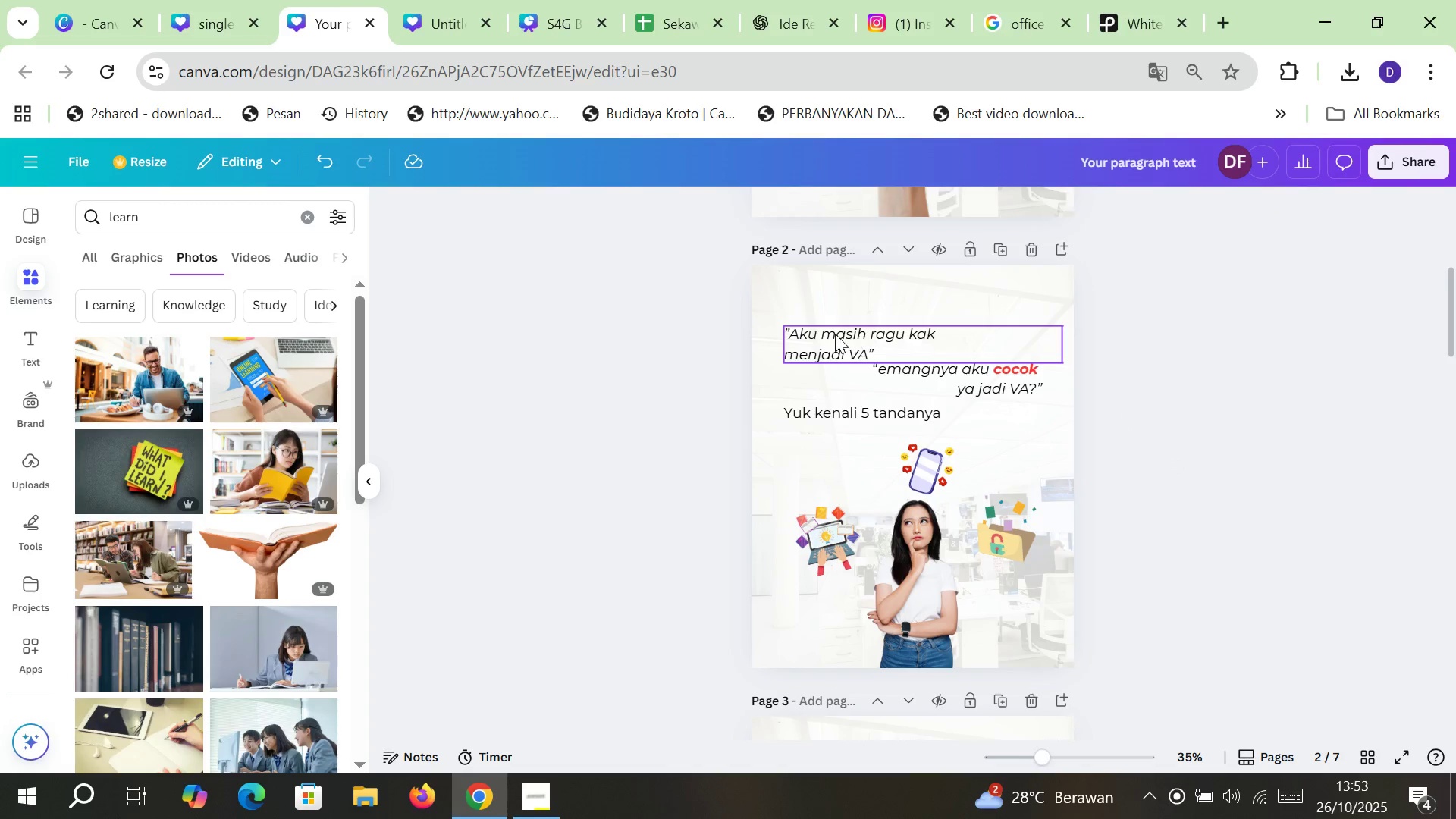 
left_click([835, 334])
 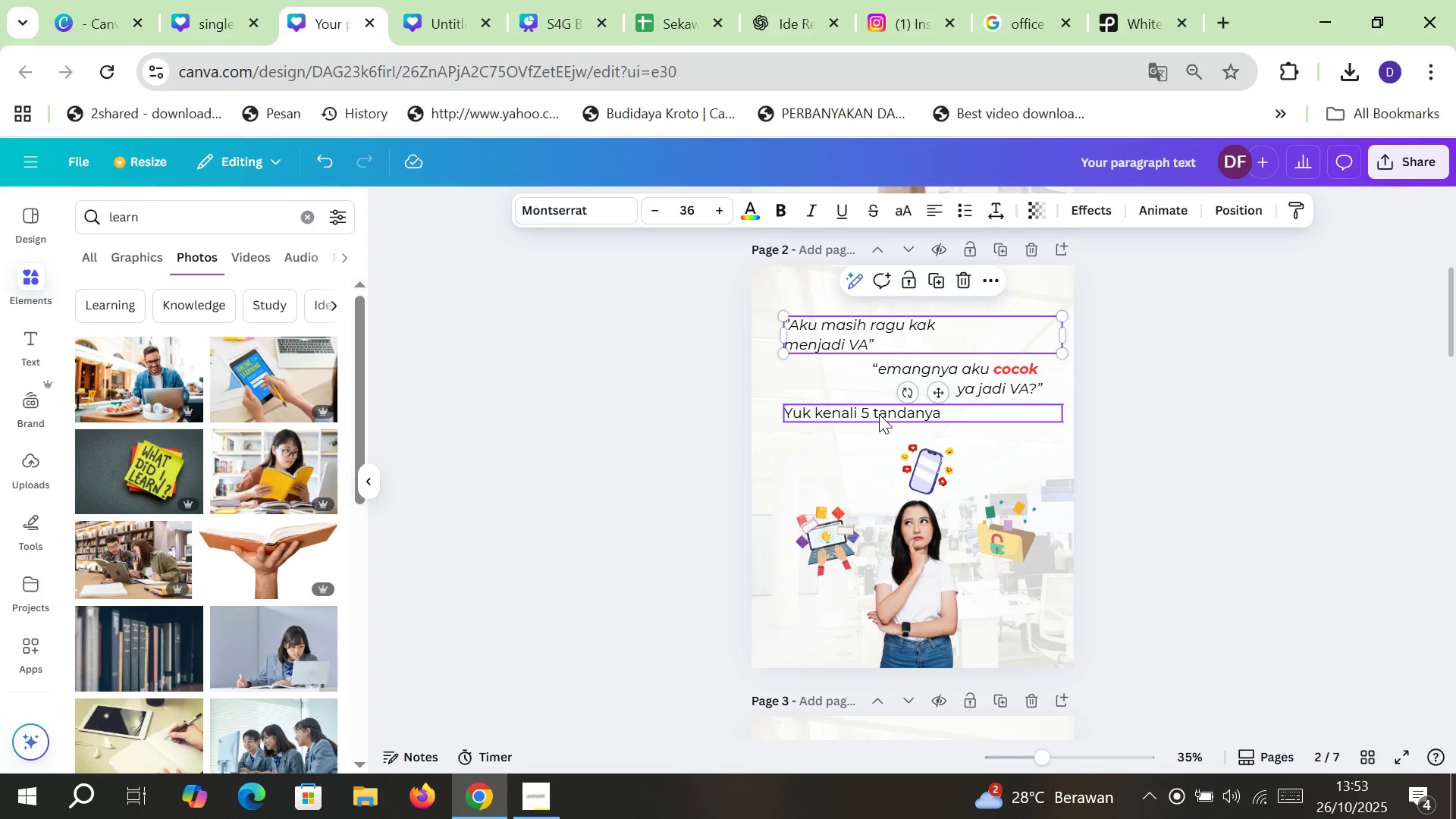 
left_click([879, 413])
 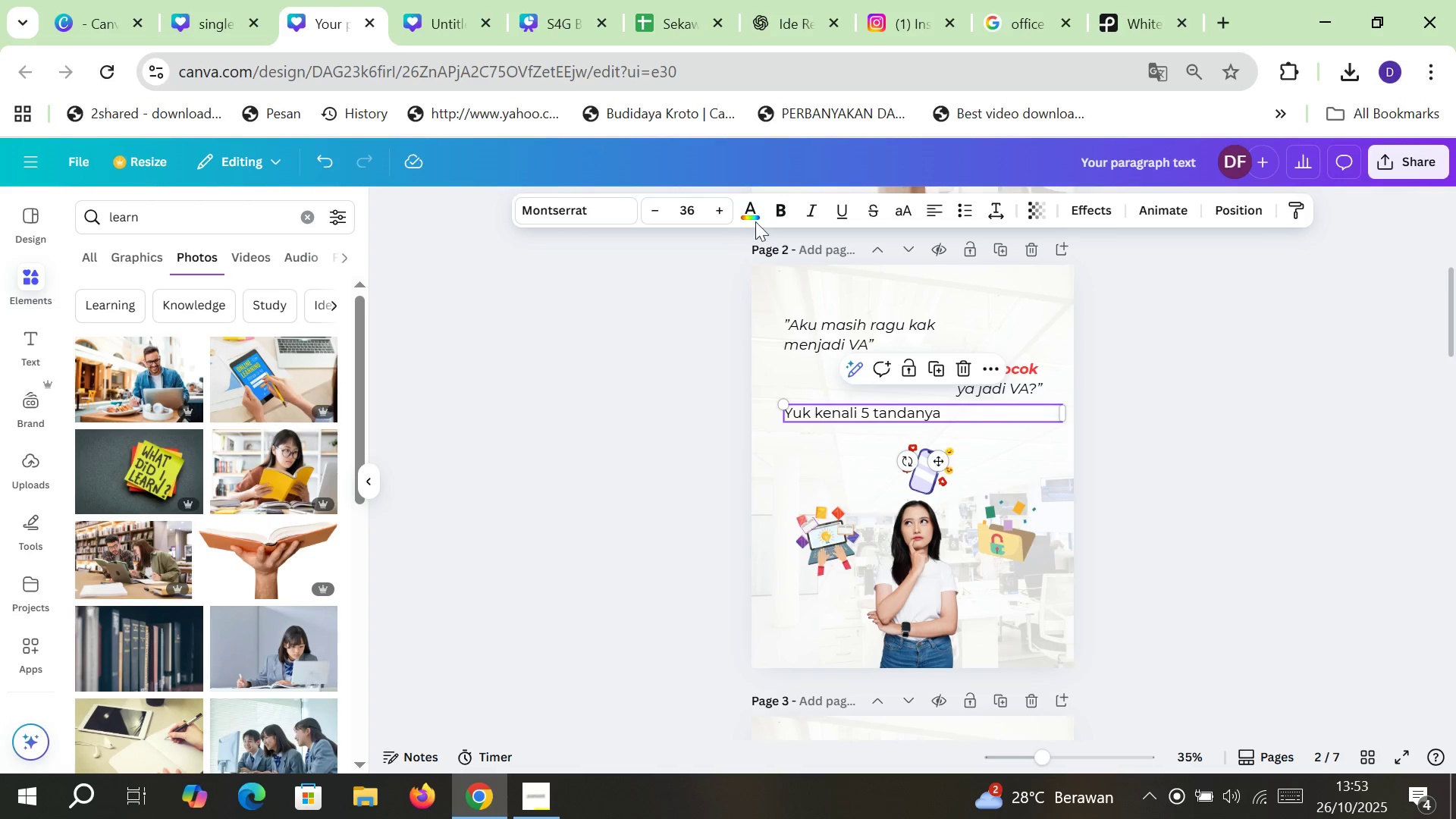 
left_click([781, 210])
 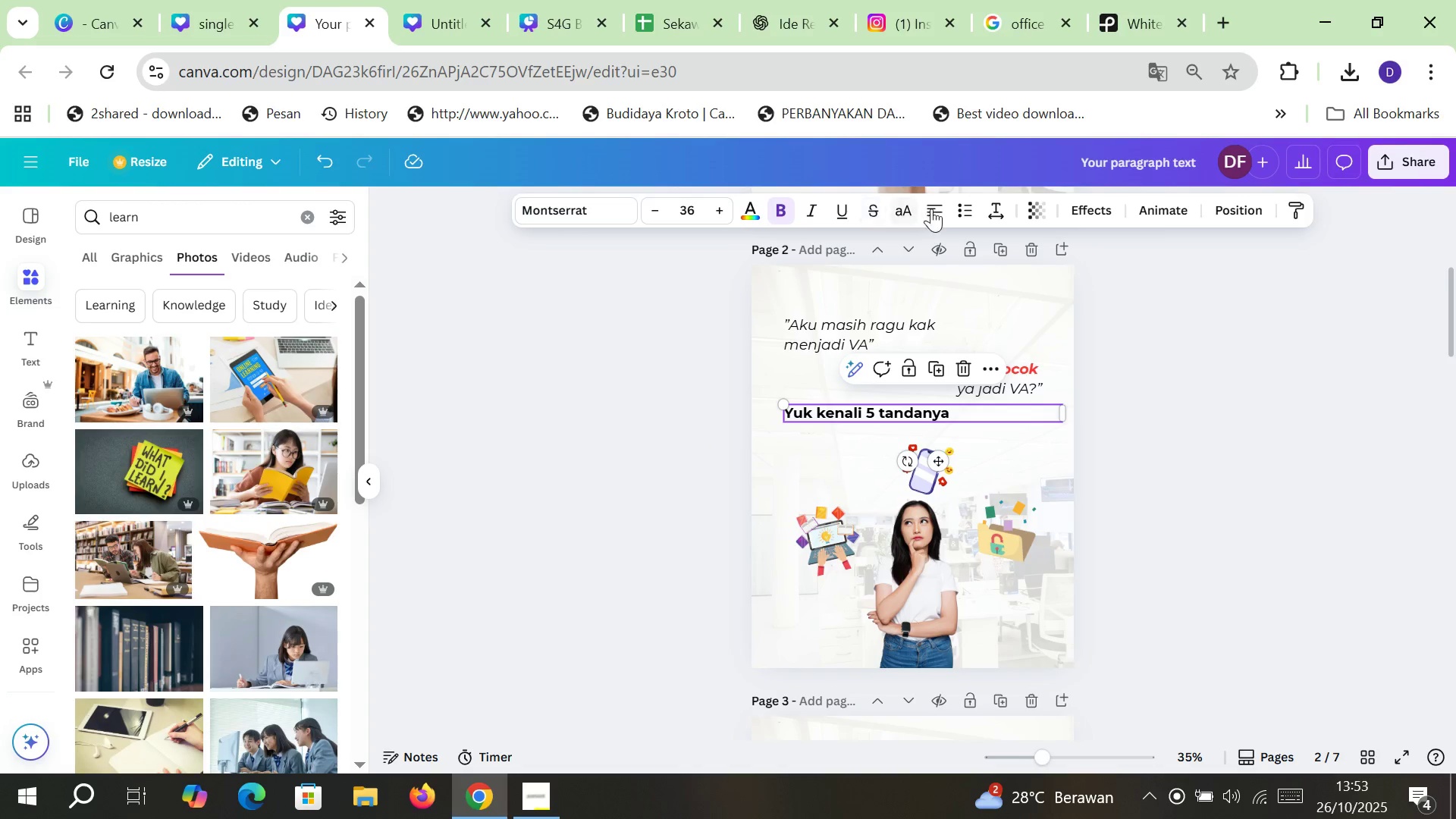 
left_click([938, 207])
 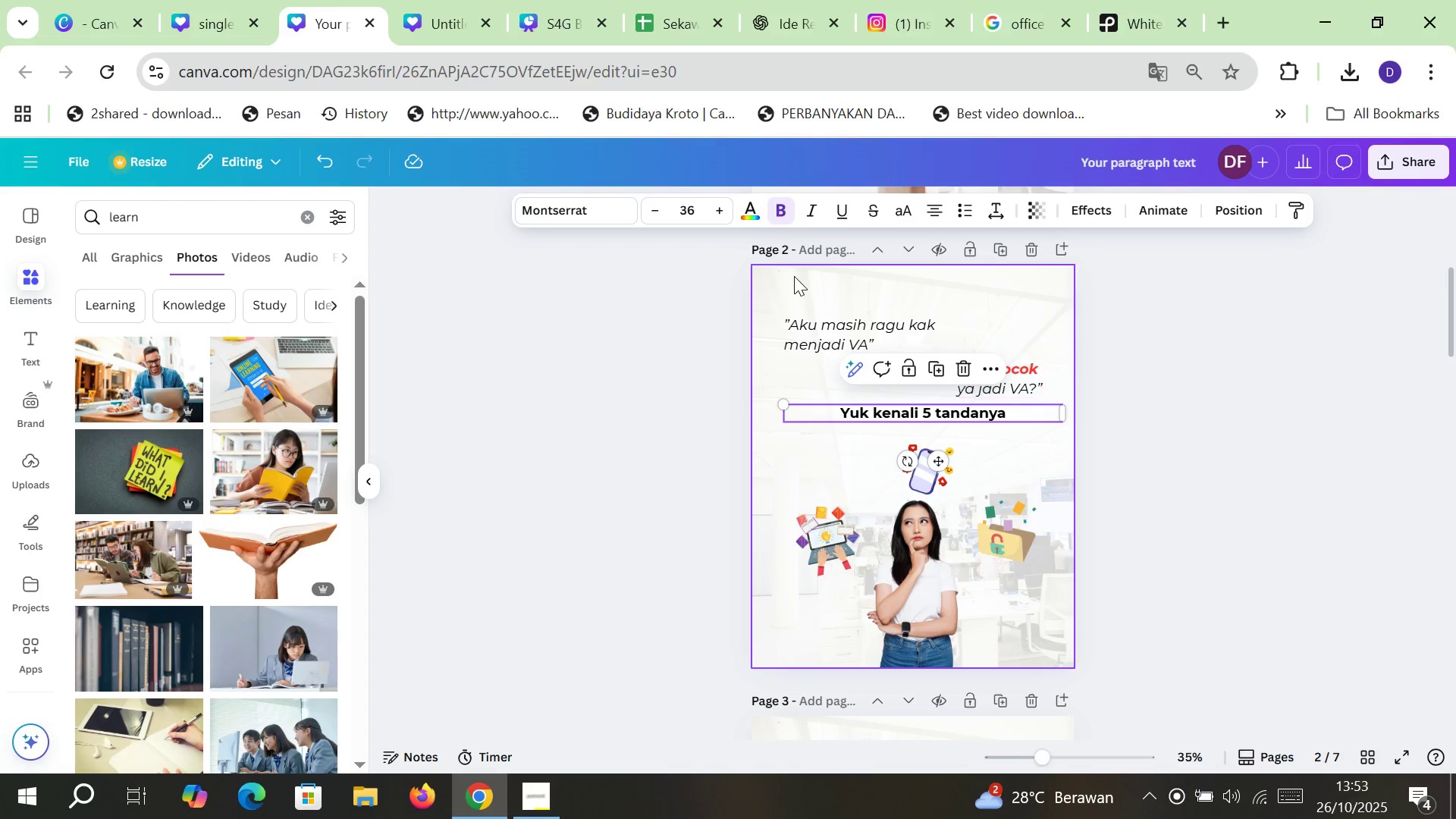 
left_click([758, 218])
 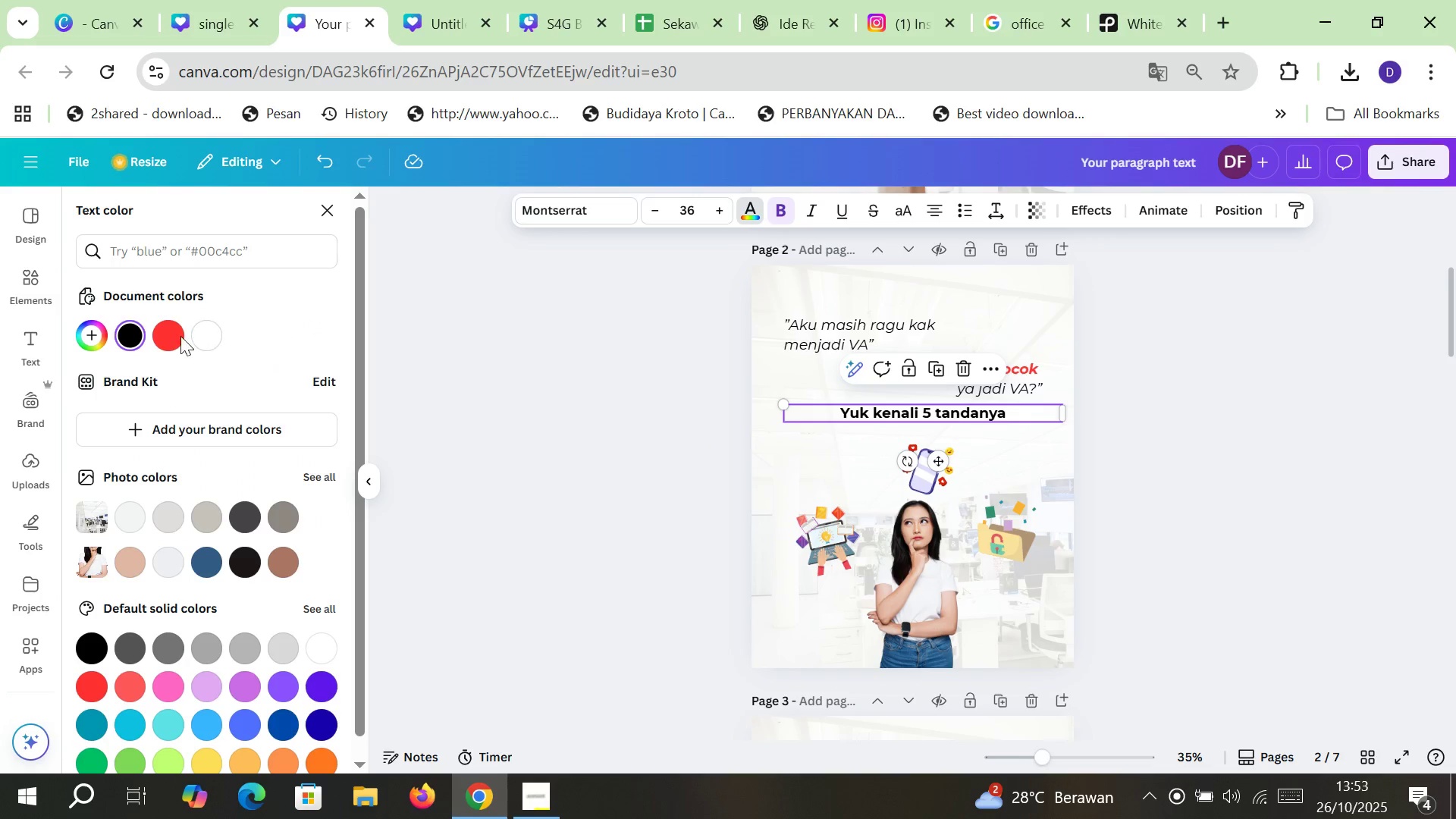 
left_click([180, 335])
 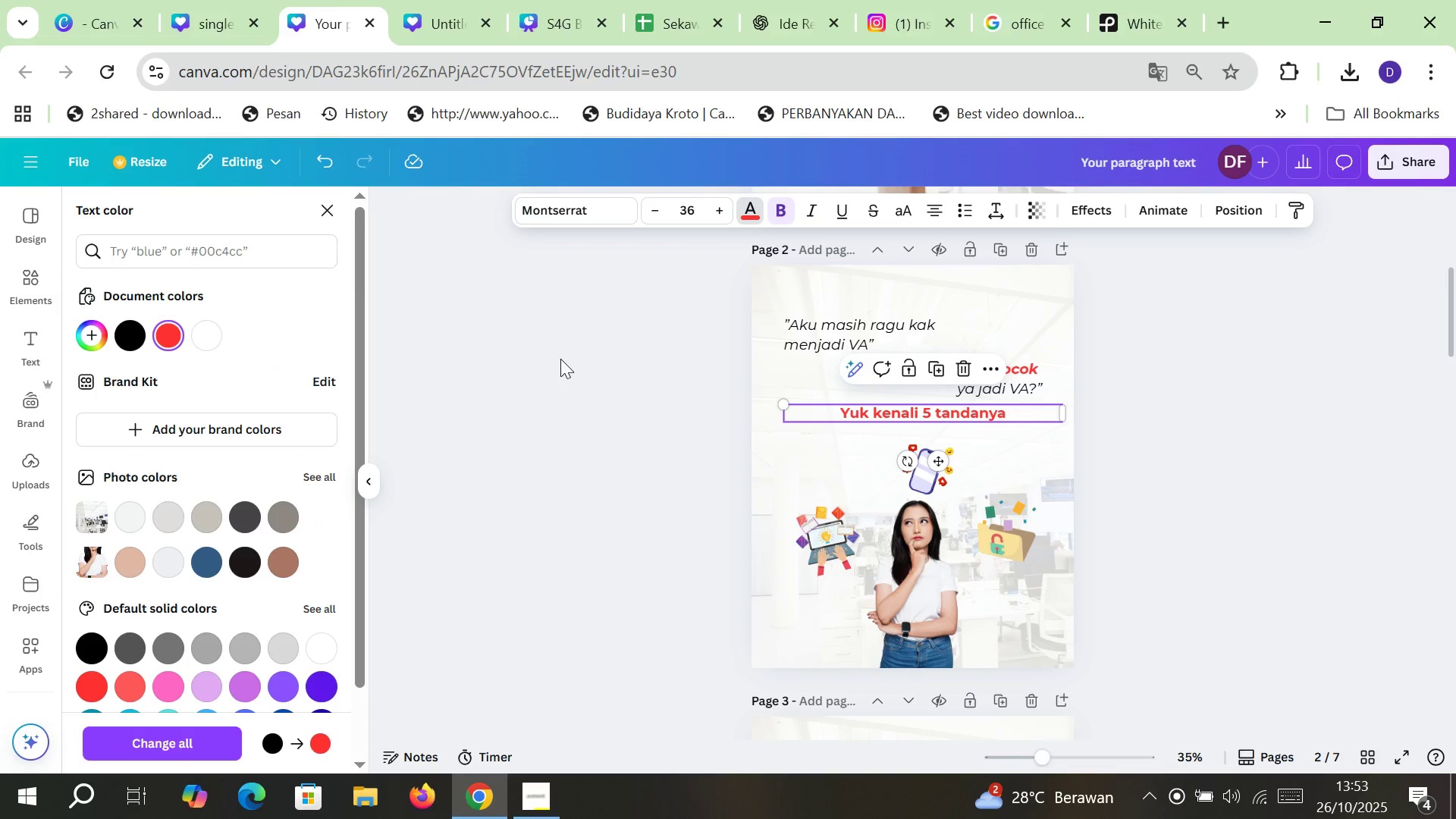 
left_click([560, 359])
 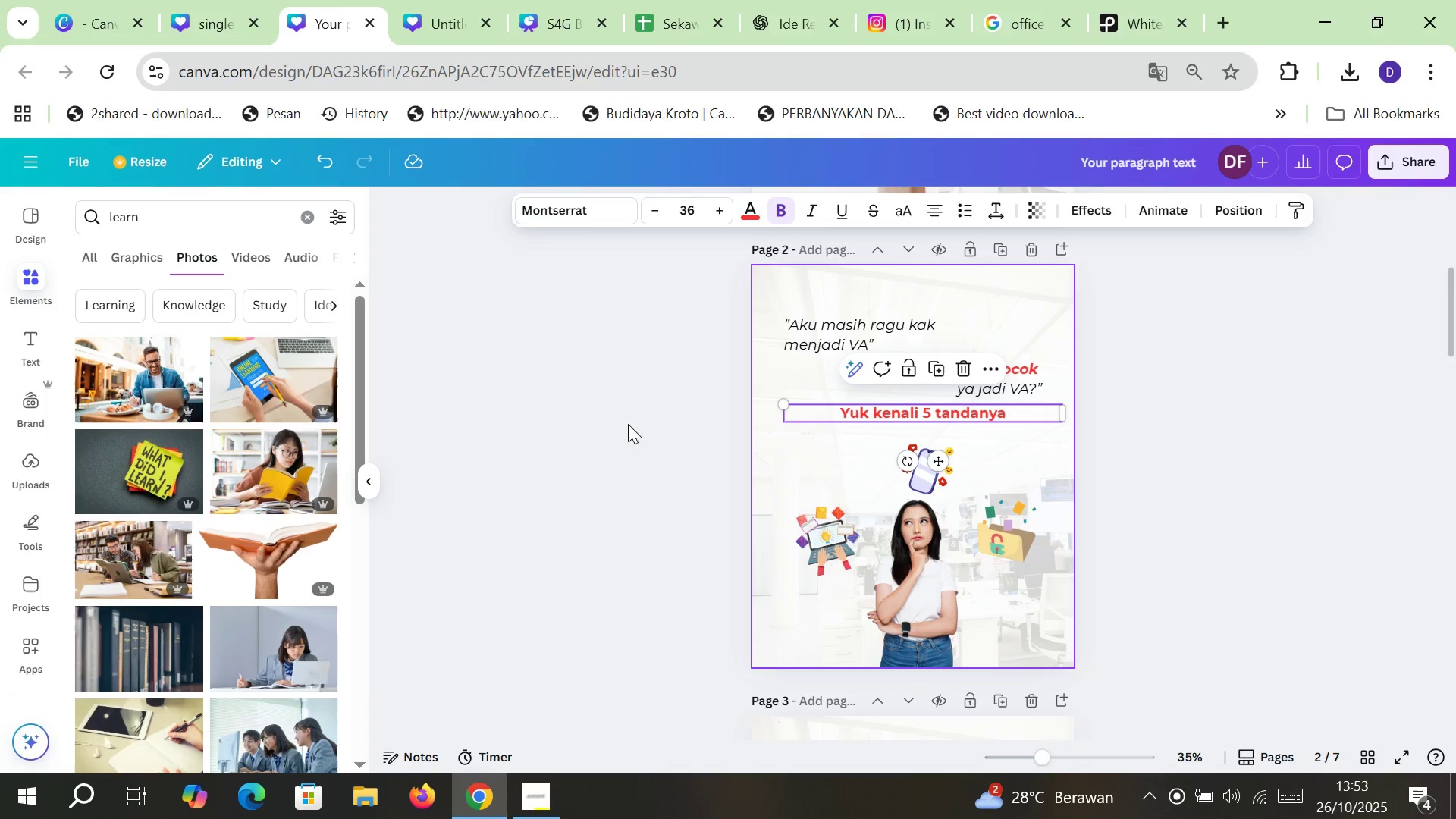 
double_click([612, 424])
 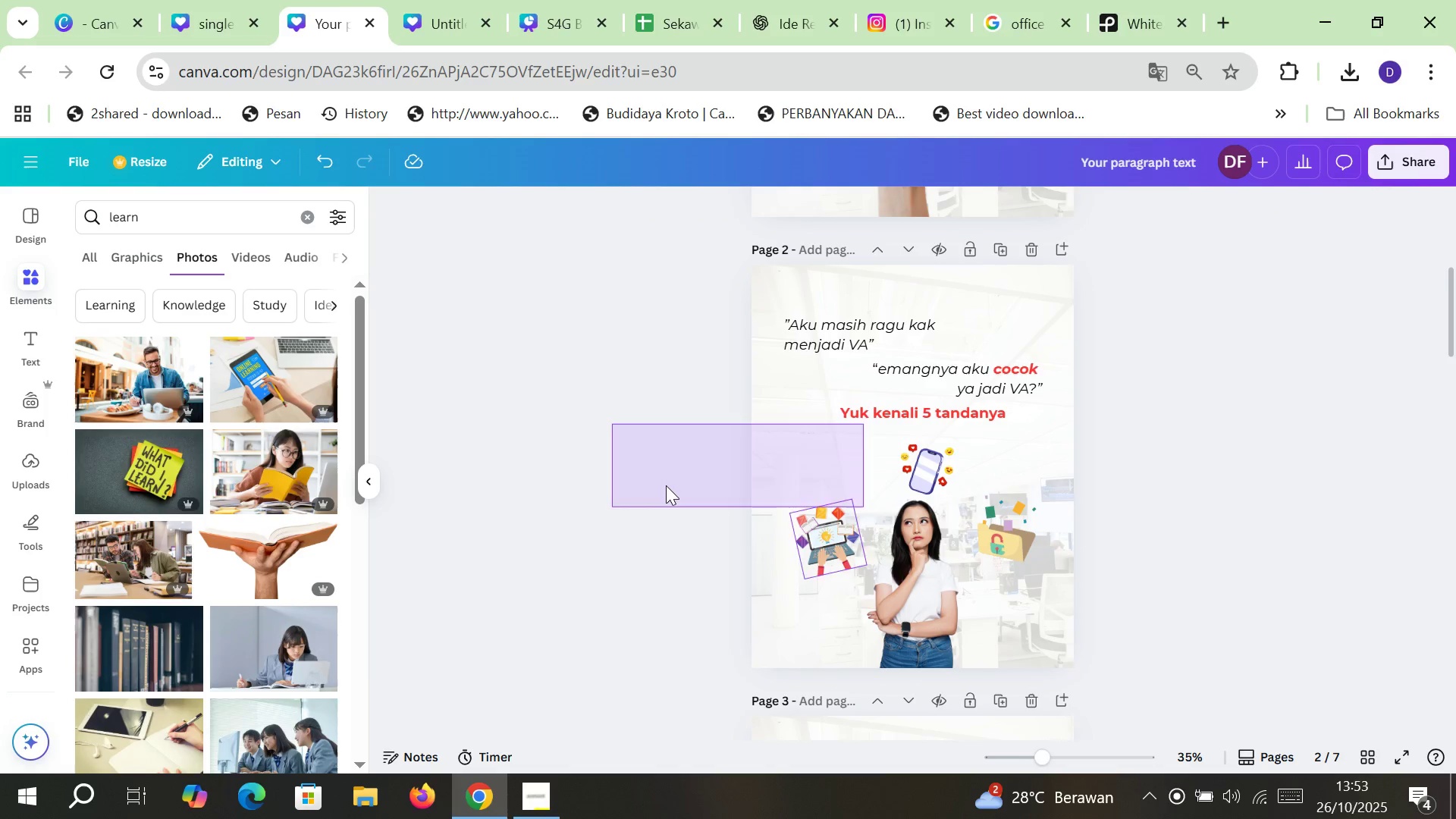 
left_click([626, 485])
 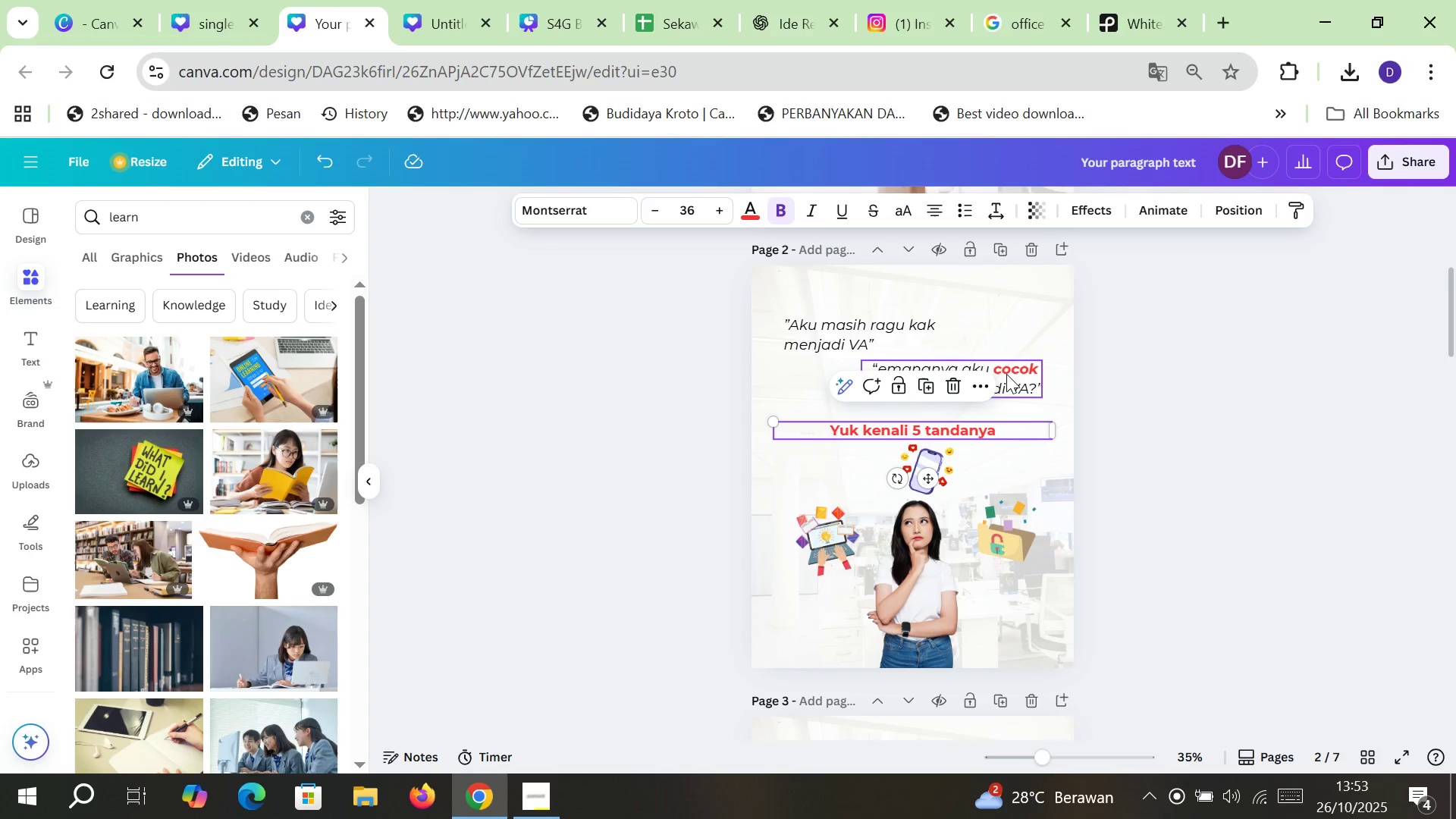 
wait(10.1)
 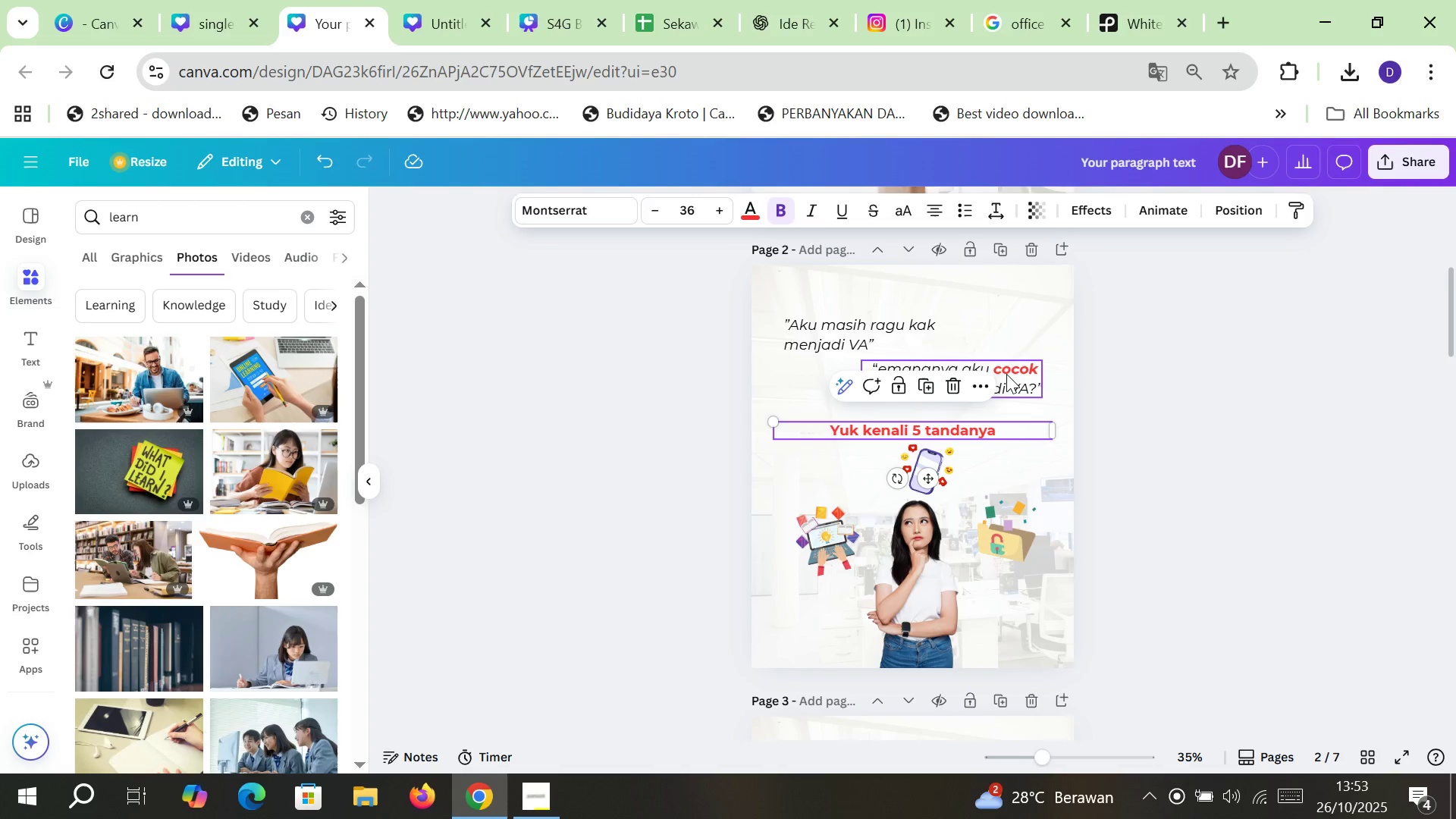 
left_click([678, 221])
 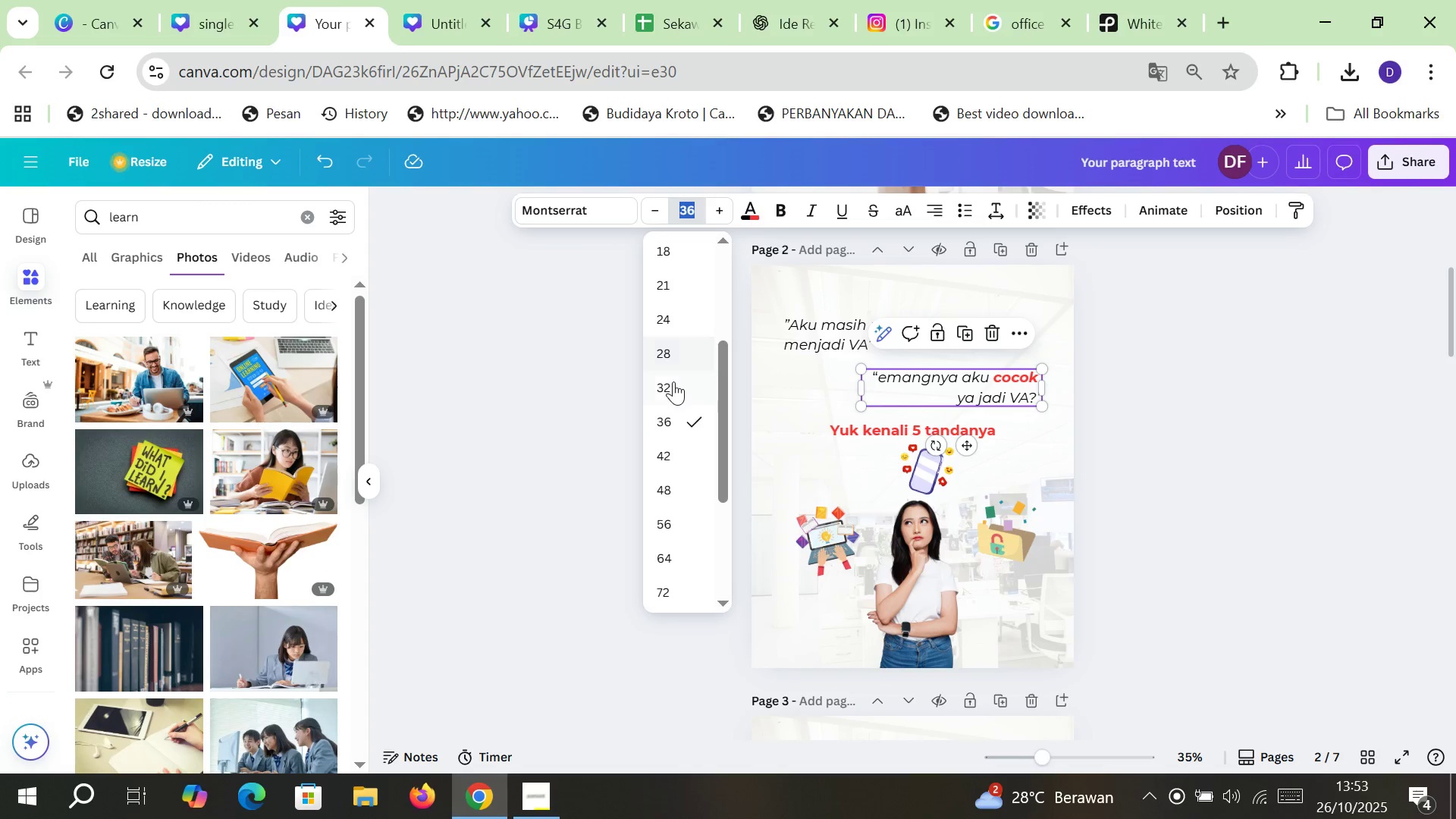 
left_click([673, 381])
 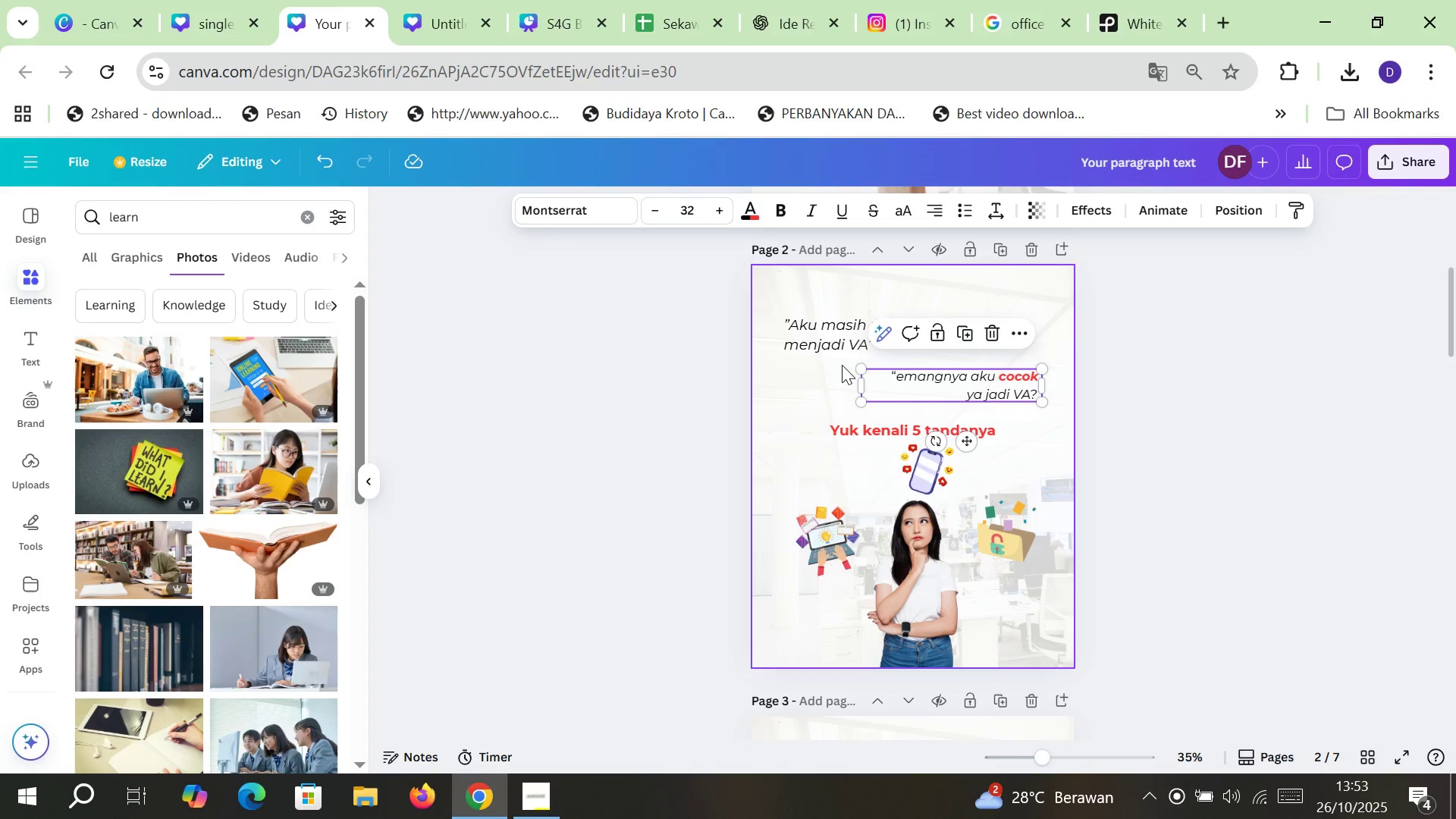 
left_click([832, 329])
 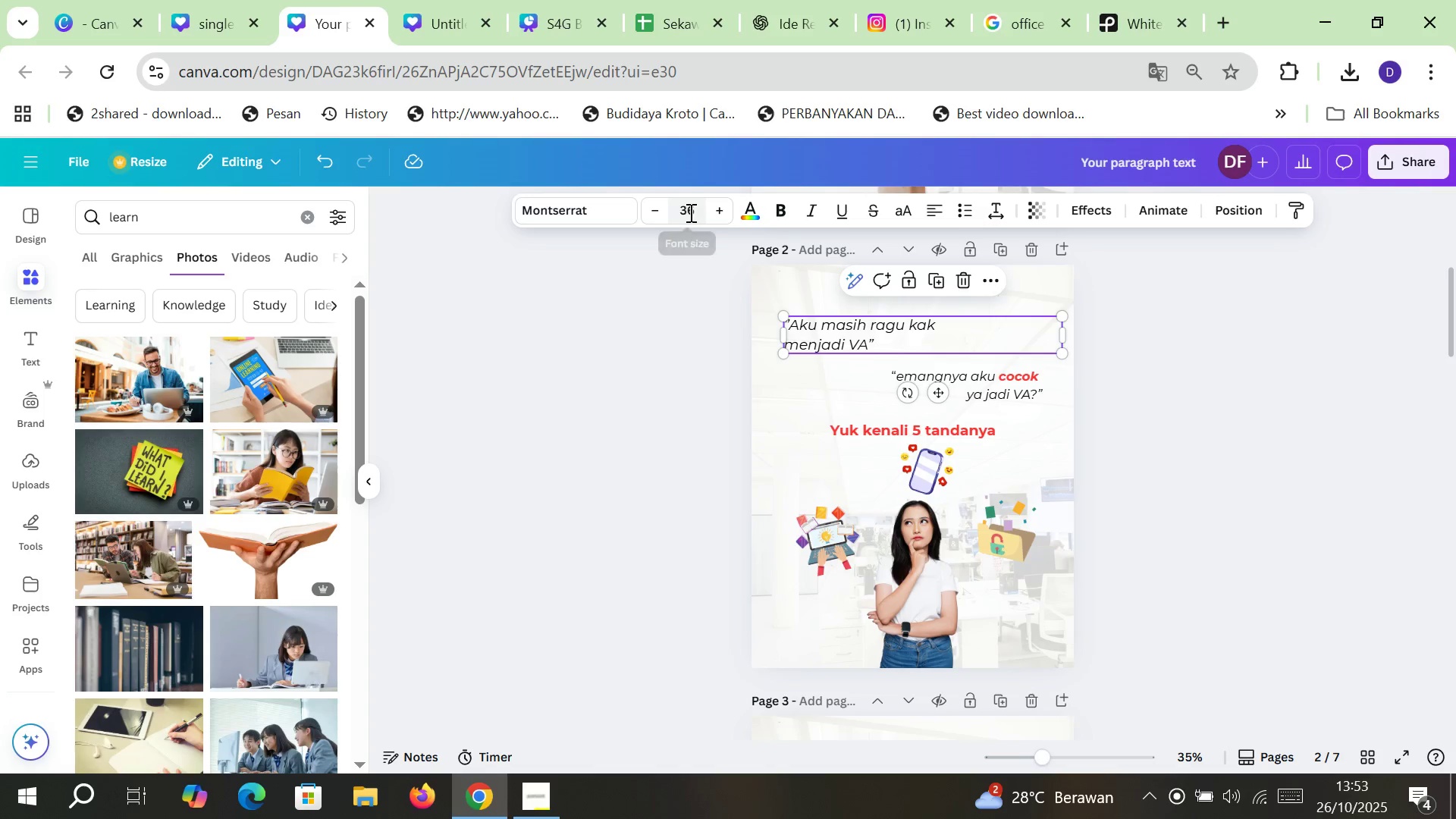 
left_click([690, 212])
 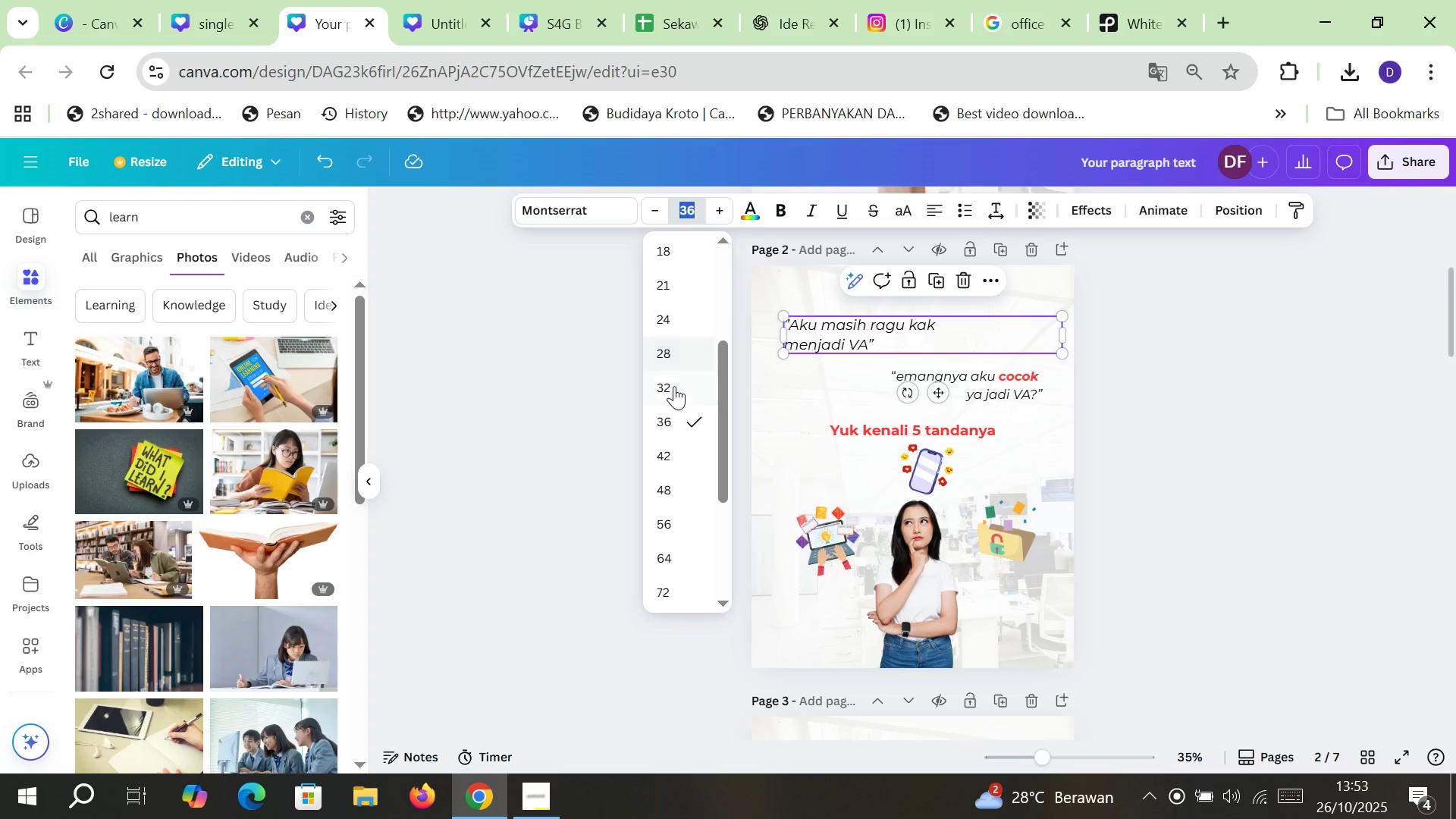 
left_click([674, 386])
 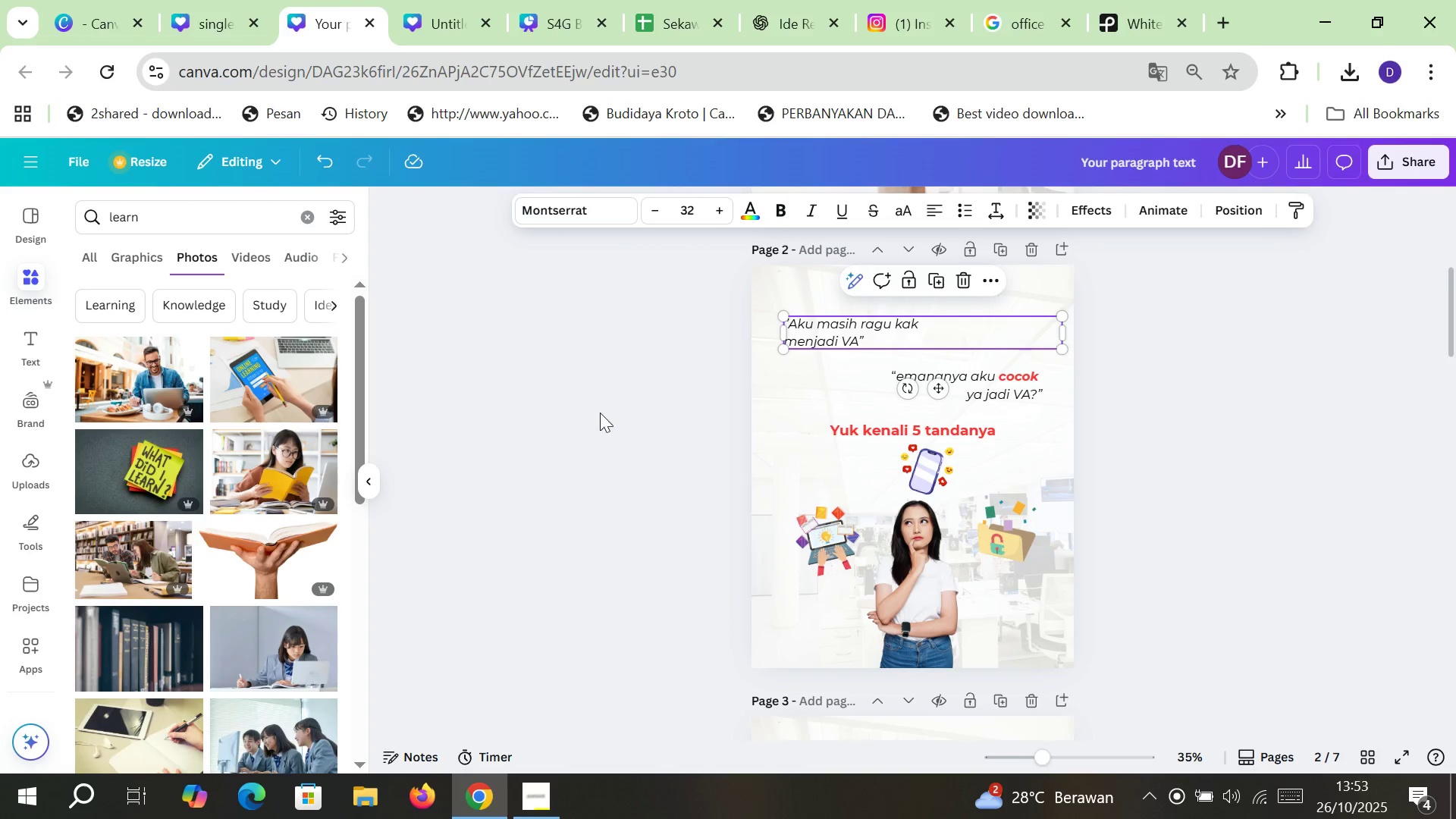 
left_click([600, 413])
 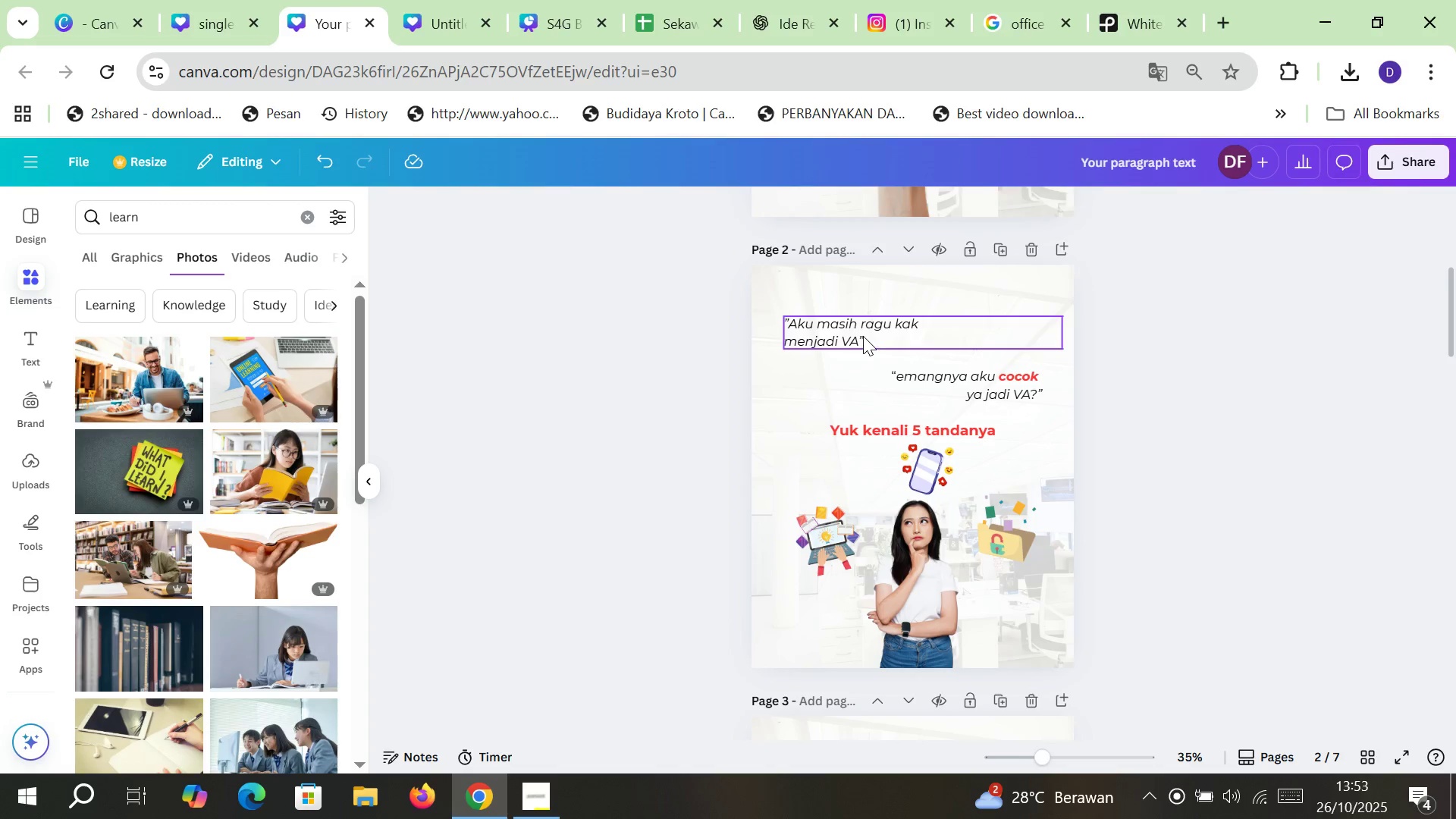 
left_click([863, 336])
 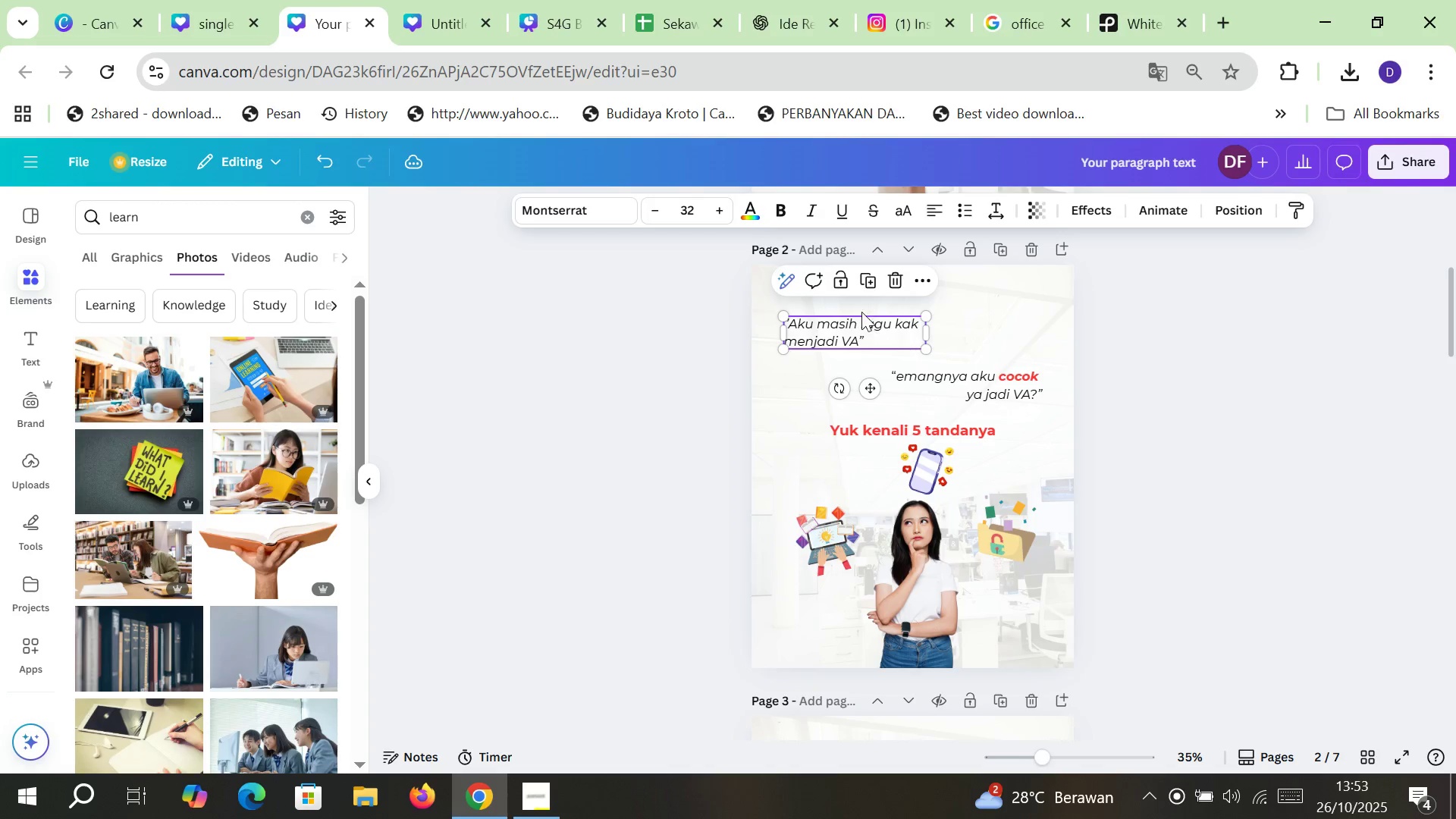 
double_click([876, 319])
 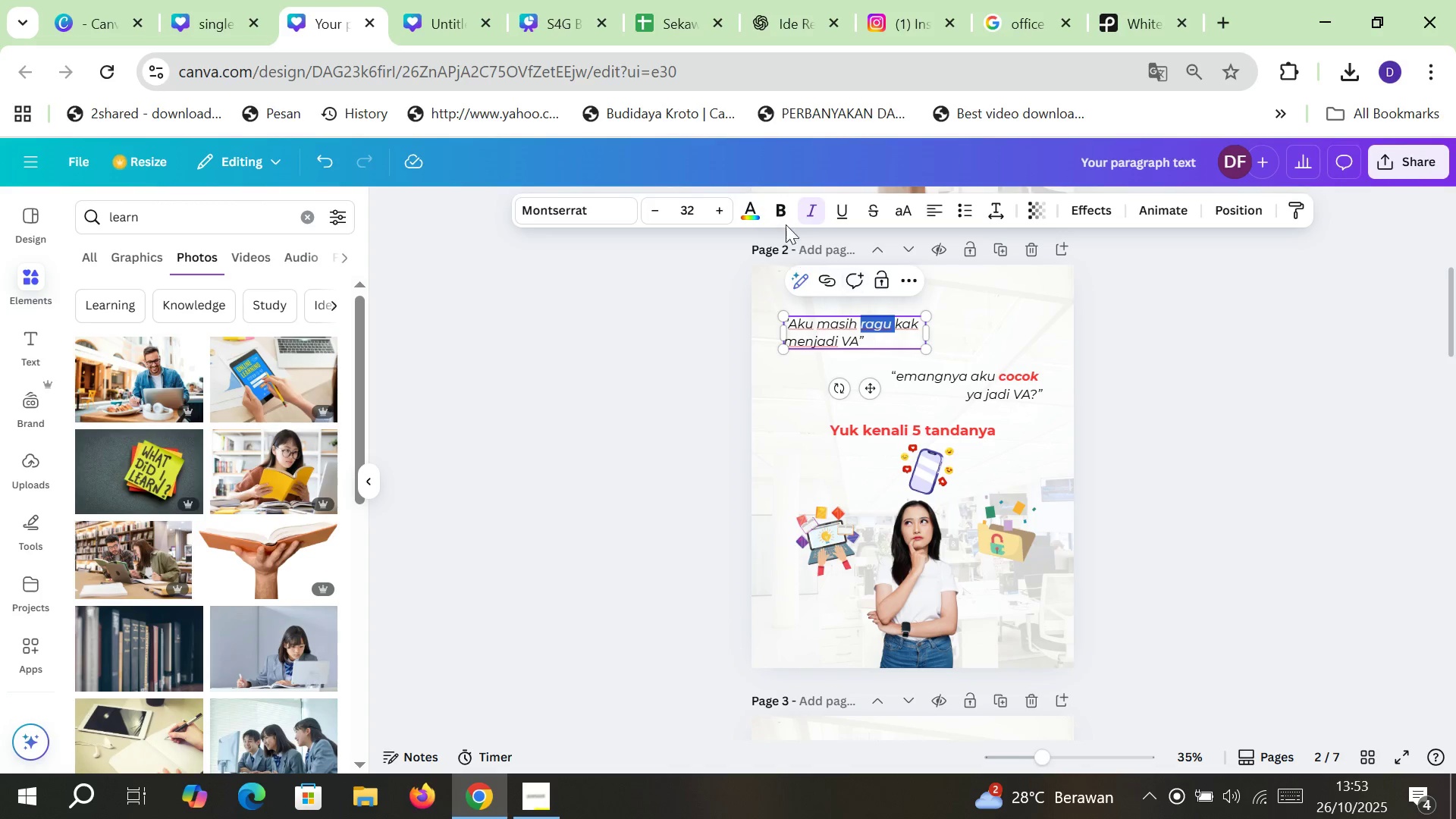 
left_click([784, 217])
 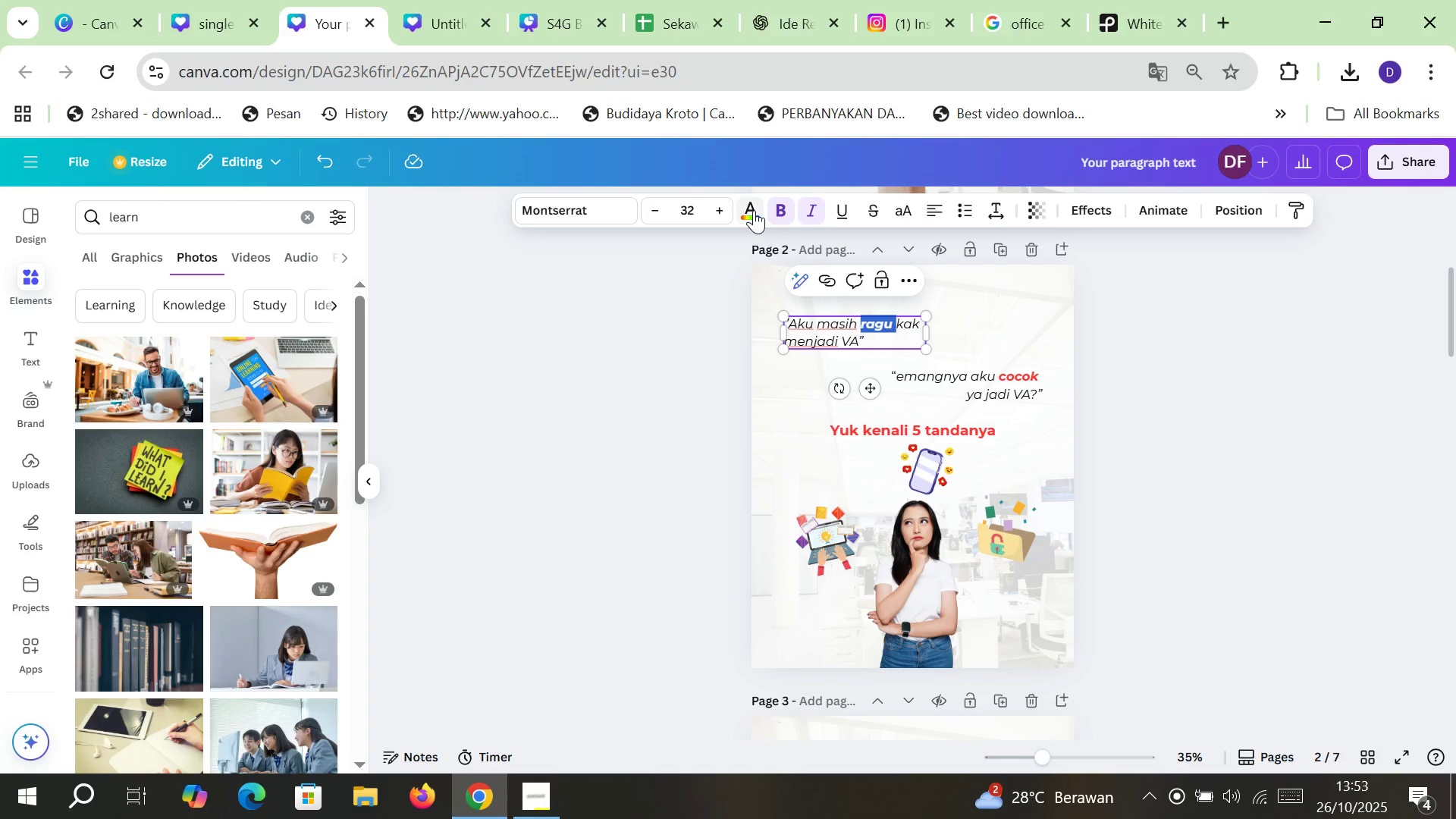 
left_click([754, 210])
 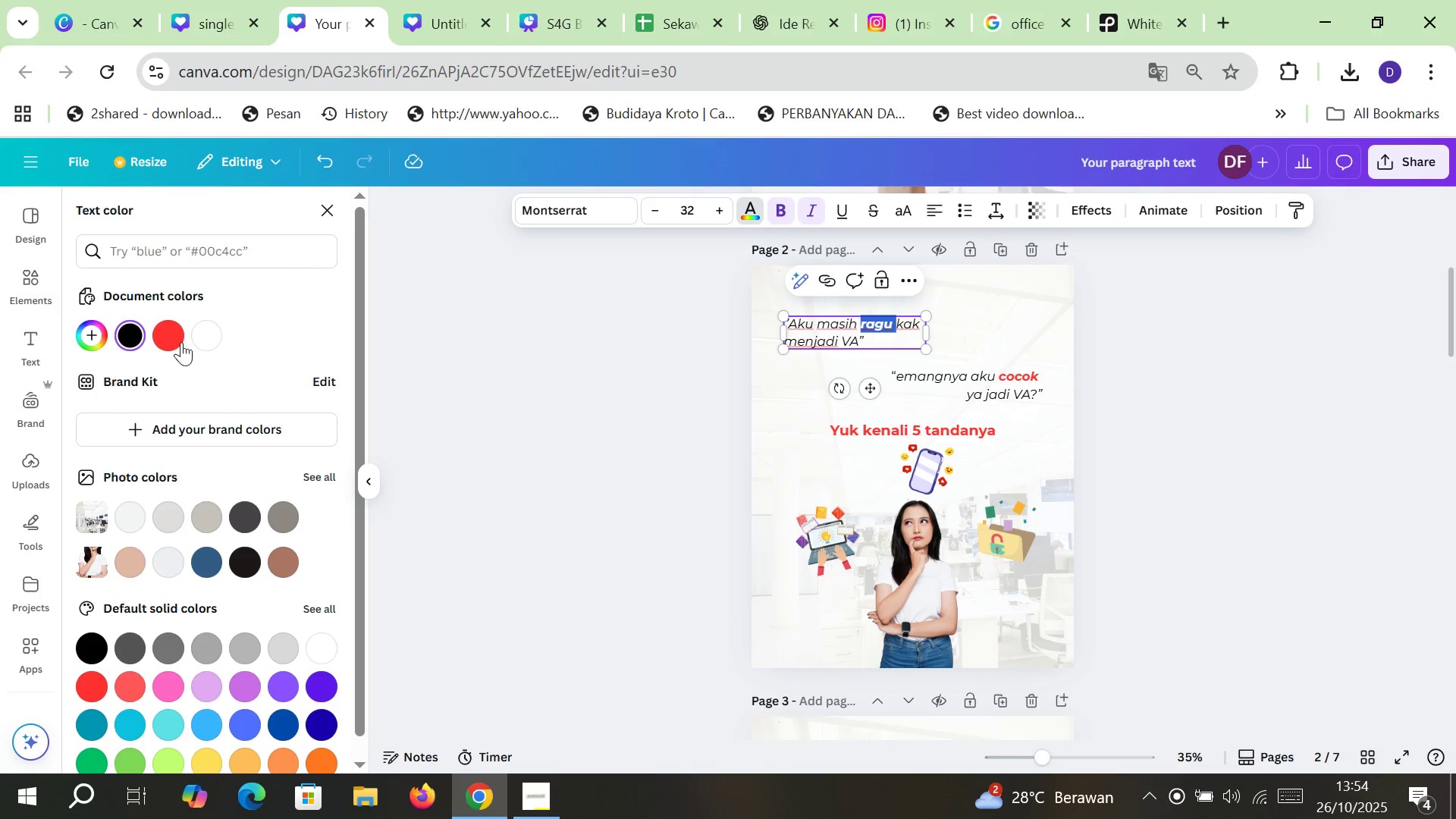 
left_click([178, 341])
 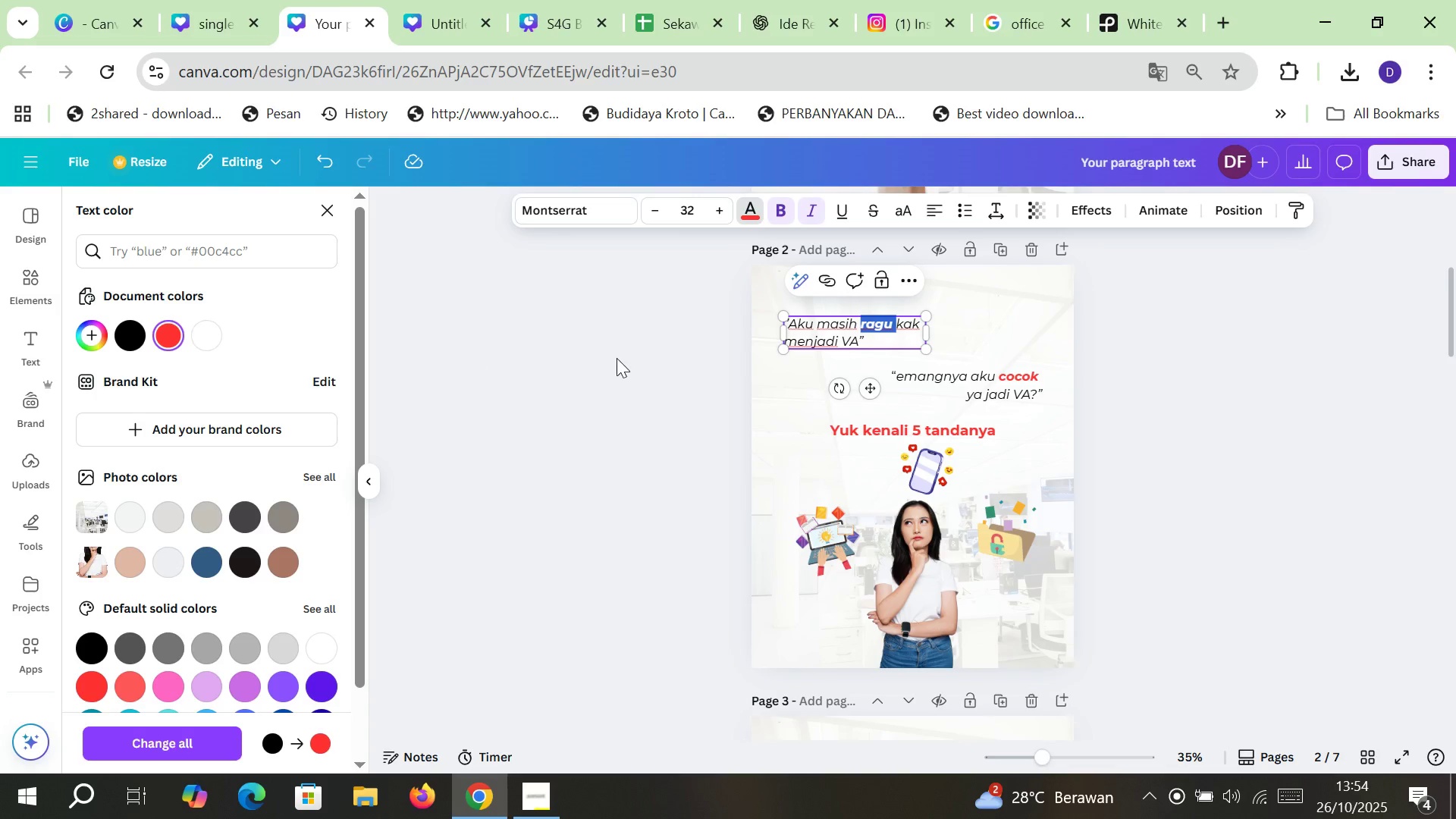 
left_click([620, 358])
 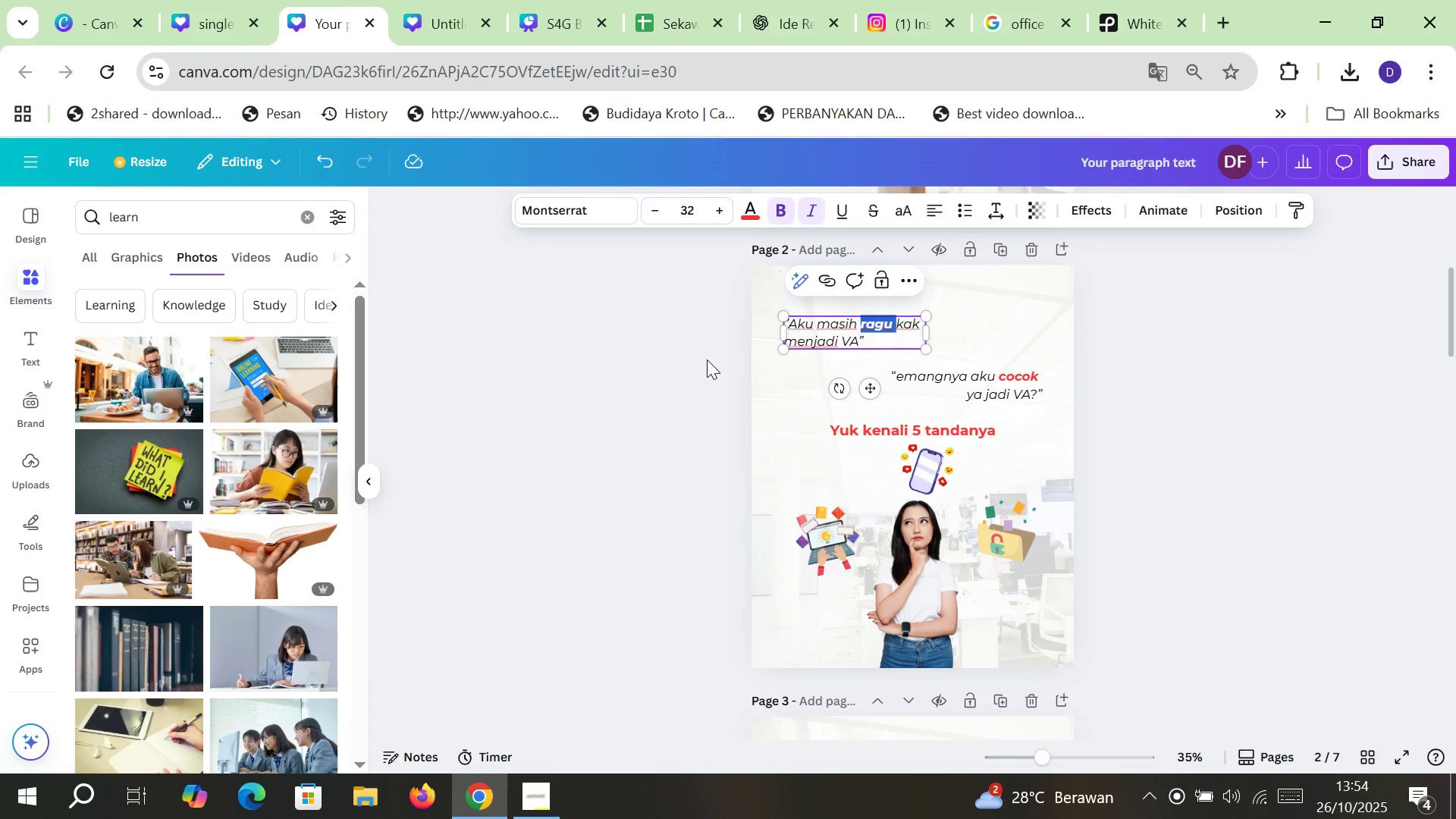 
left_click([709, 356])
 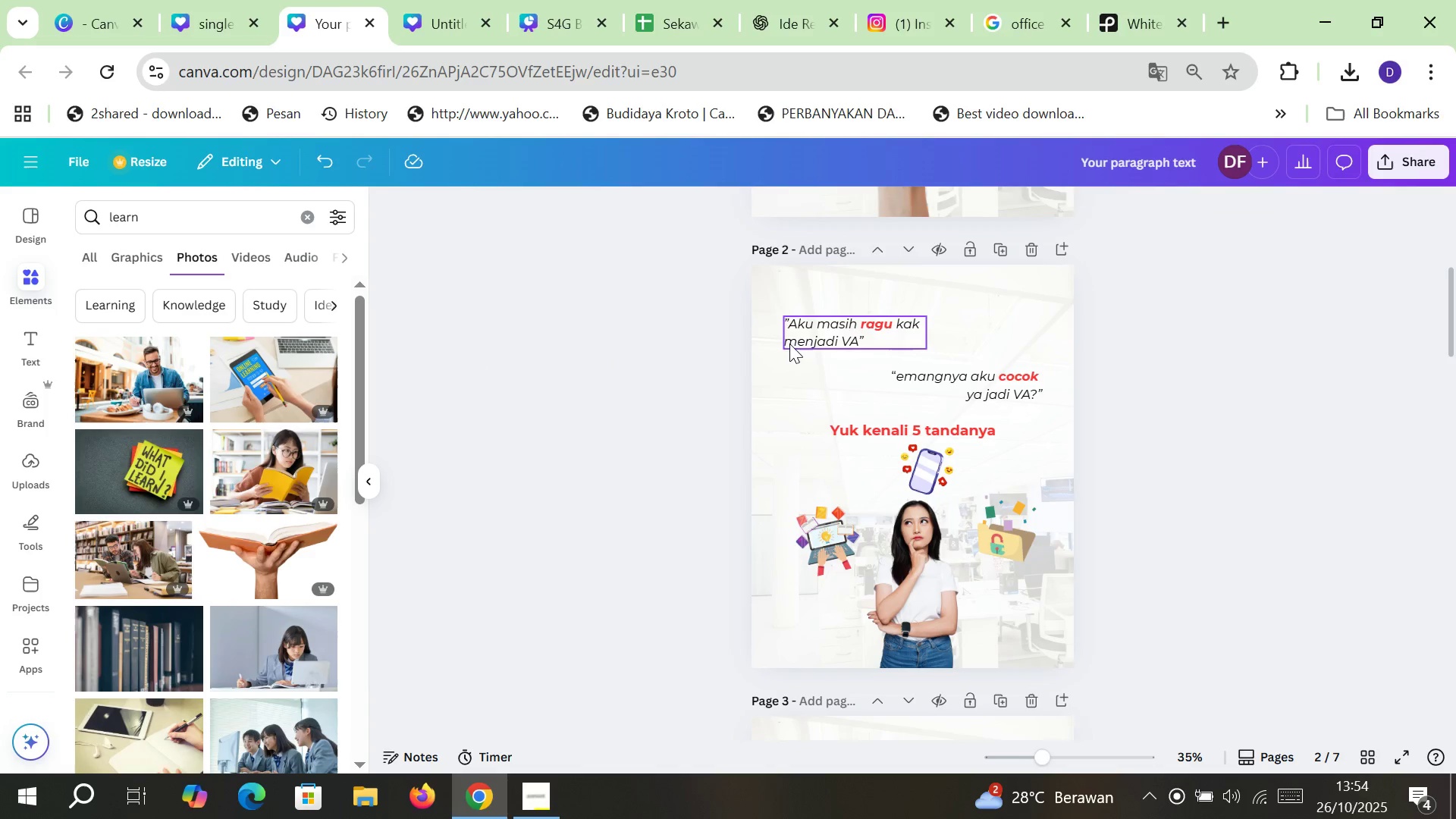 
double_click([789, 344])
 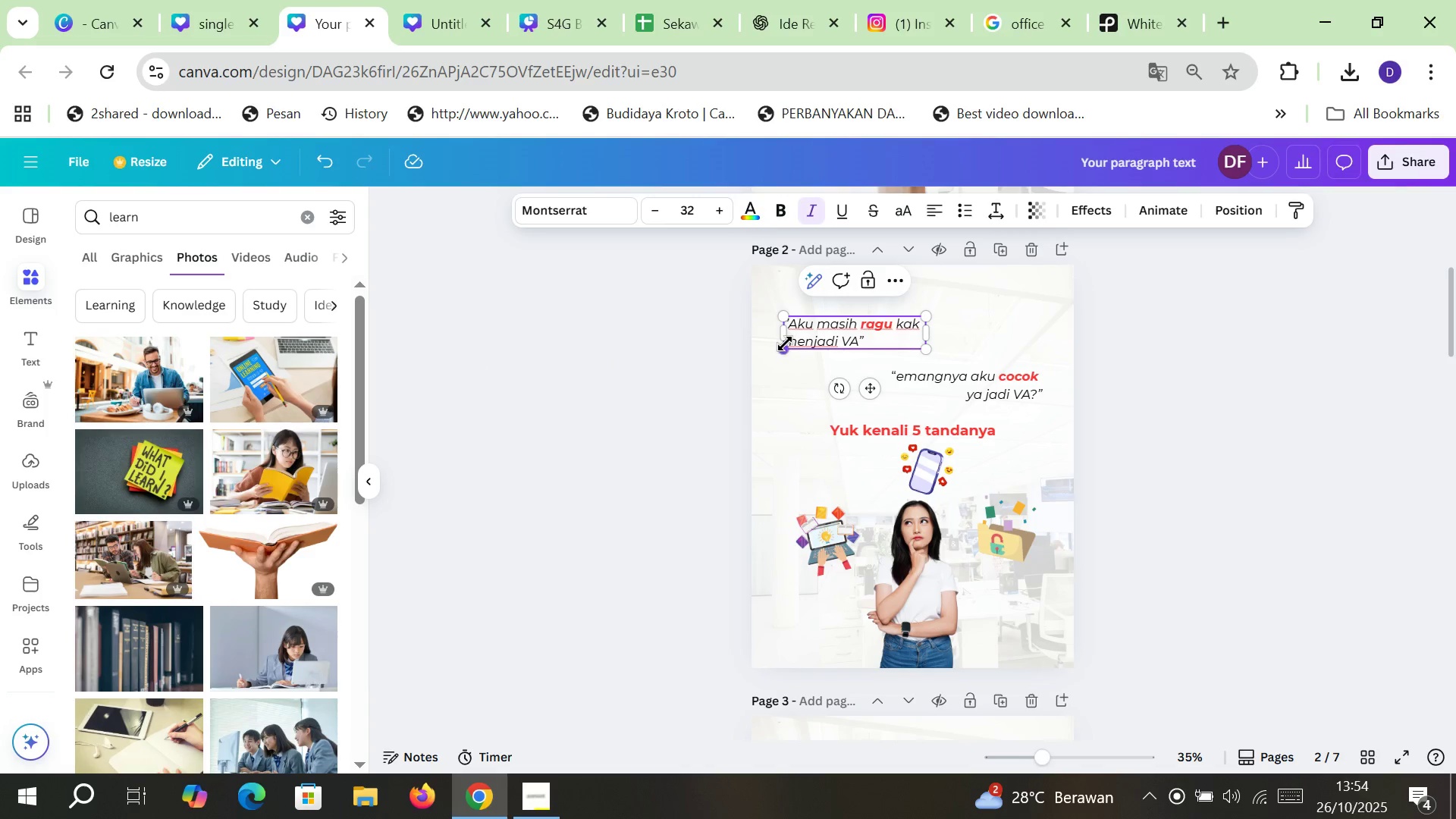 
left_click([785, 344])
 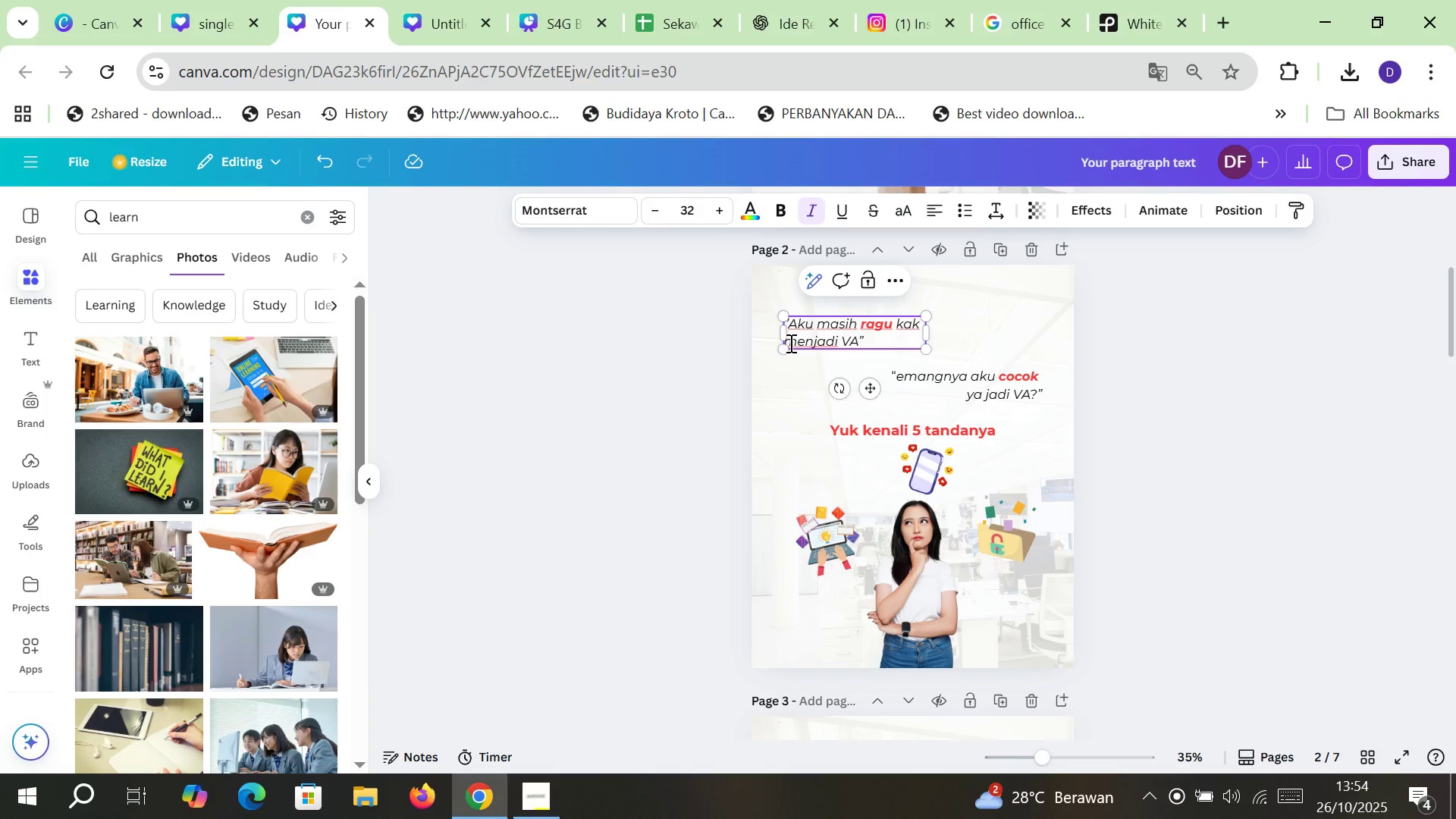 
left_click([789, 343])
 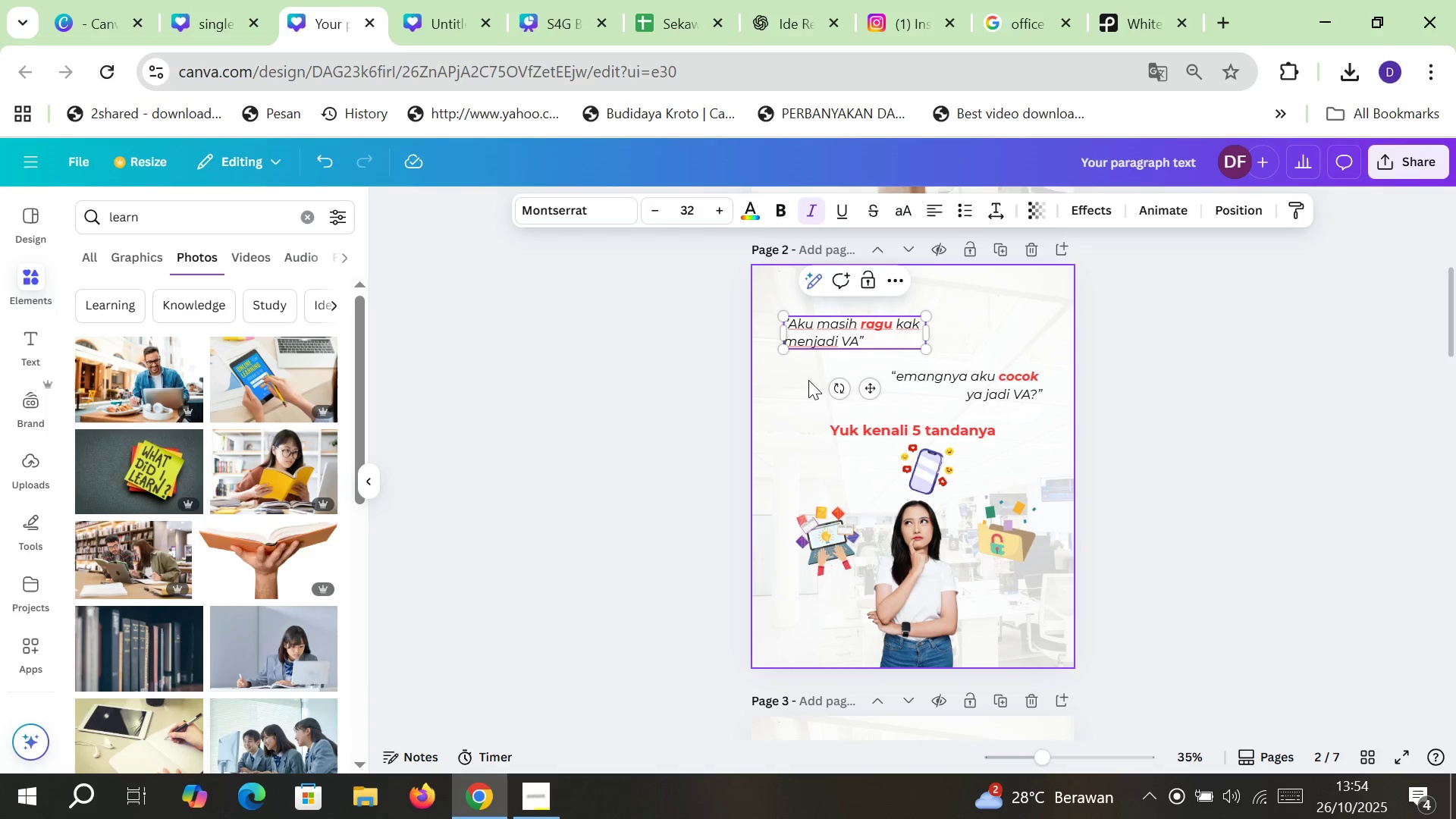 
type(unu)
key(Backspace)
type(tuk )
 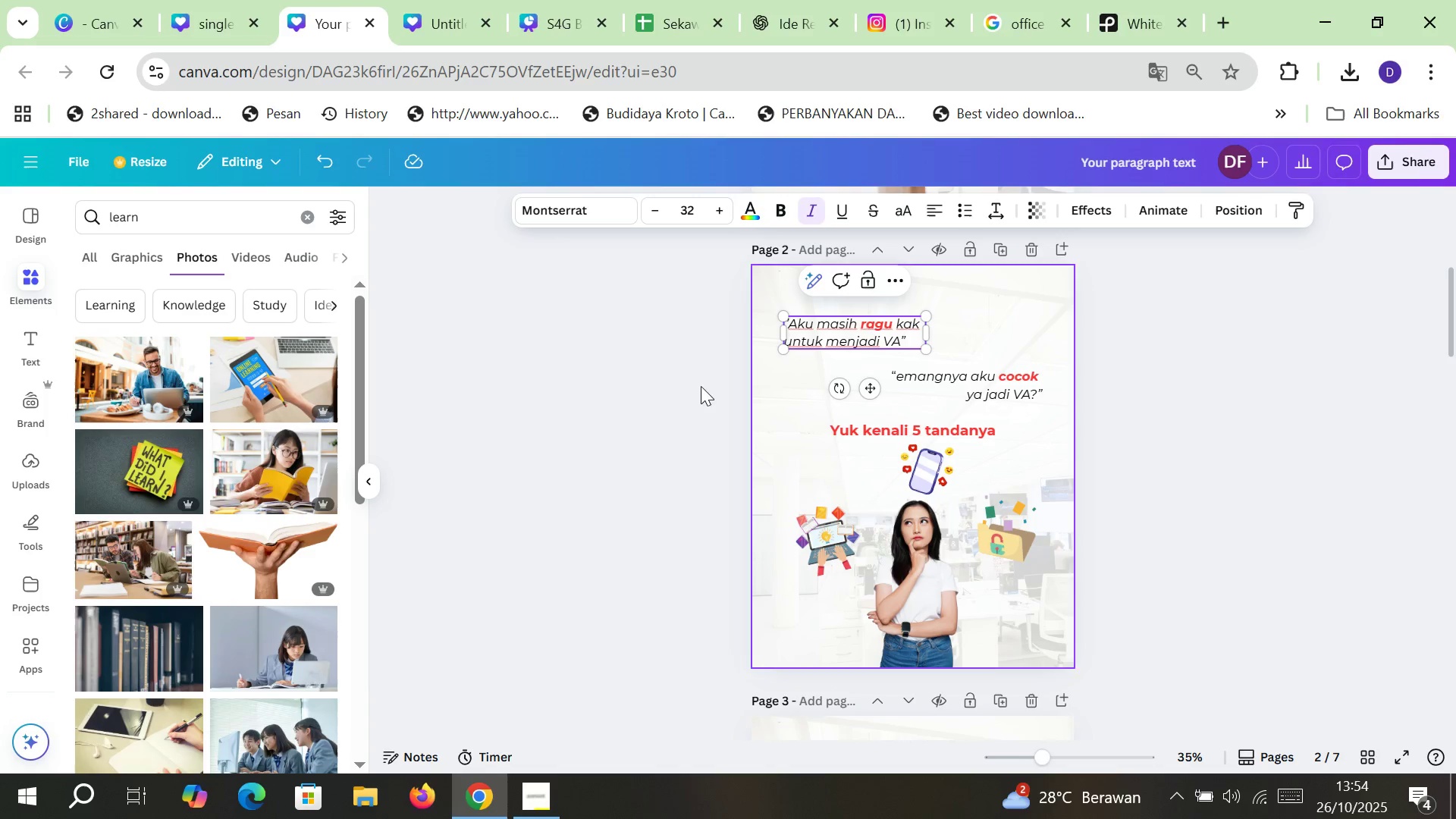 
left_click([623, 406])
 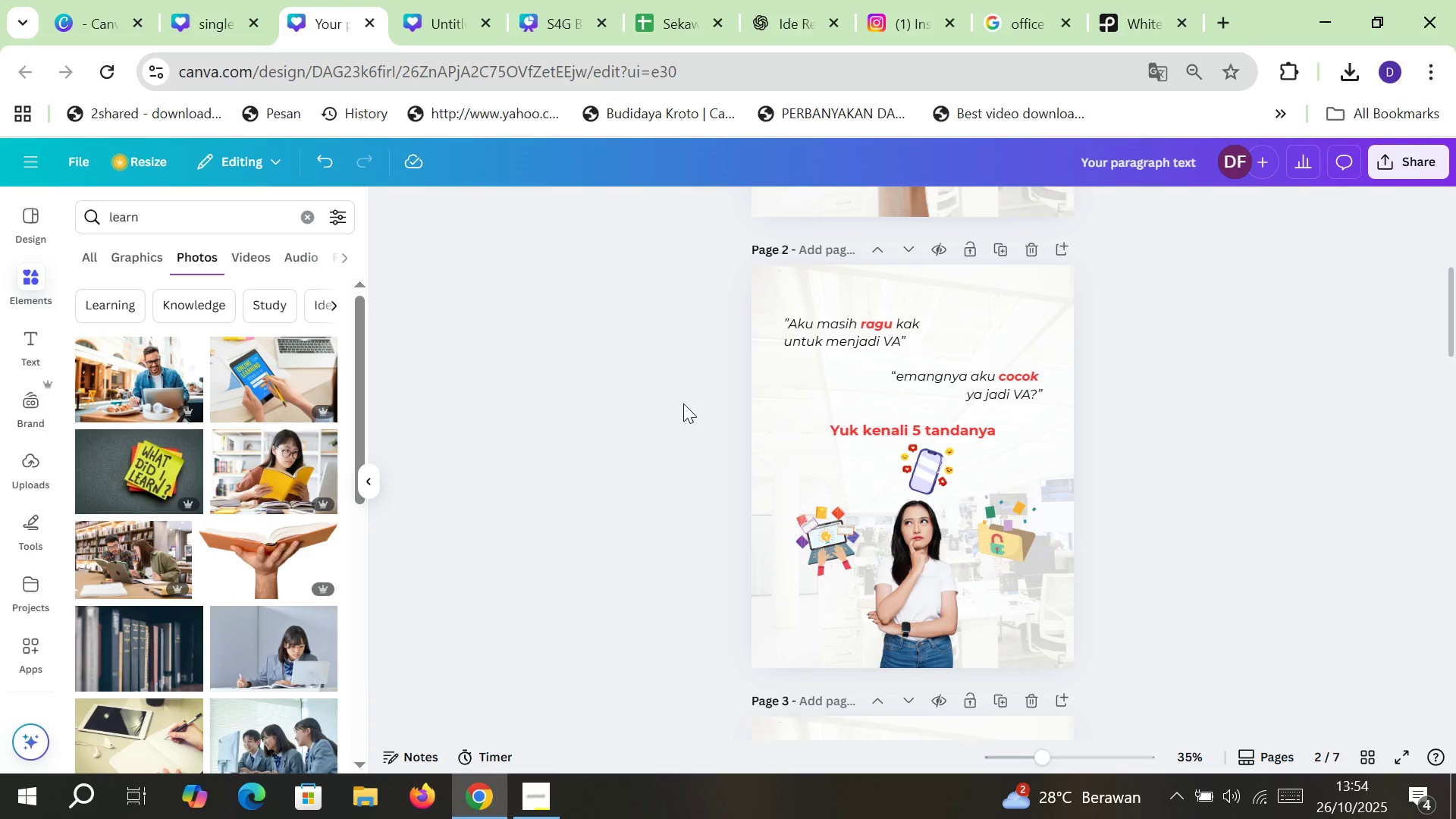 
mouse_move([885, 338])
 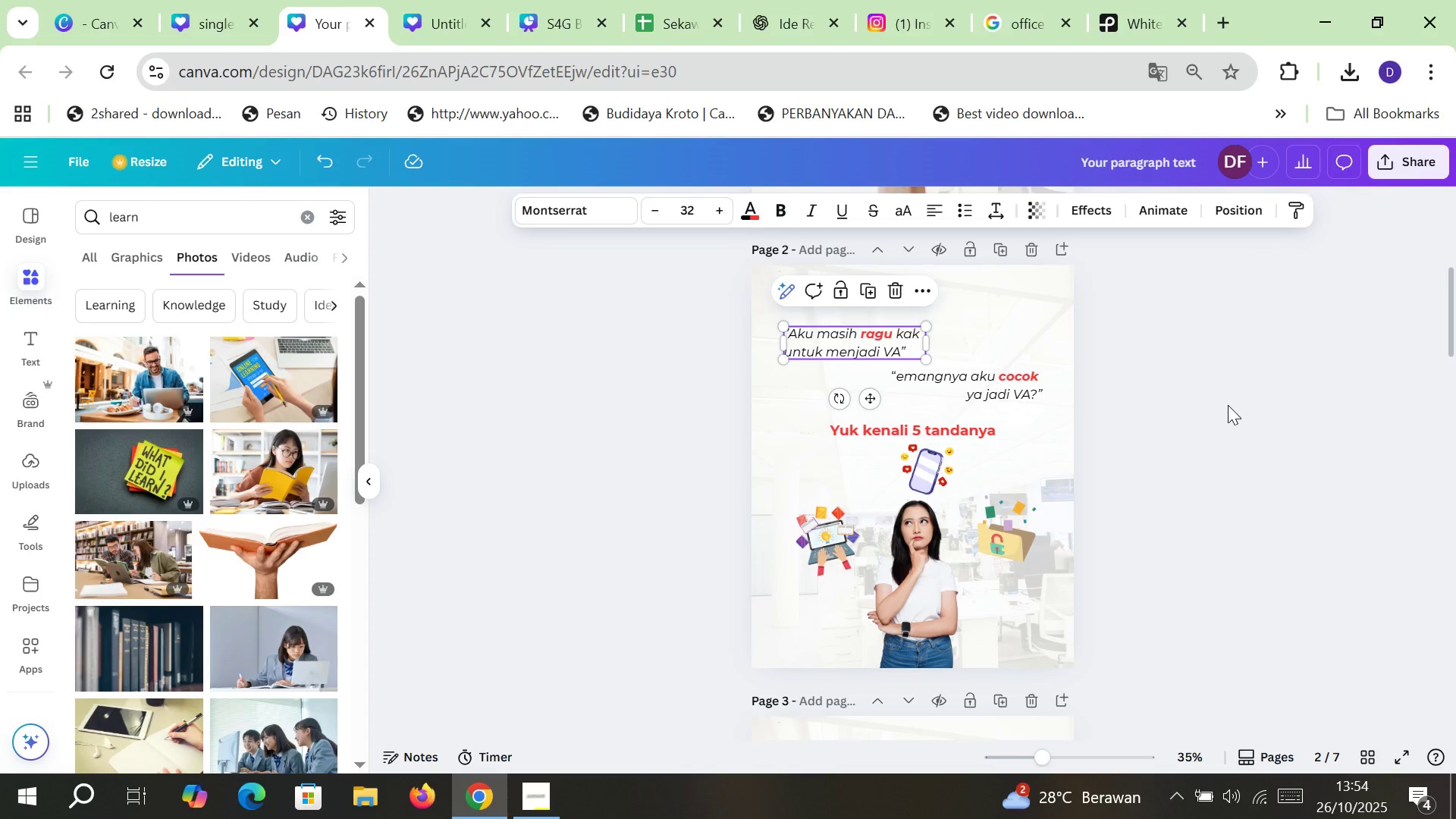 
left_click([1228, 405])
 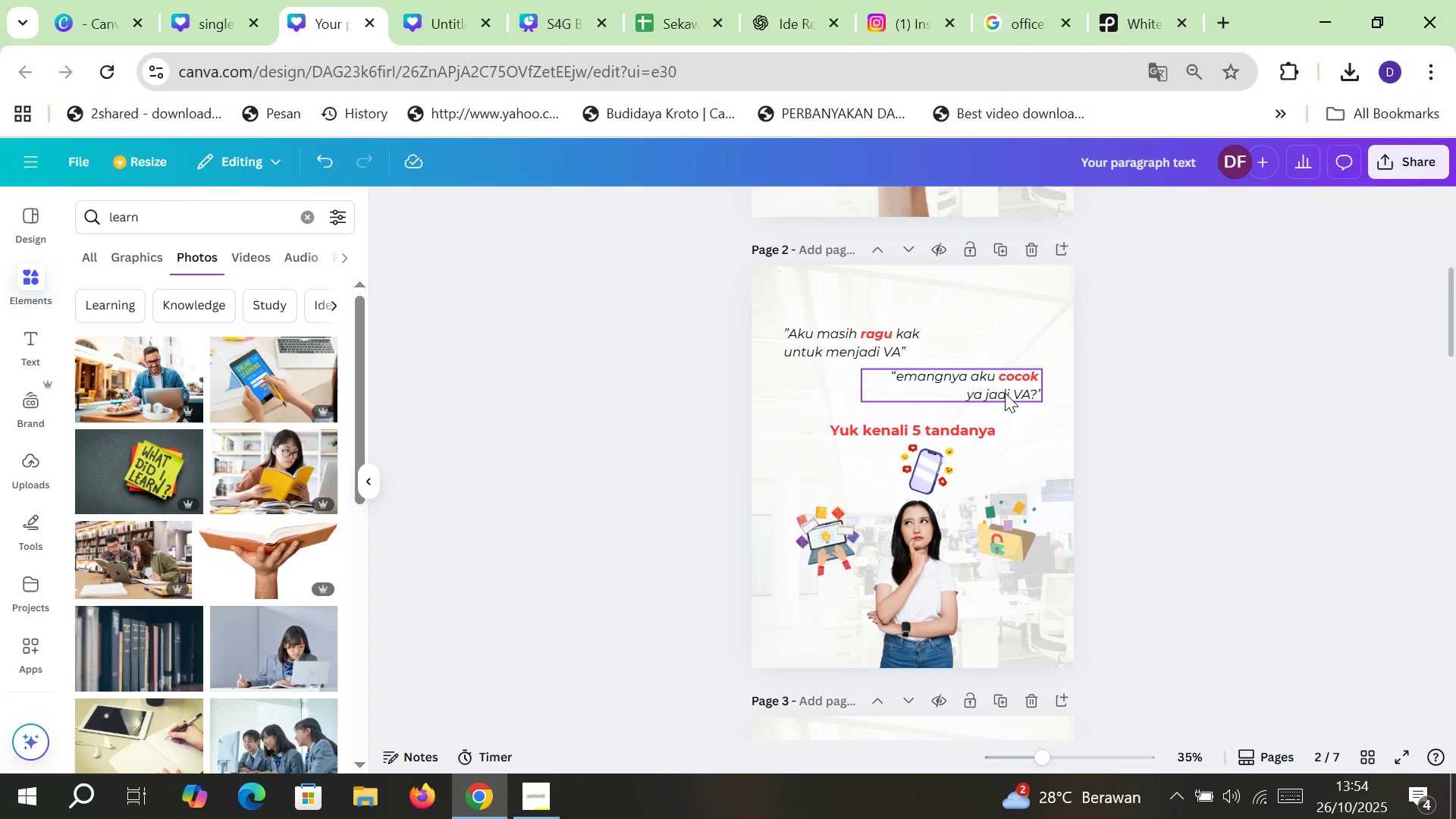 
double_click([982, 391])
 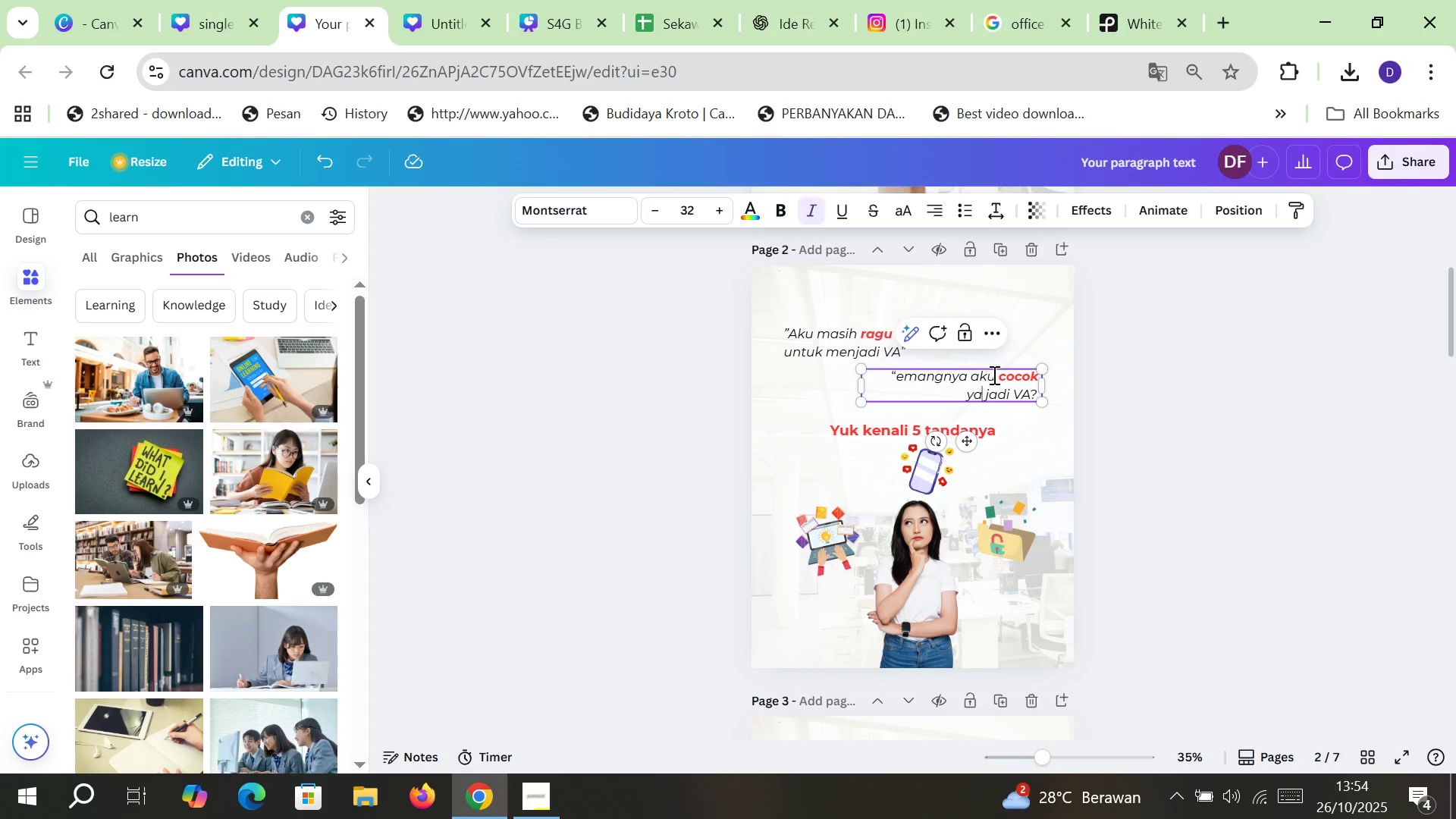 
left_click([993, 375])
 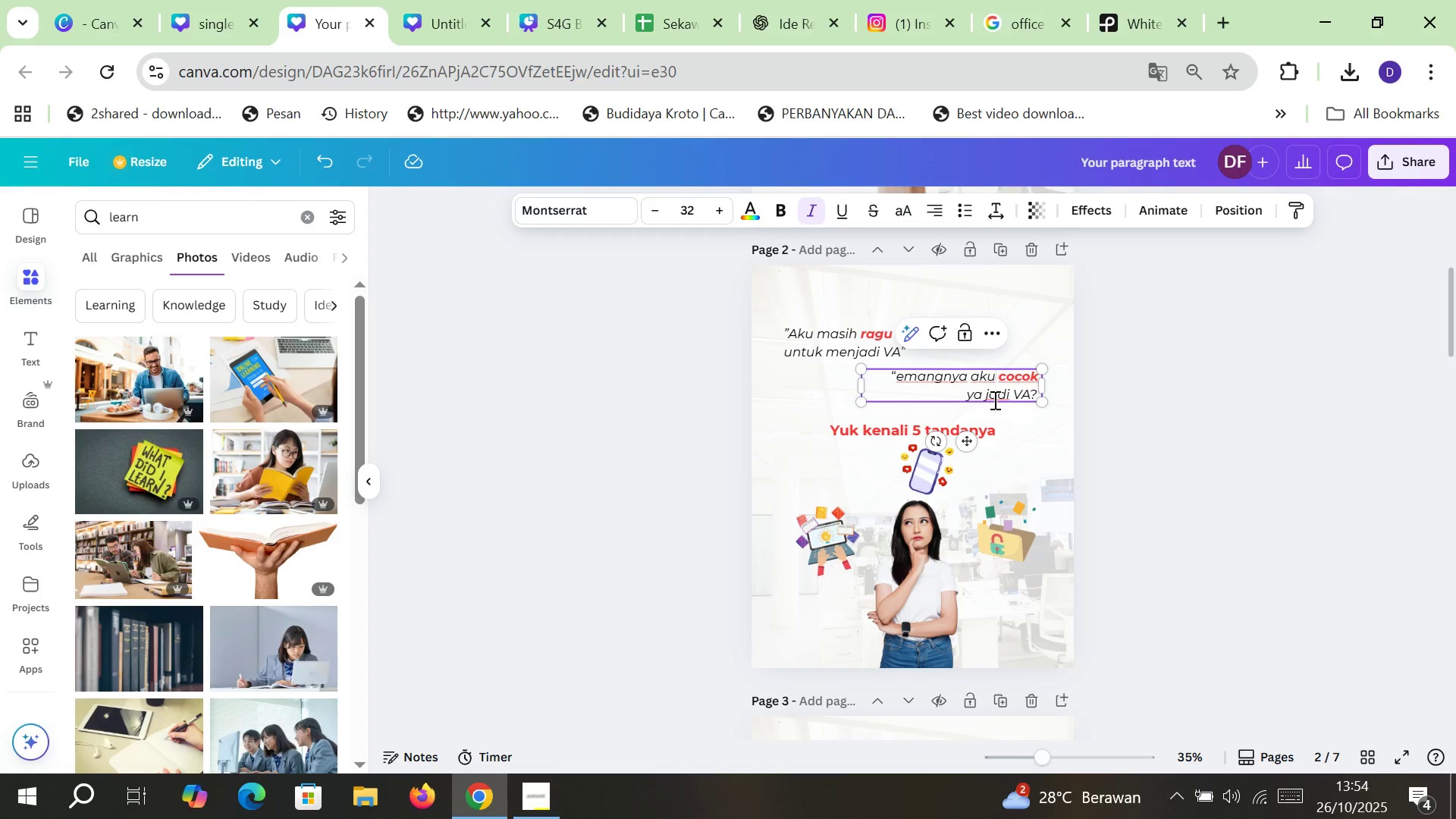 
type( udah)
 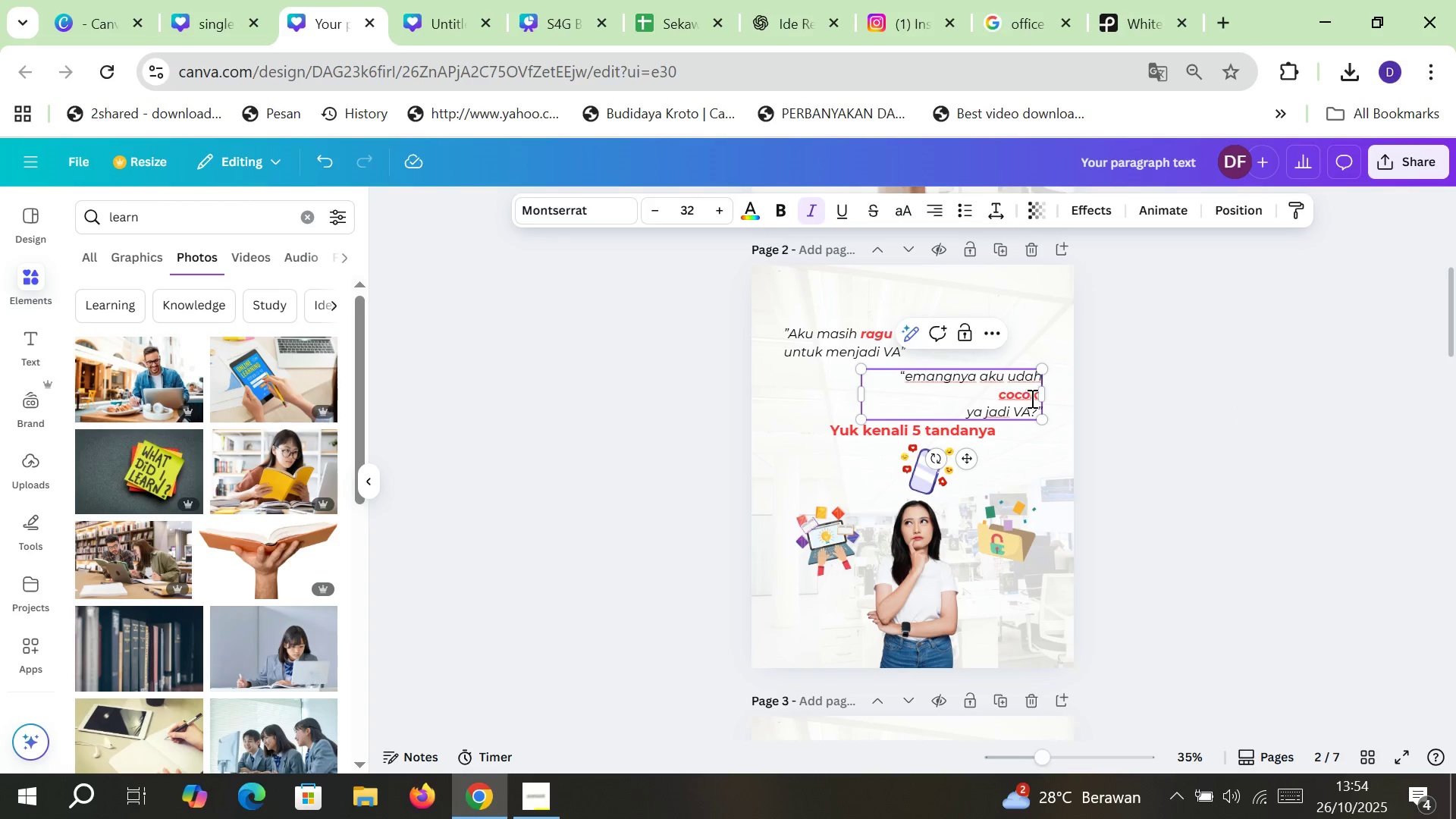 
left_click([1036, 396])
 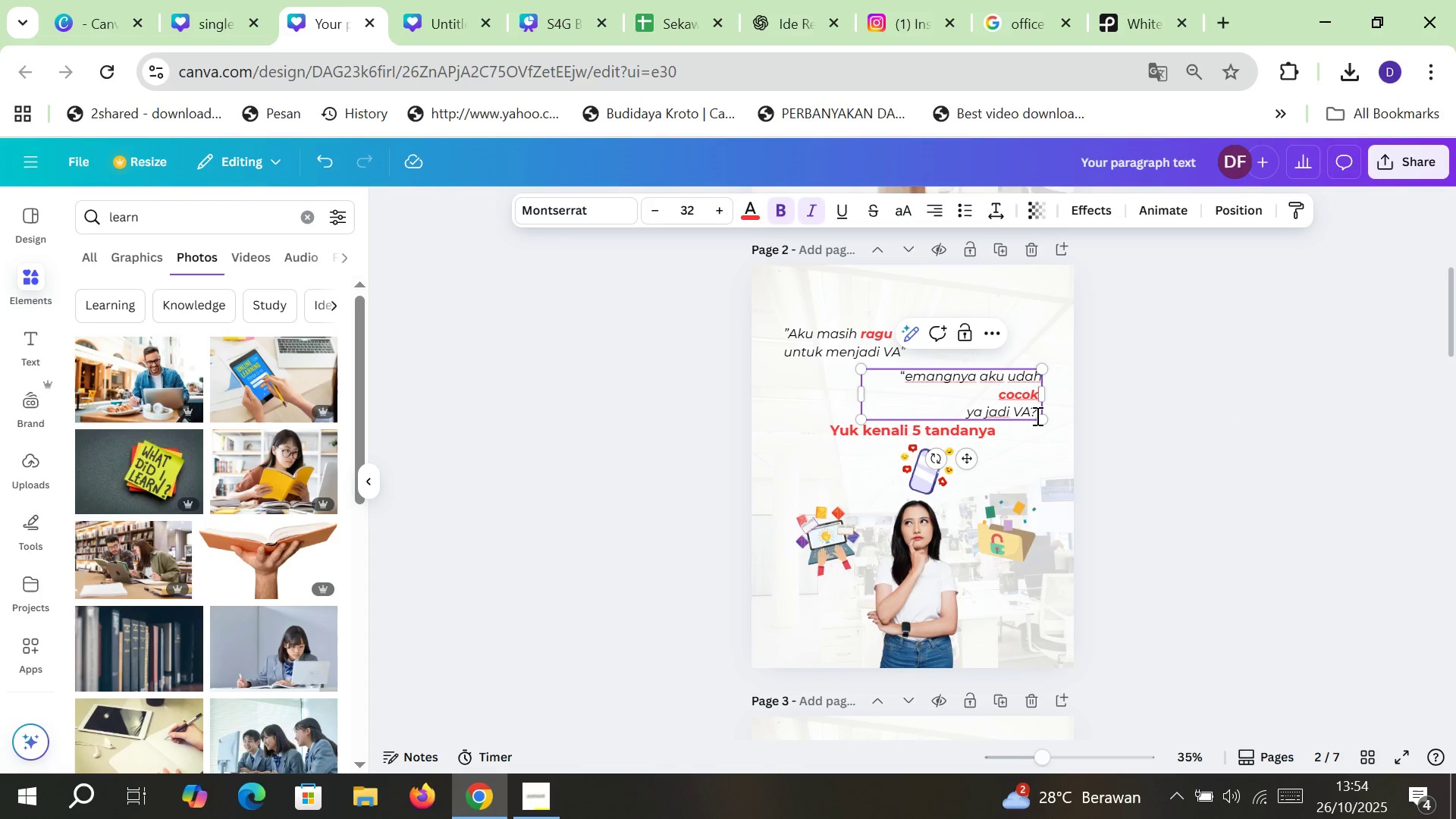 
key(Space)
 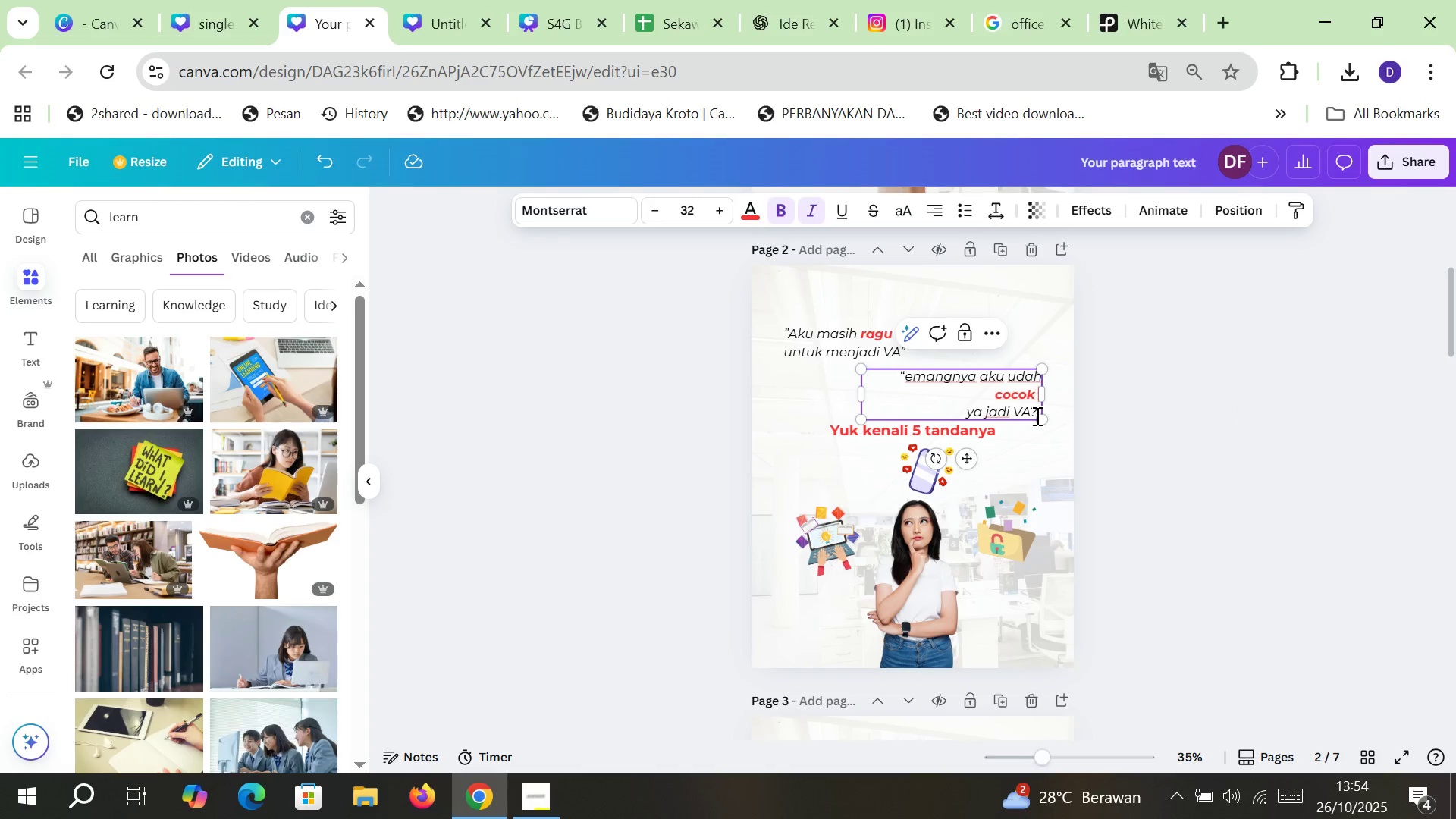 
key(Delete)
 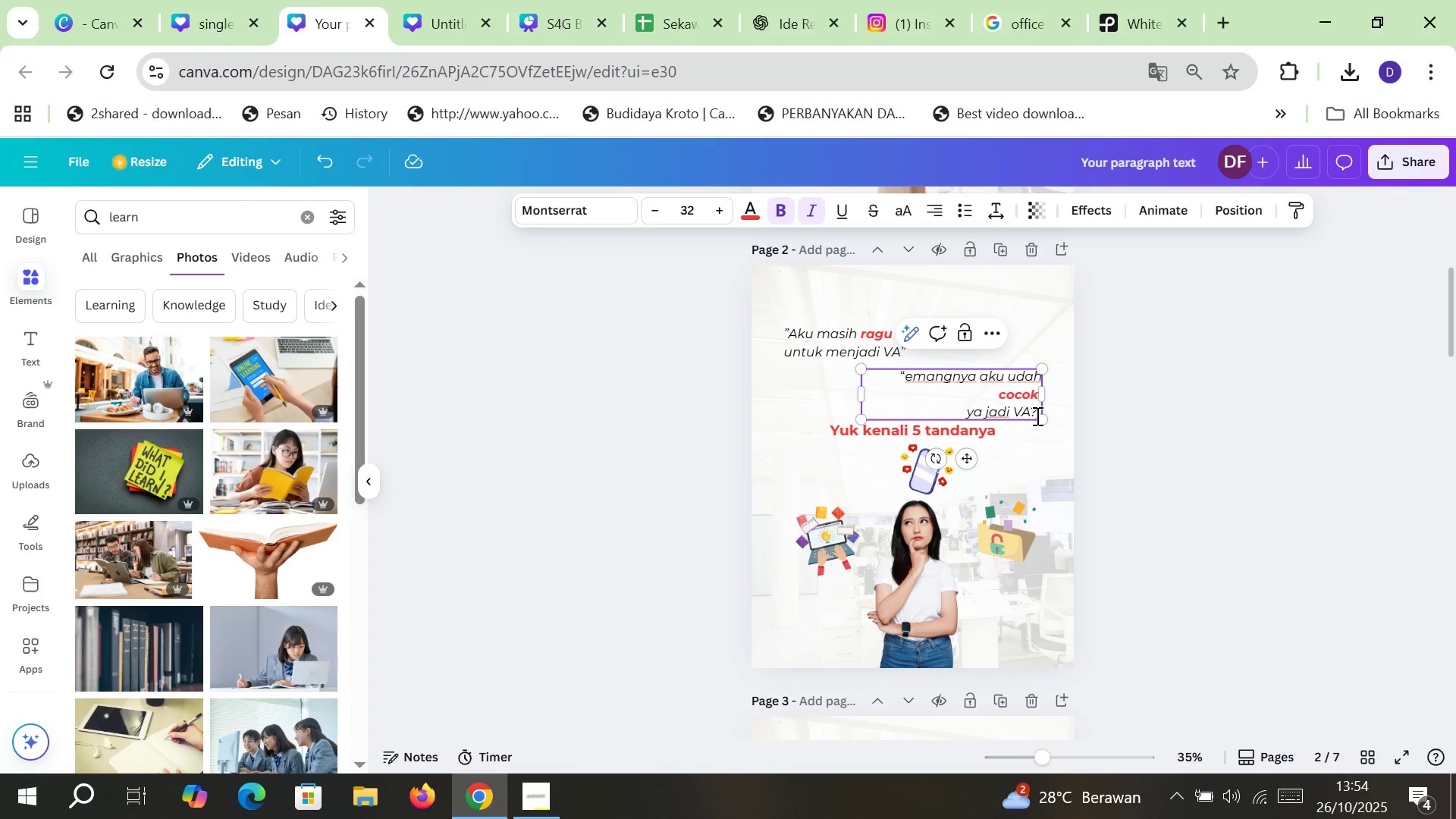 
key(Delete)
 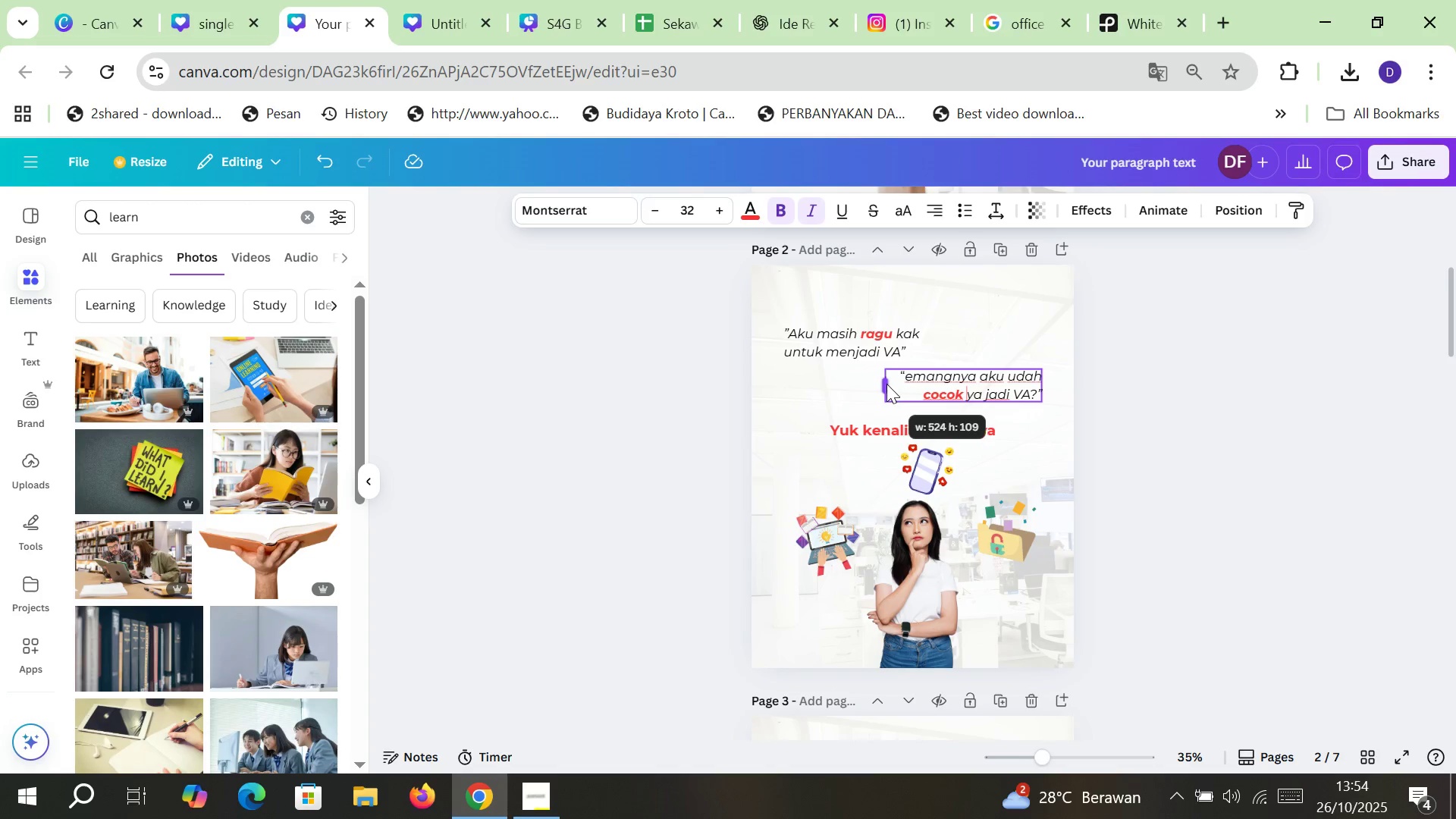 
double_click([1176, 413])
 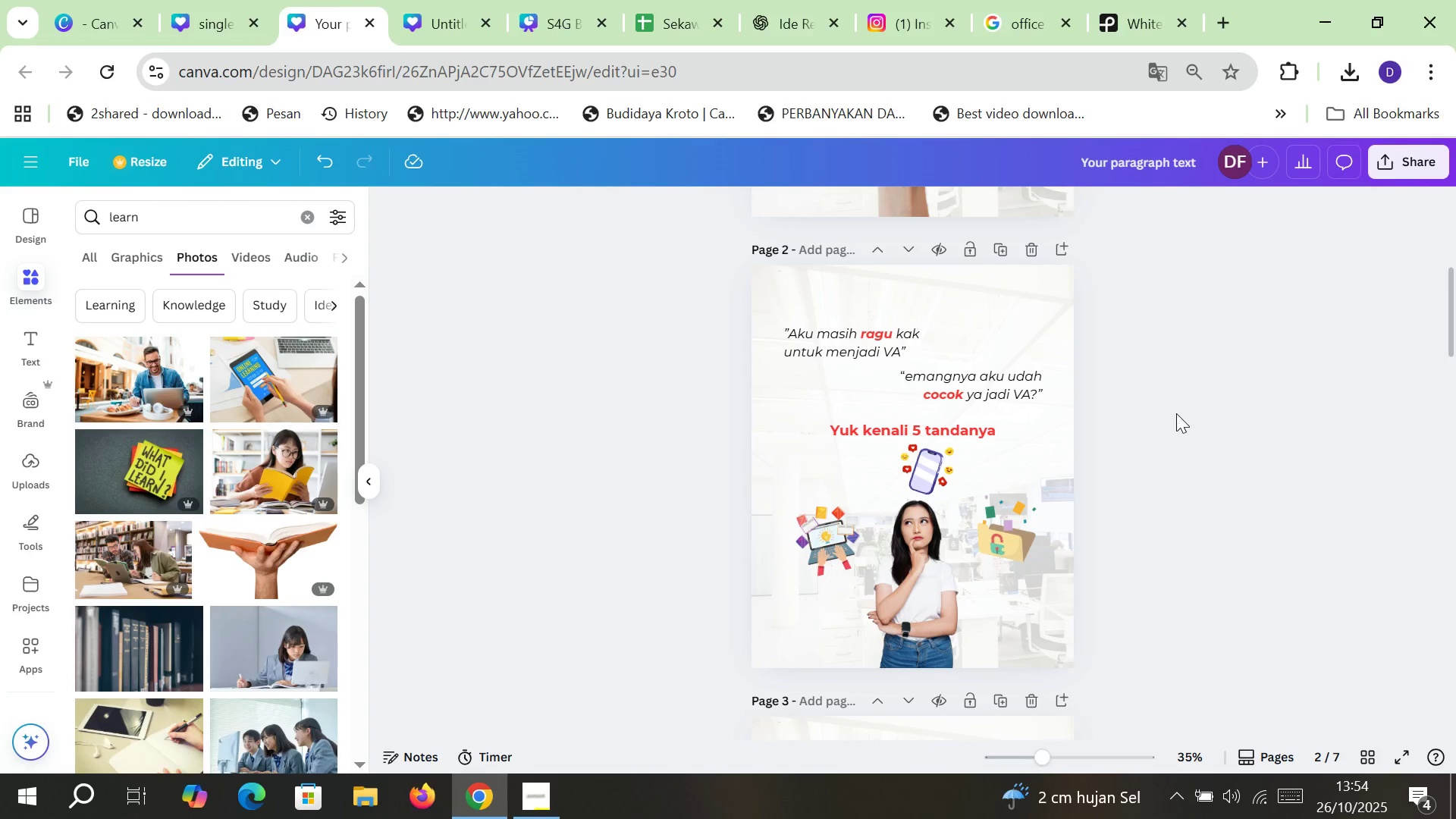 
wait(5.69)
 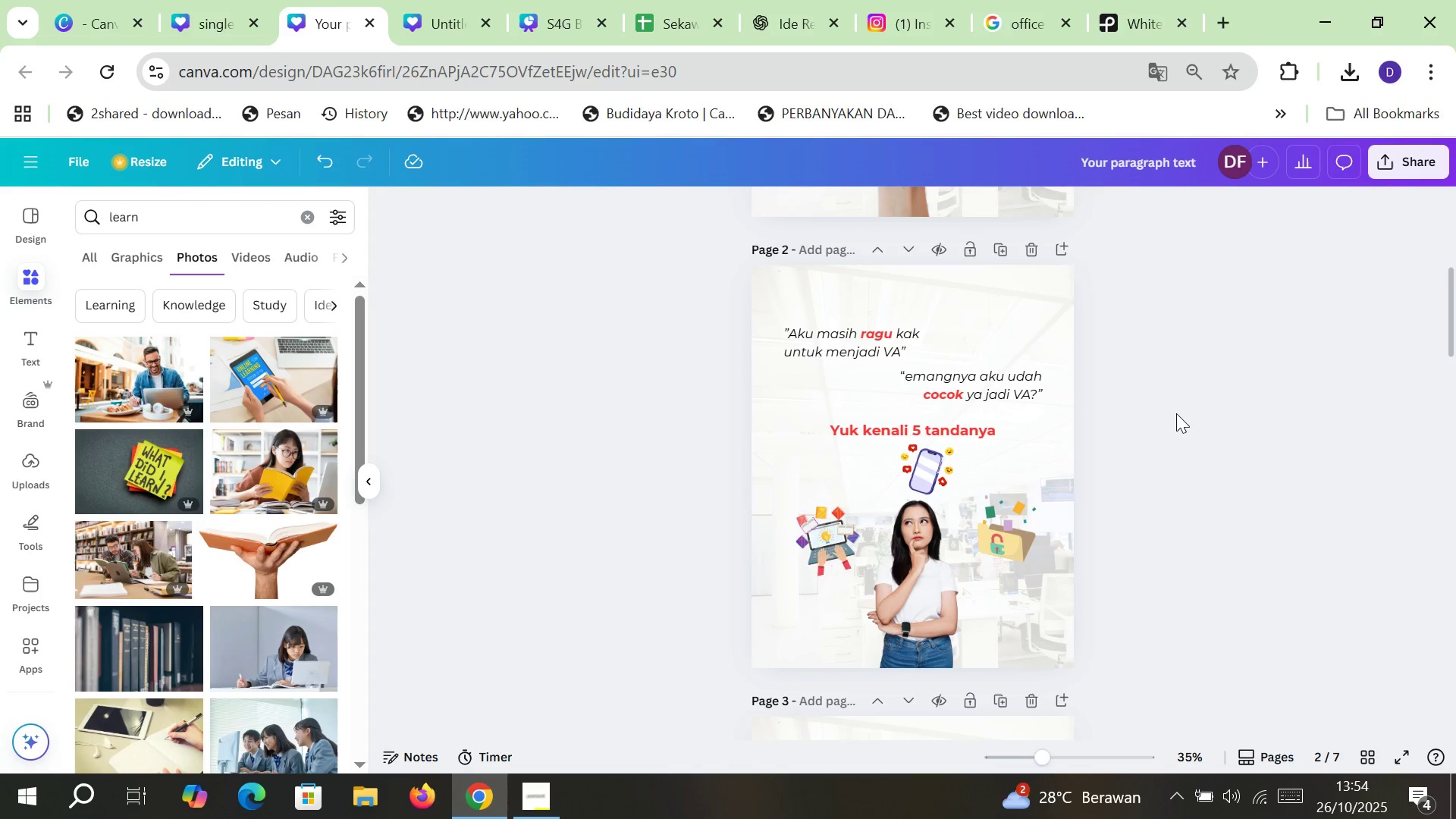 
left_click([1162, 603])
 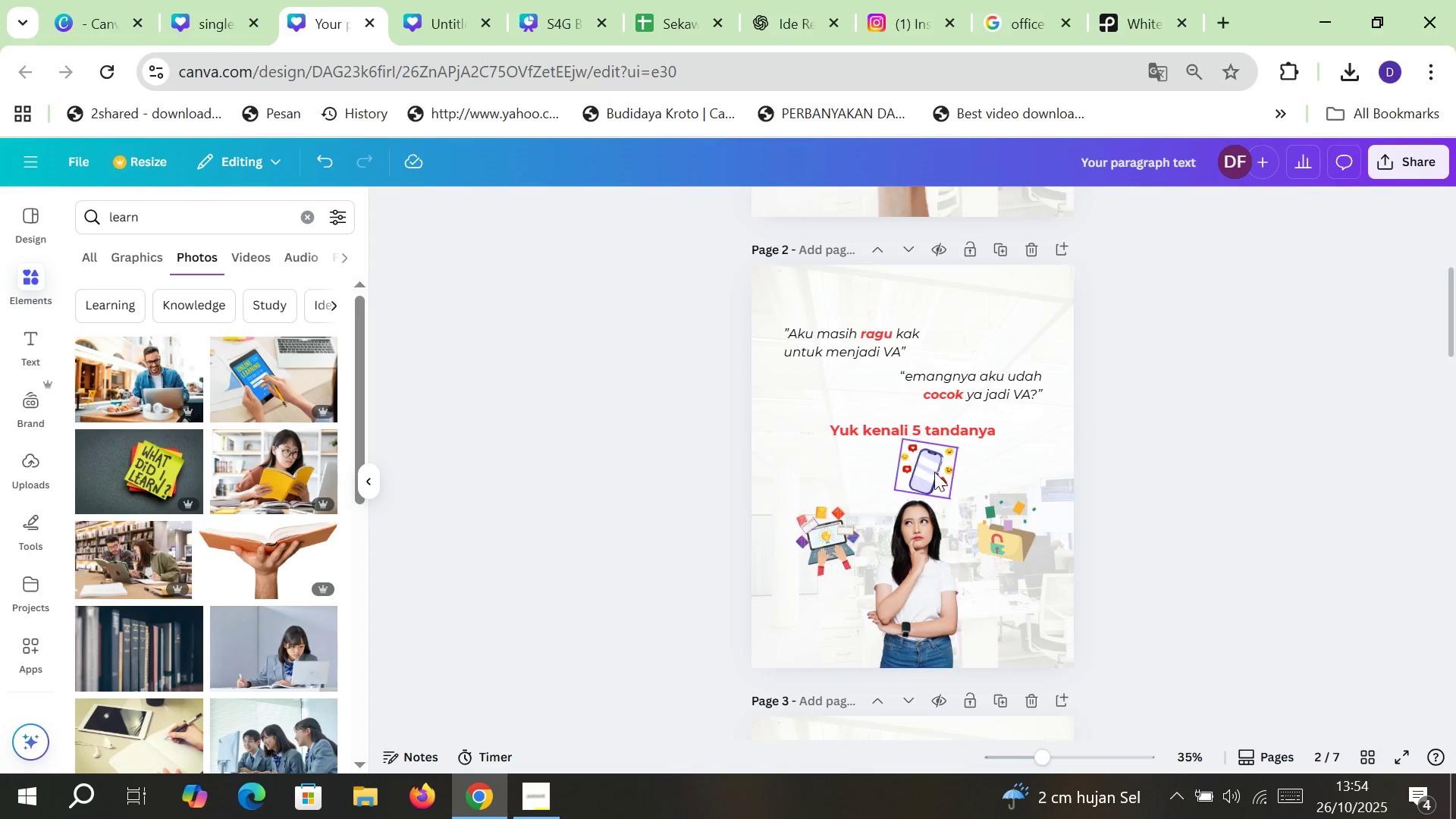 
left_click([934, 469])
 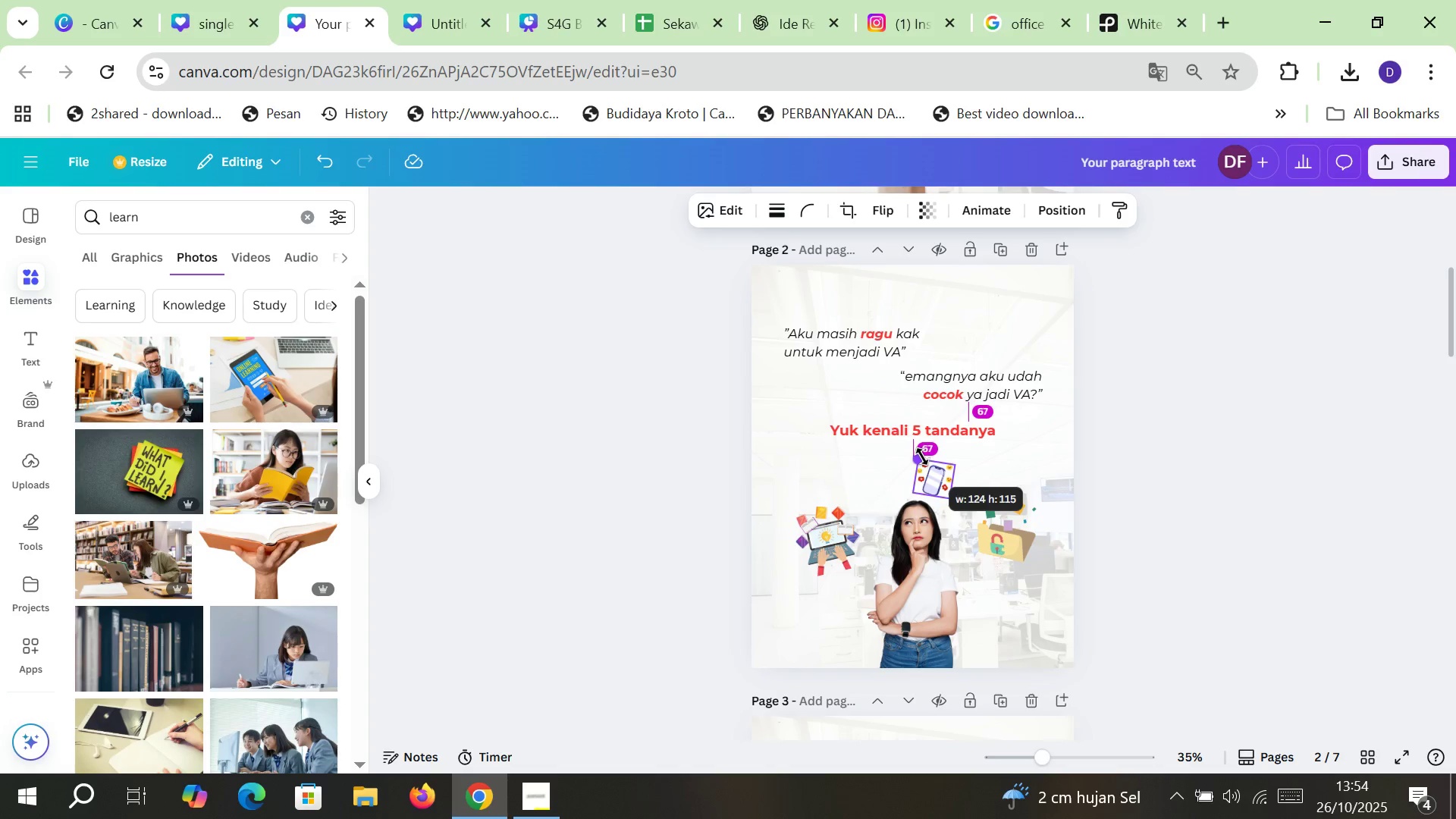 
left_click([1017, 535])
 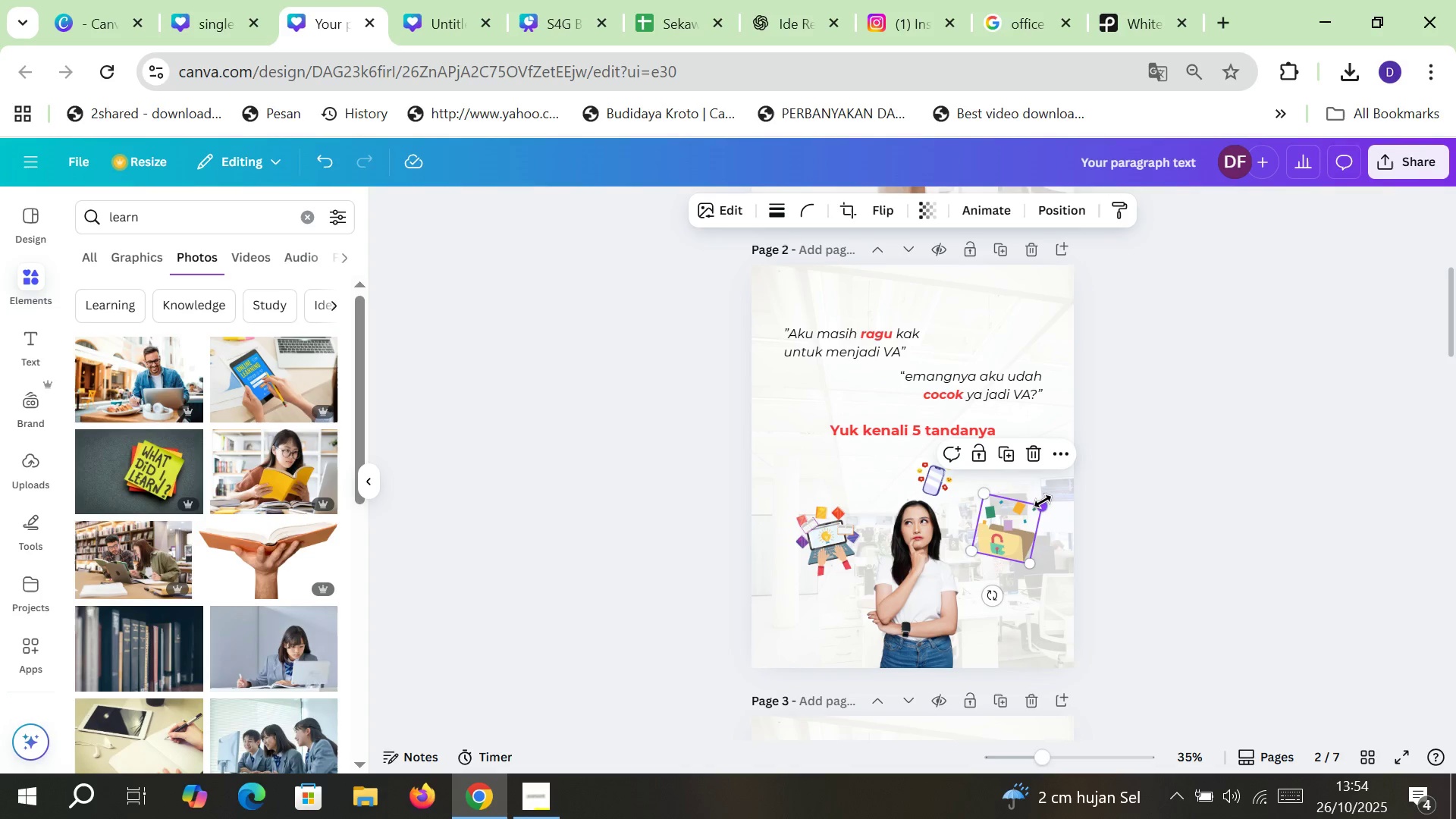 
left_click([1043, 501])
 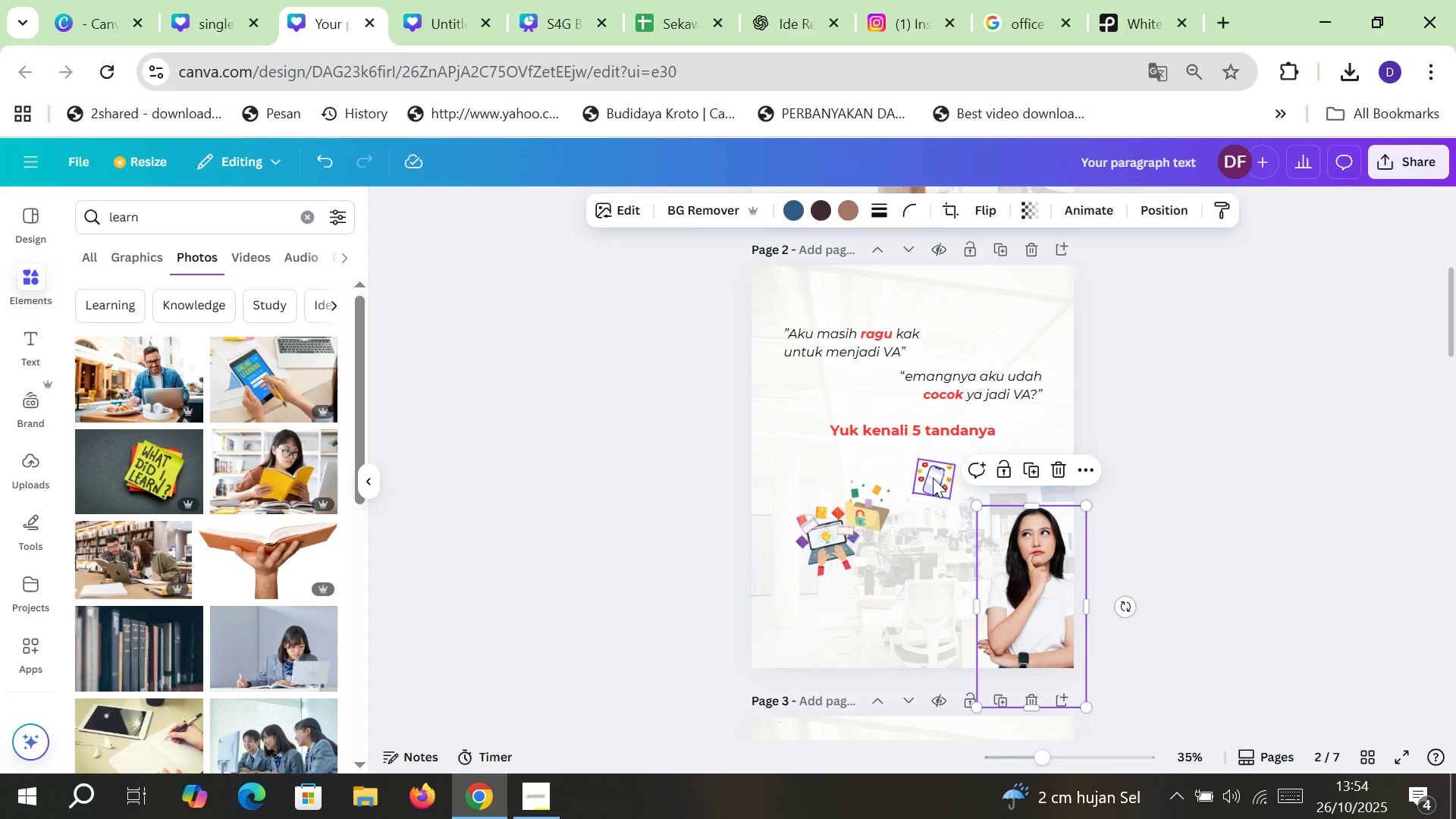 
wait(14.24)
 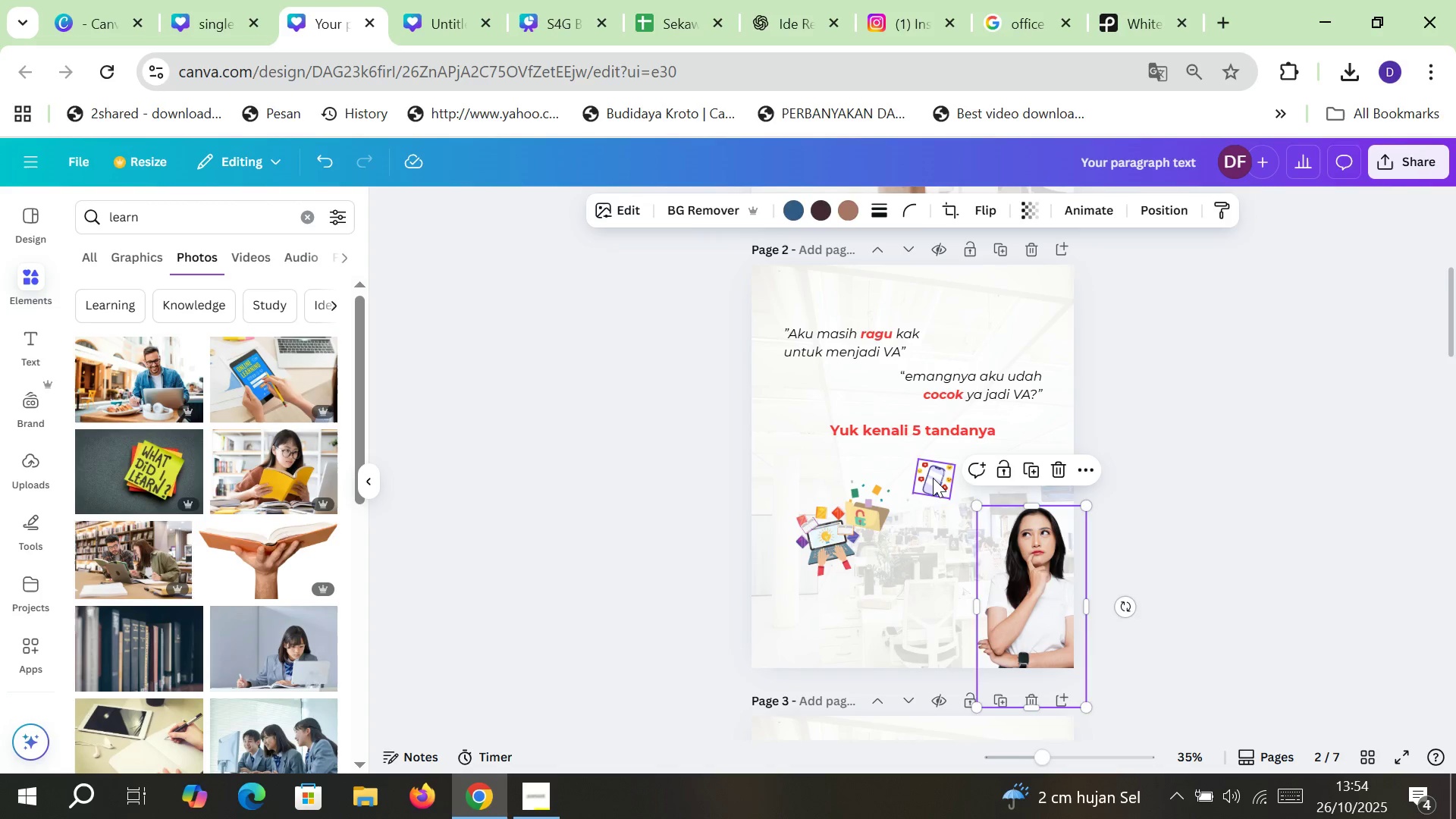 
left_click([1212, 562])
 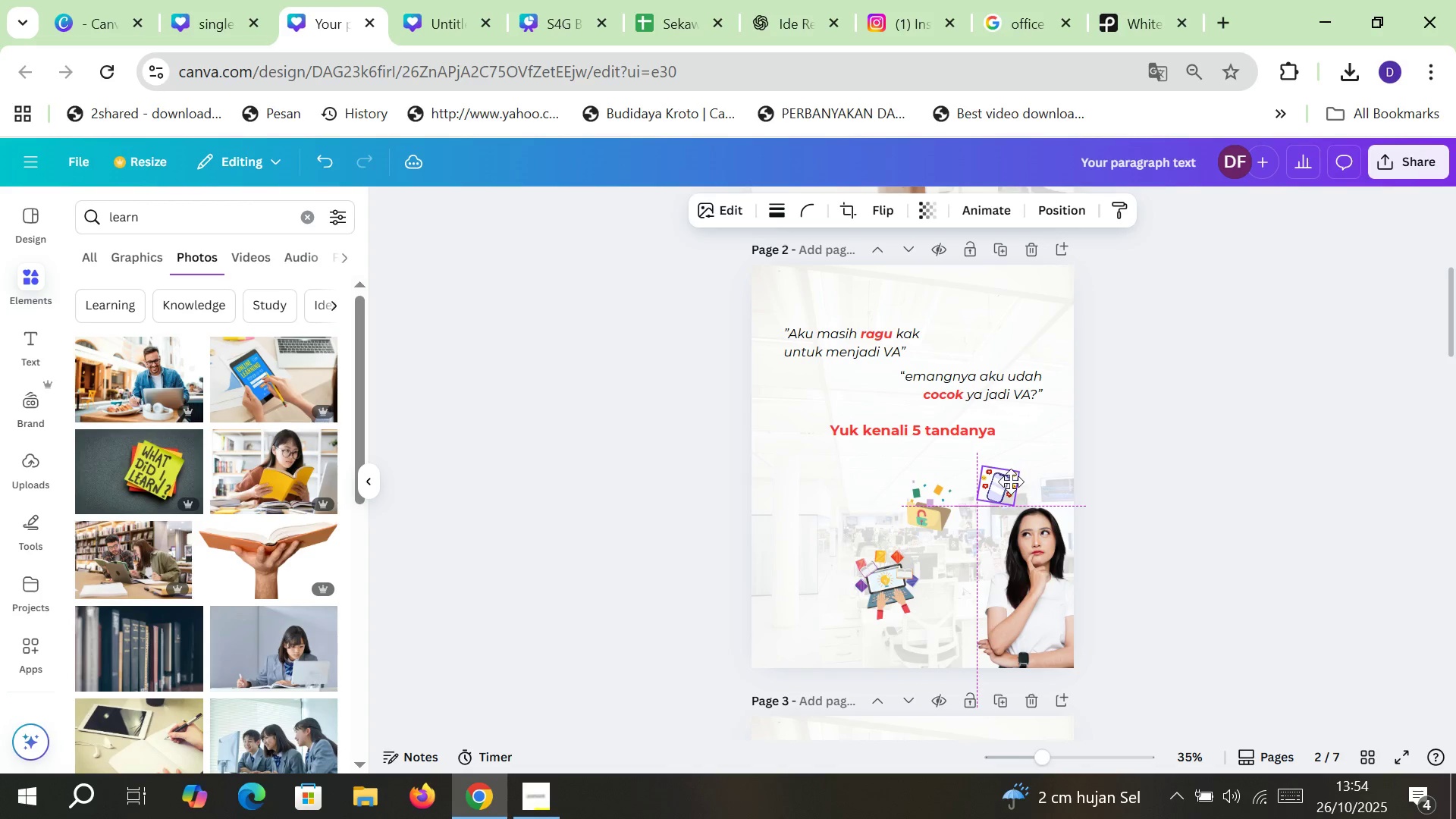 
left_click([954, 513])
 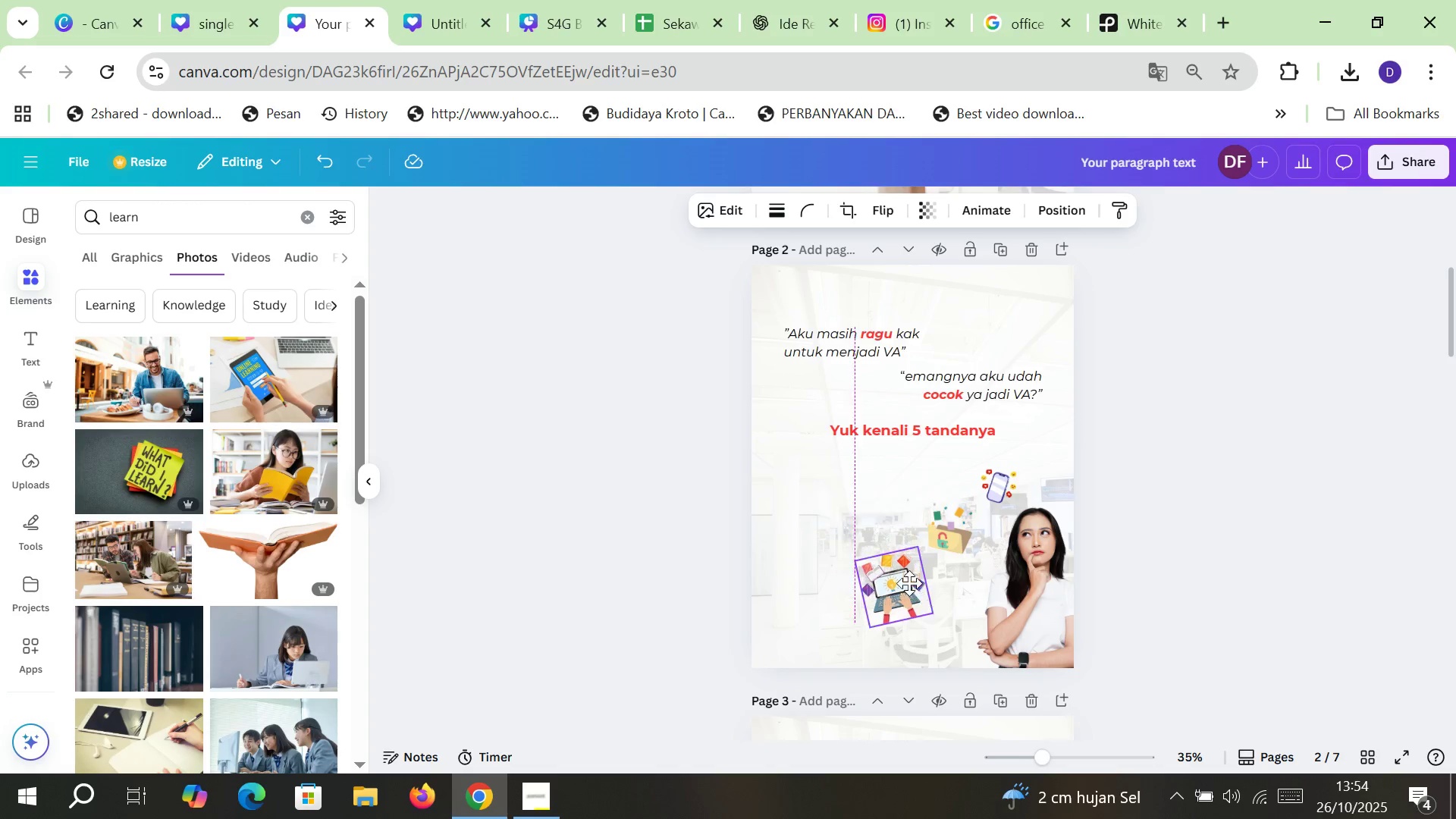 
left_click([918, 598])
 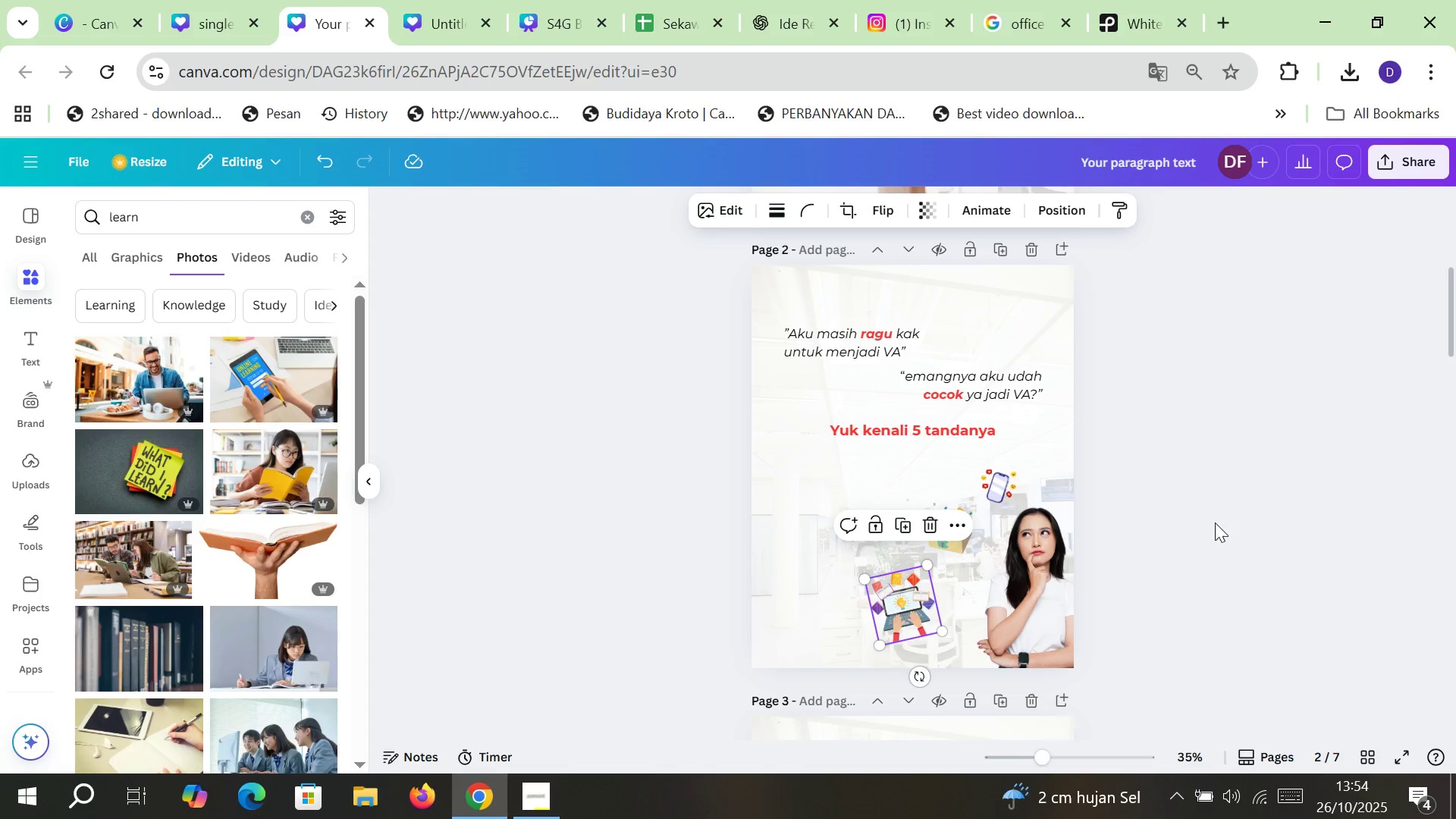 
left_click([1215, 522])
 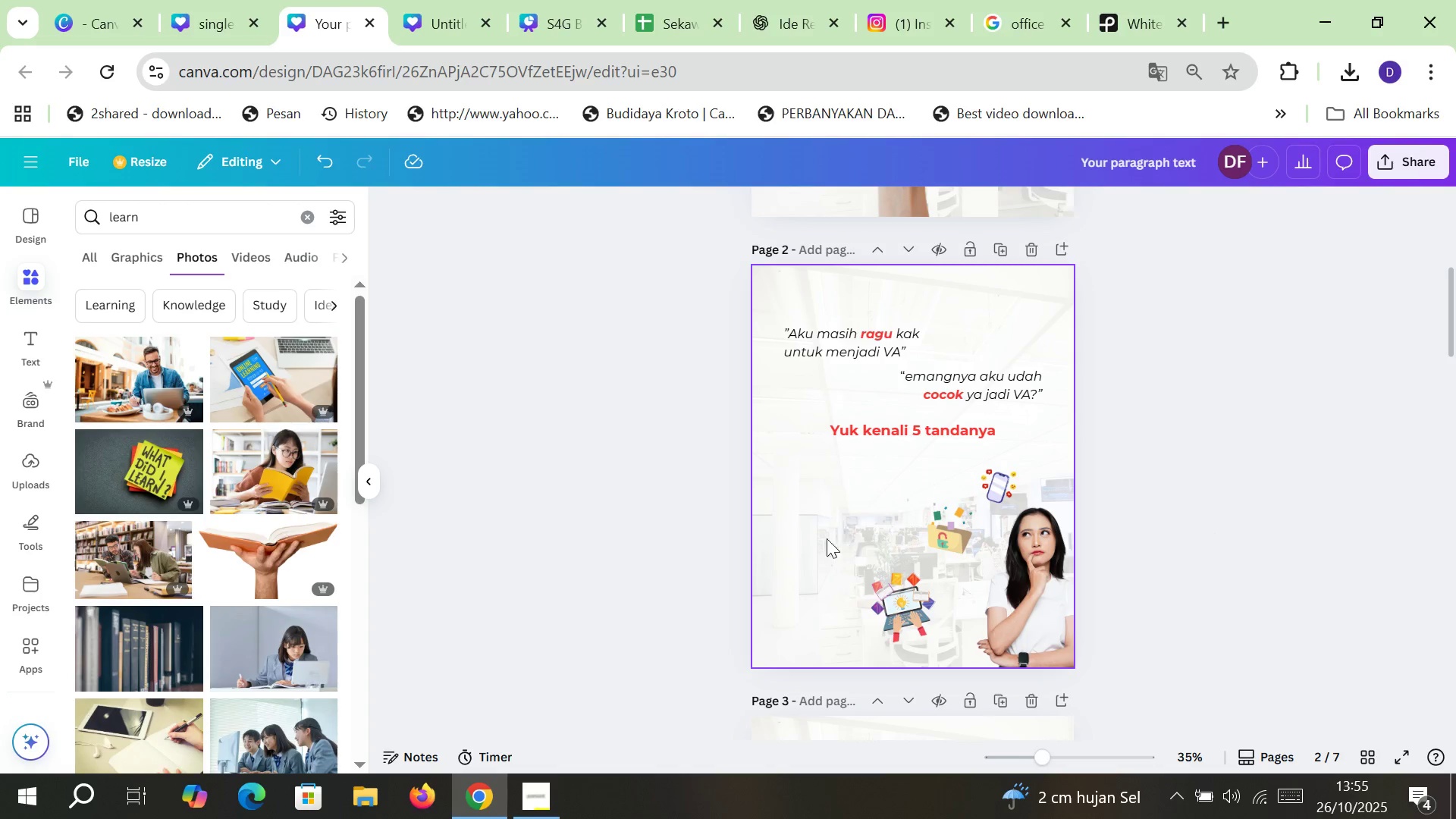 
left_click([835, 353])
 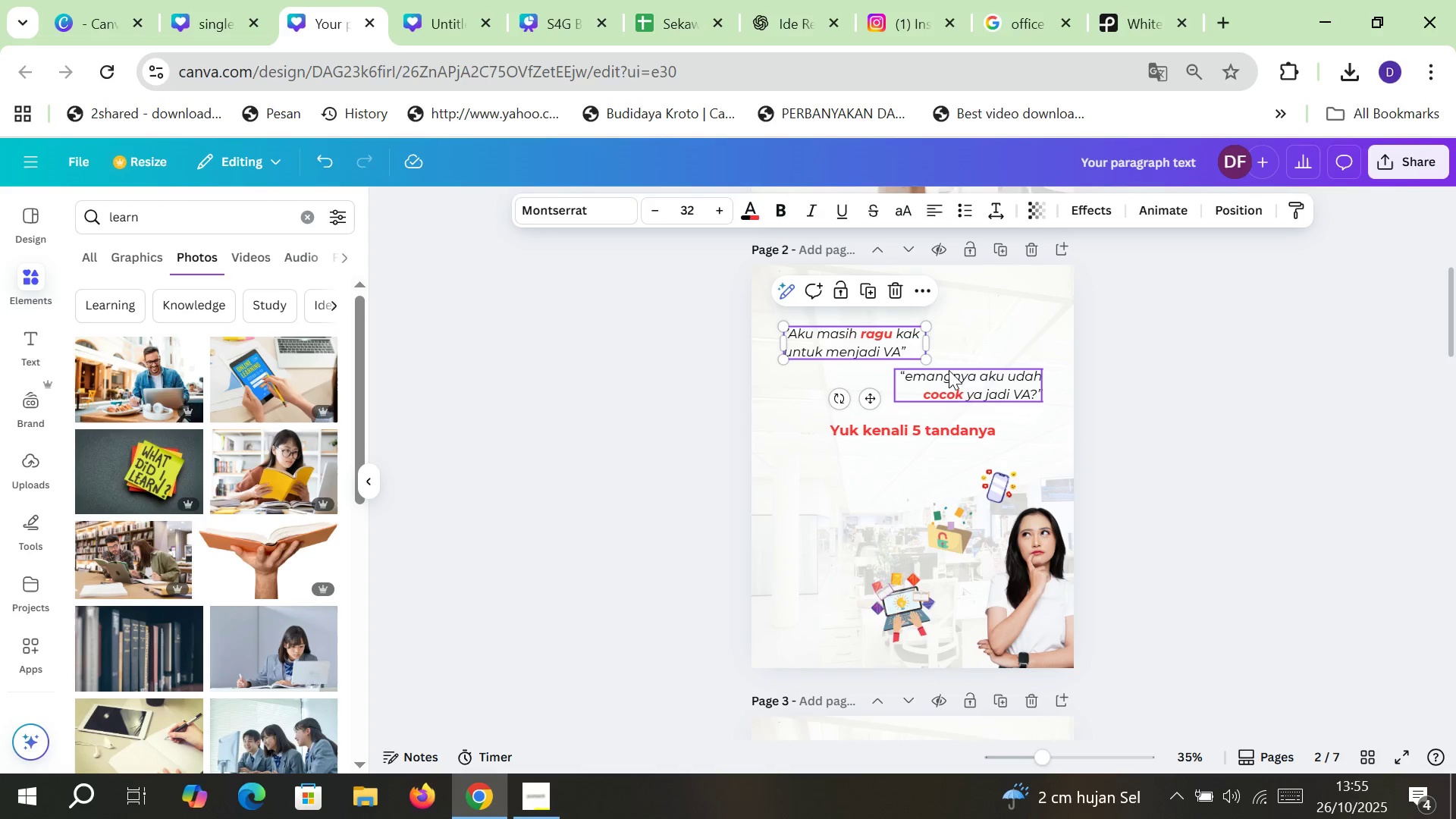 
hold_key(key=ShiftLeft, duration=1.52)
left_click([975, 370])
 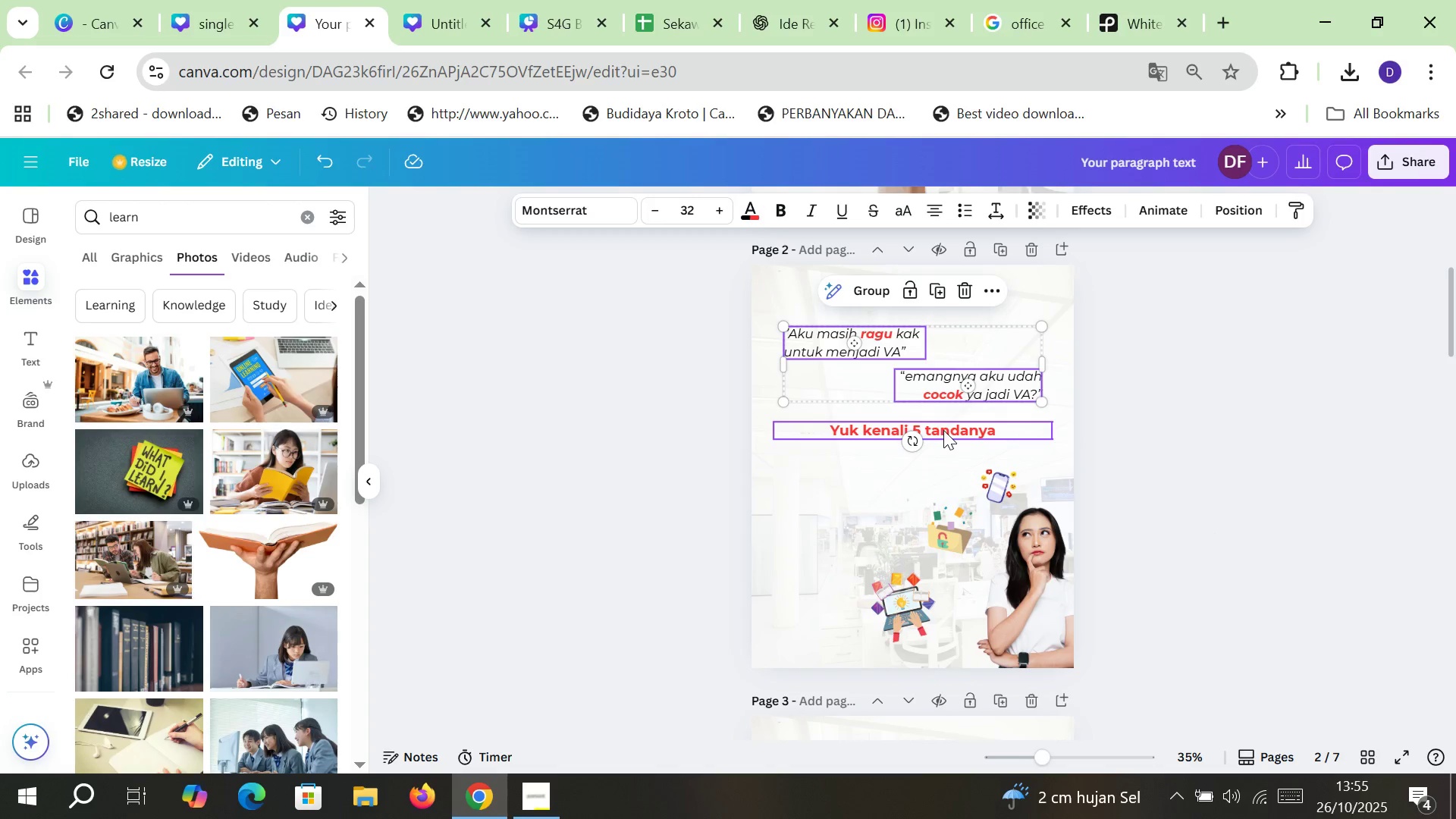 
left_click([943, 430])
 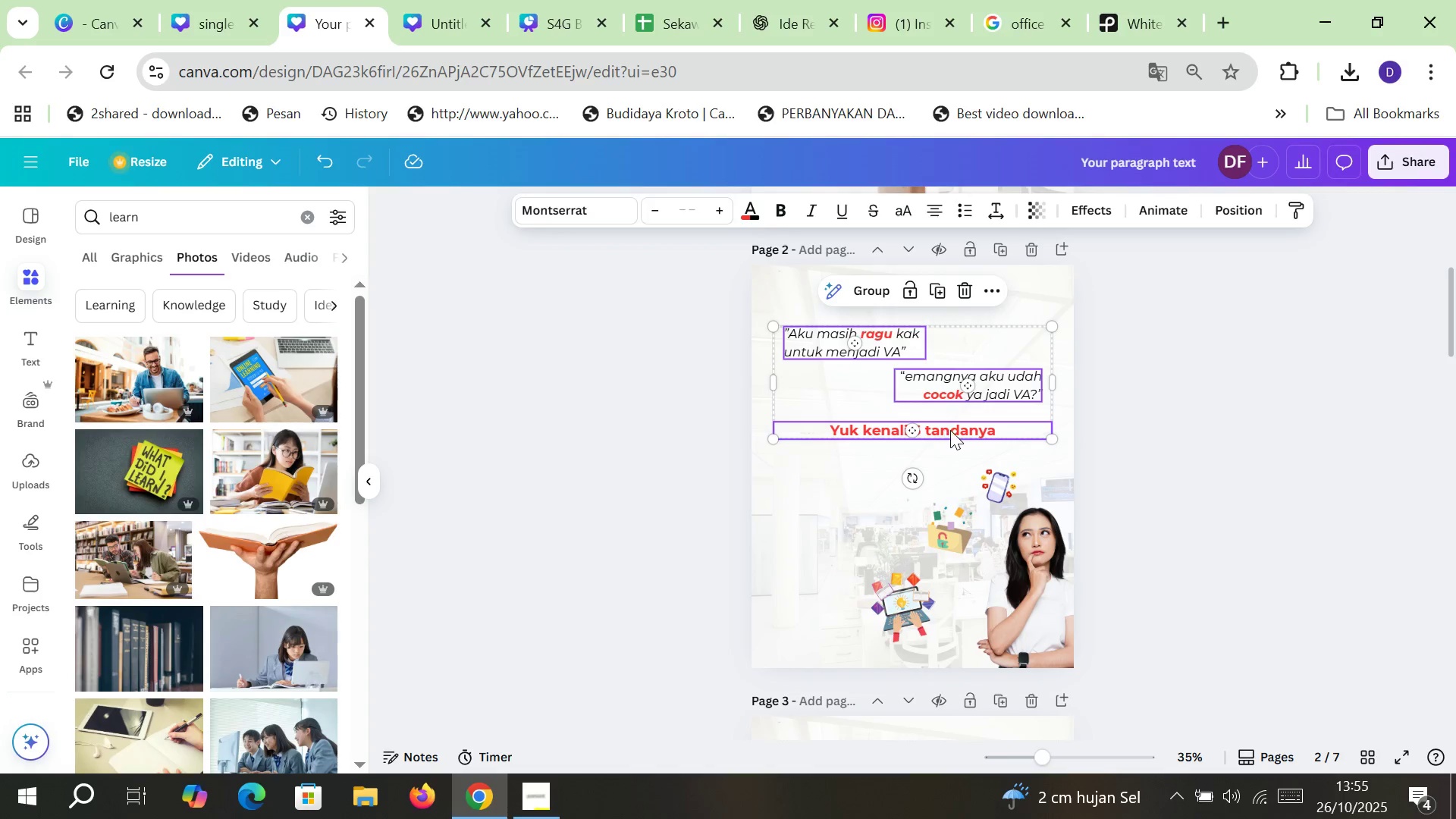 
key(Shift+ShiftLeft)
 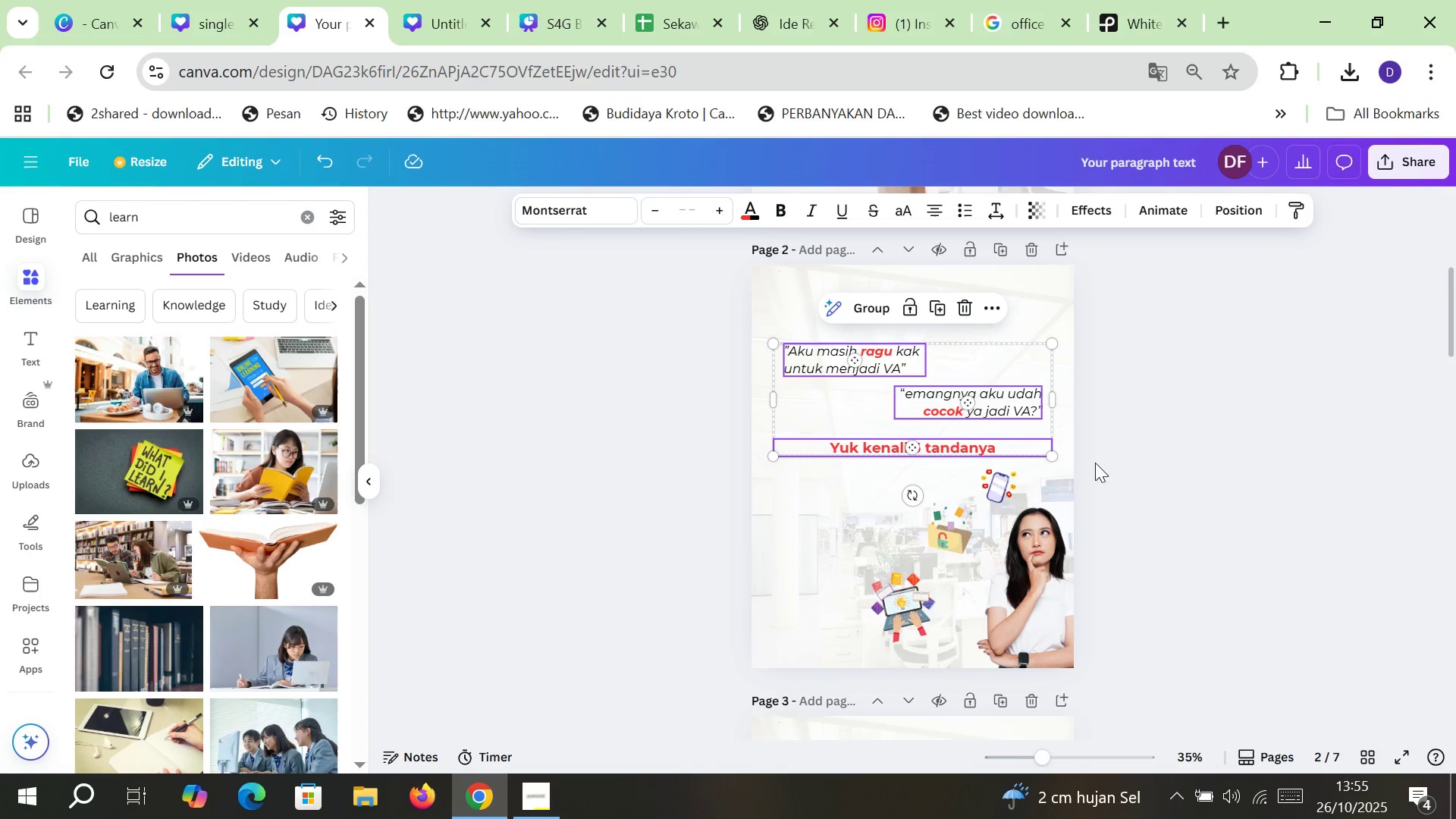 
left_click([1163, 457])
 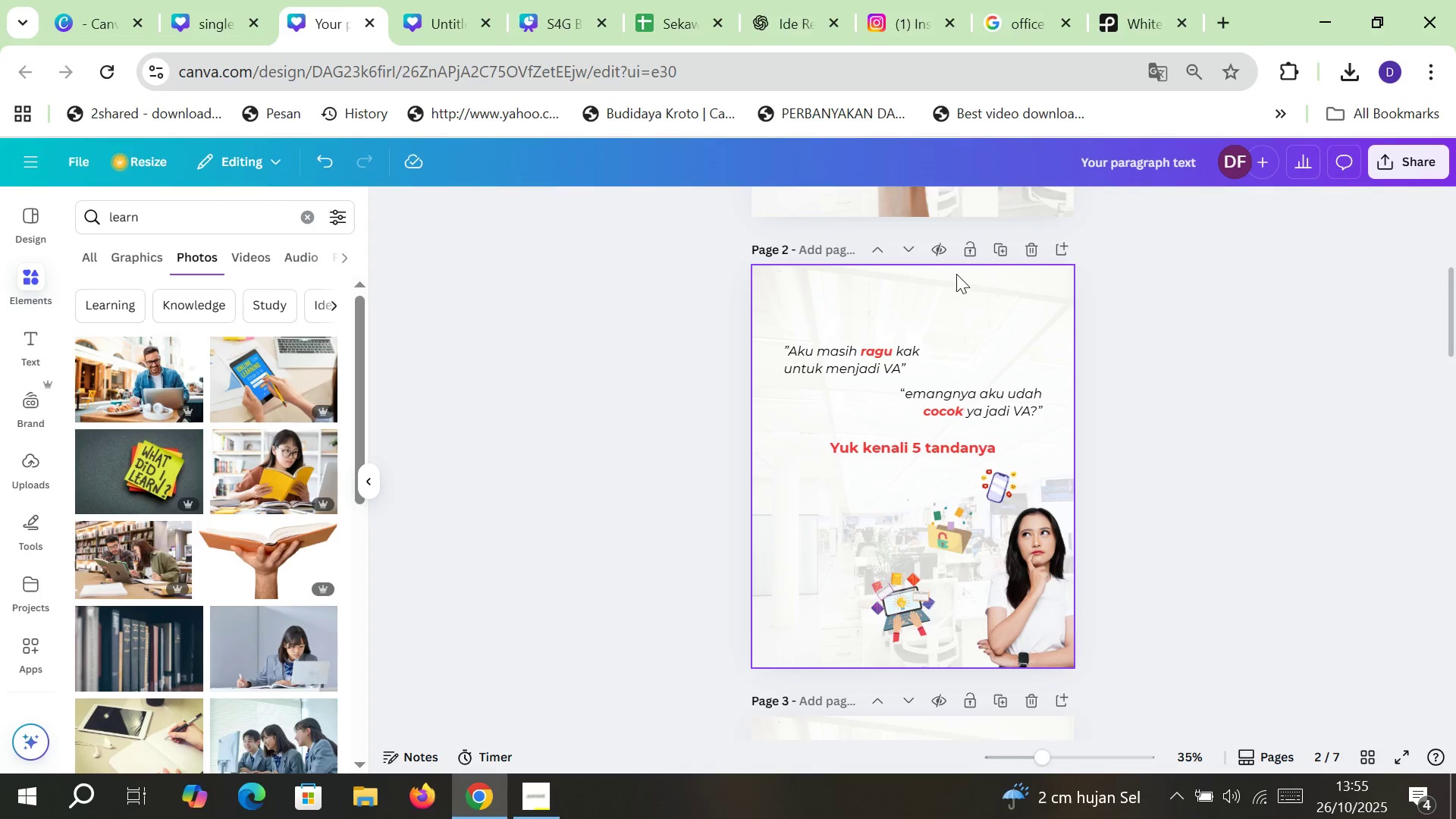 
wait(5.47)
 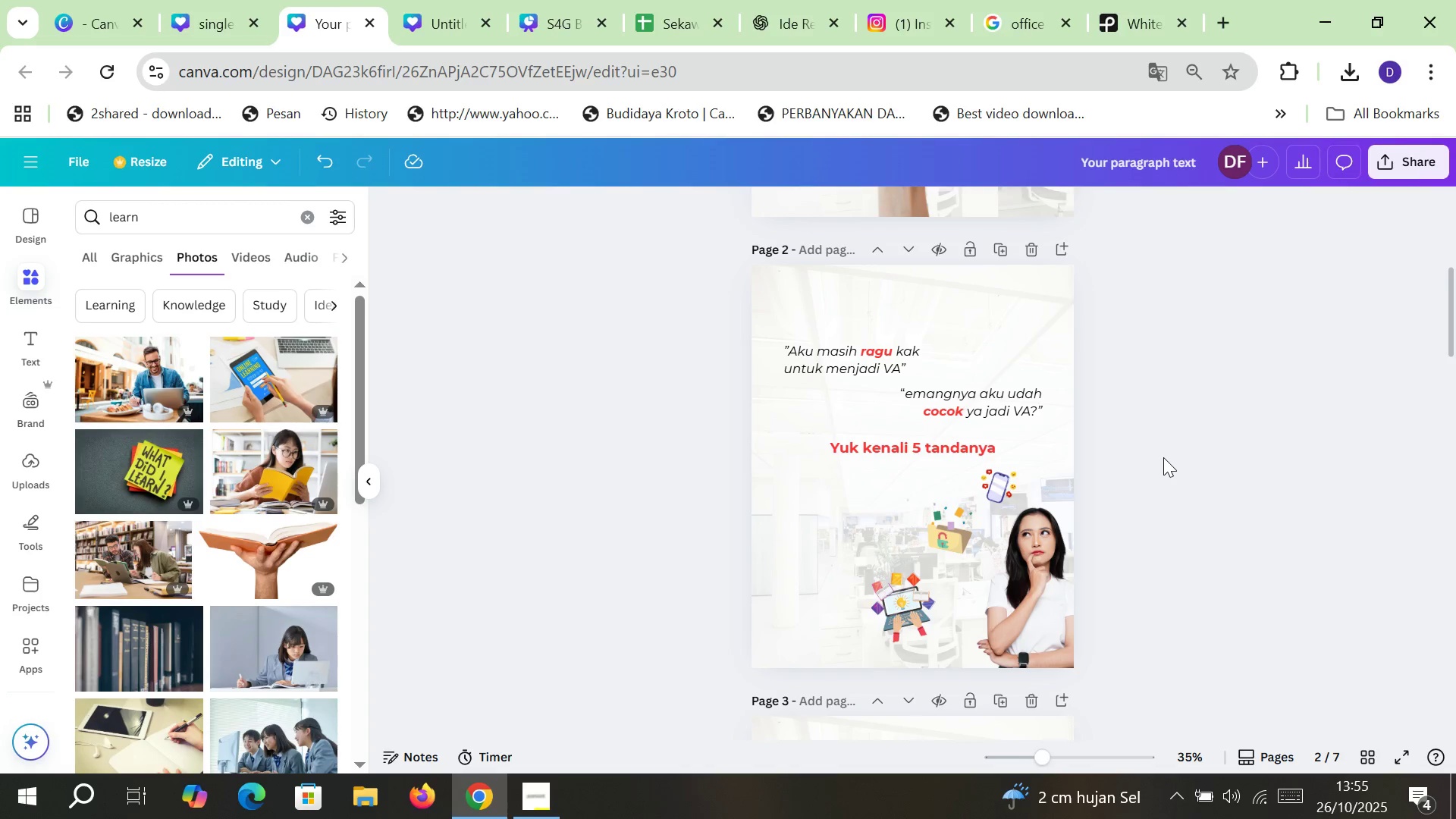 
left_click([995, 250])
 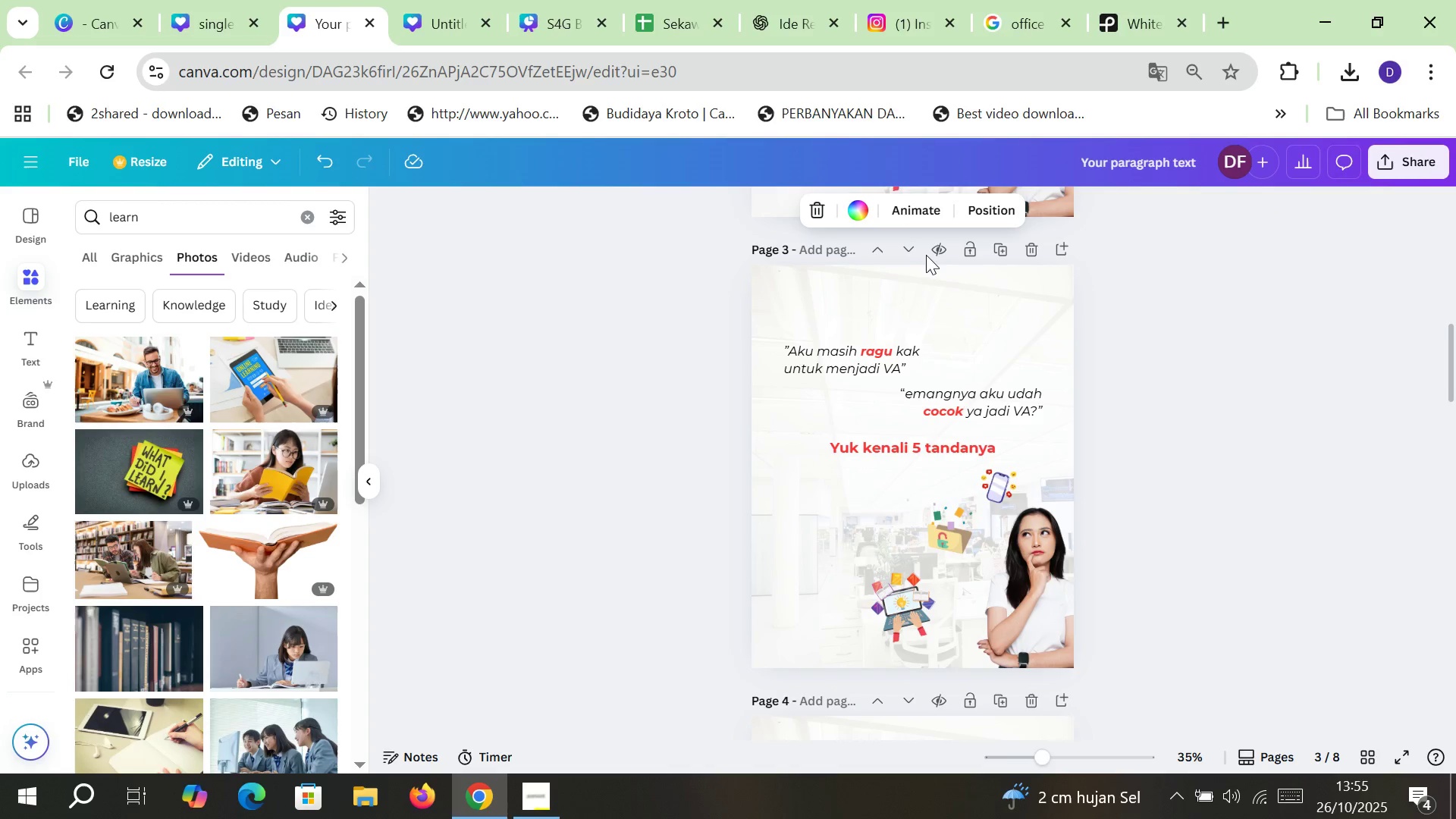 
left_click([911, 253])
 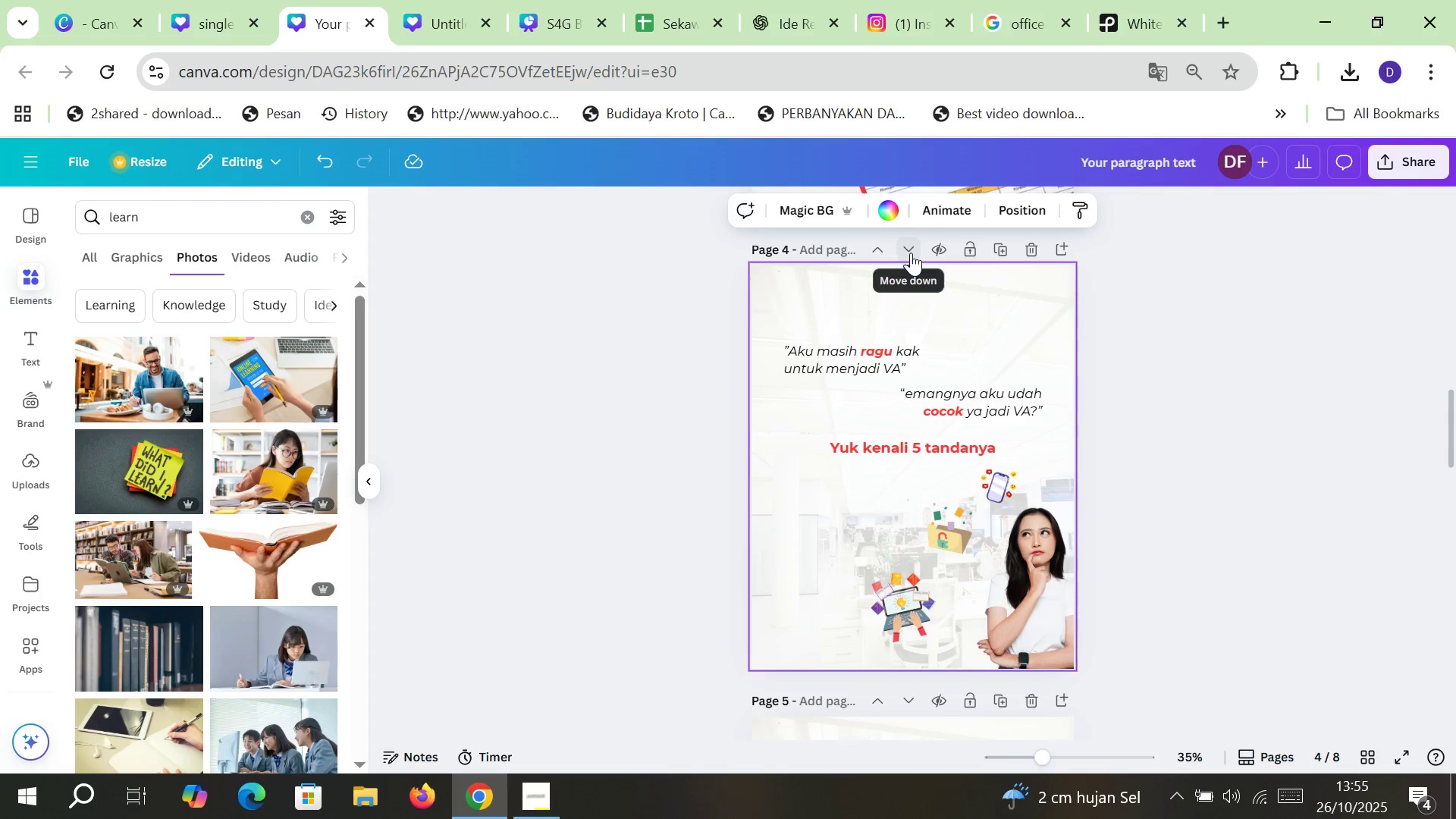 
left_click([911, 253])
 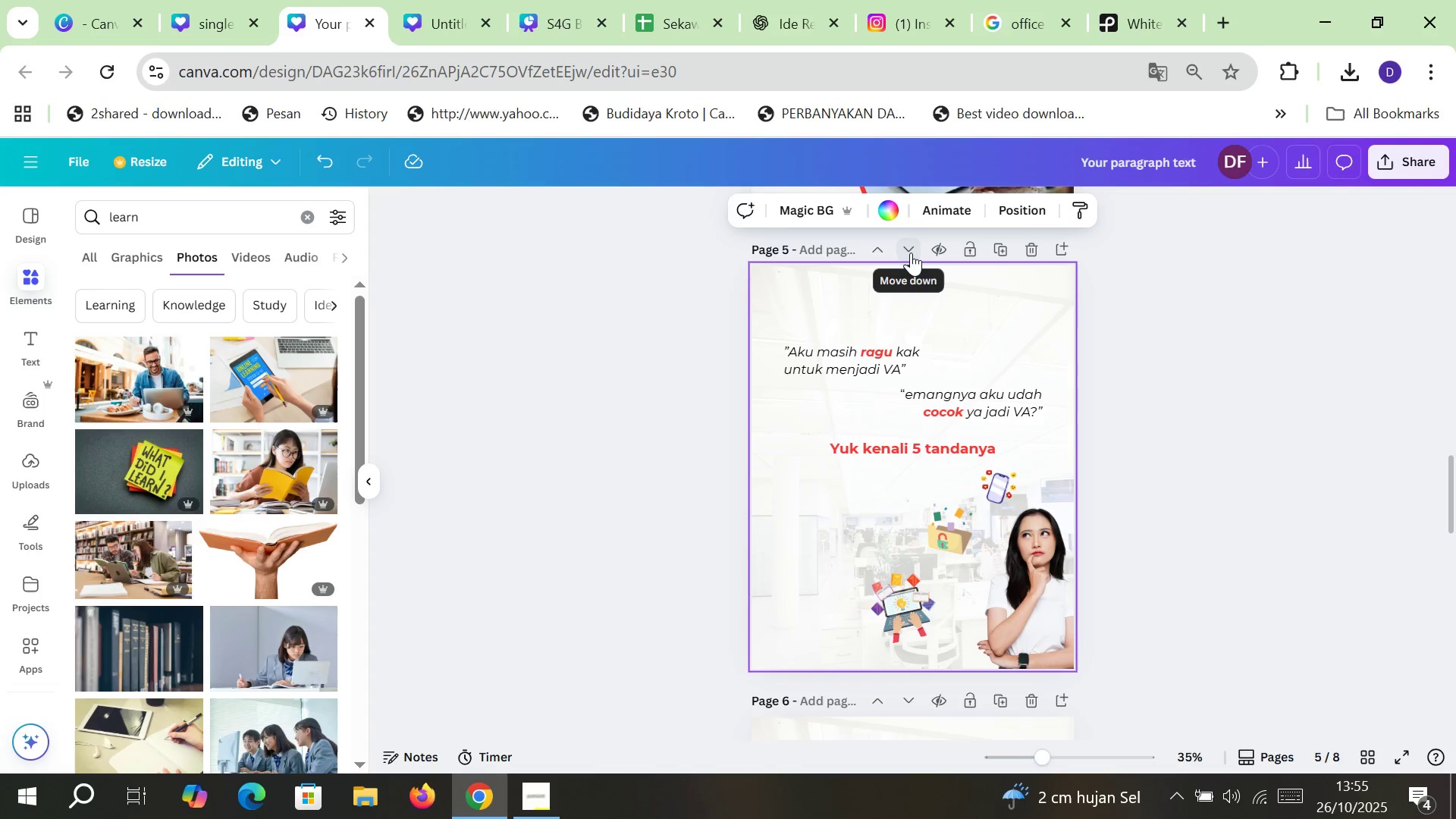 
left_click([911, 253])
 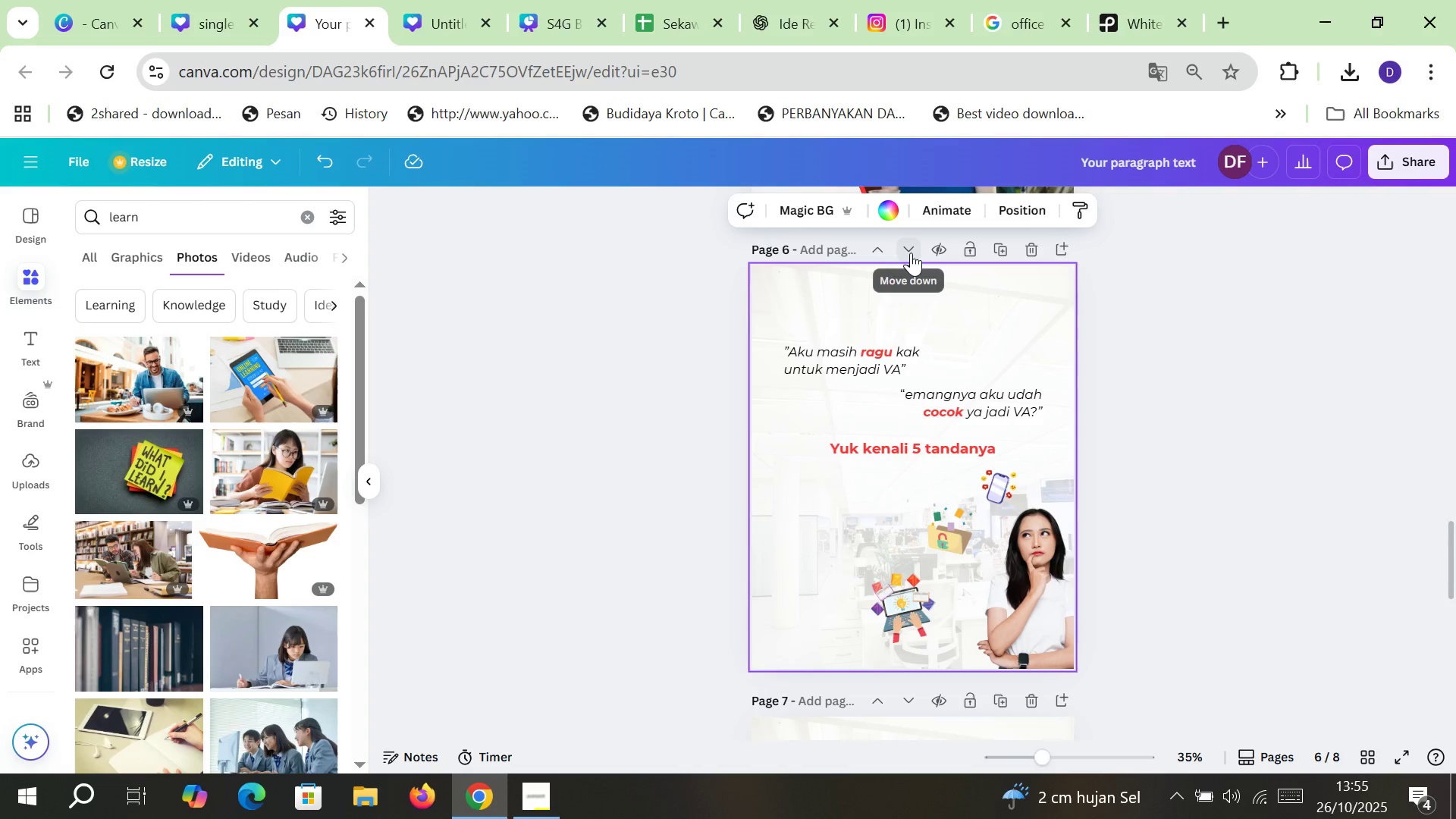 
left_click([911, 253])
 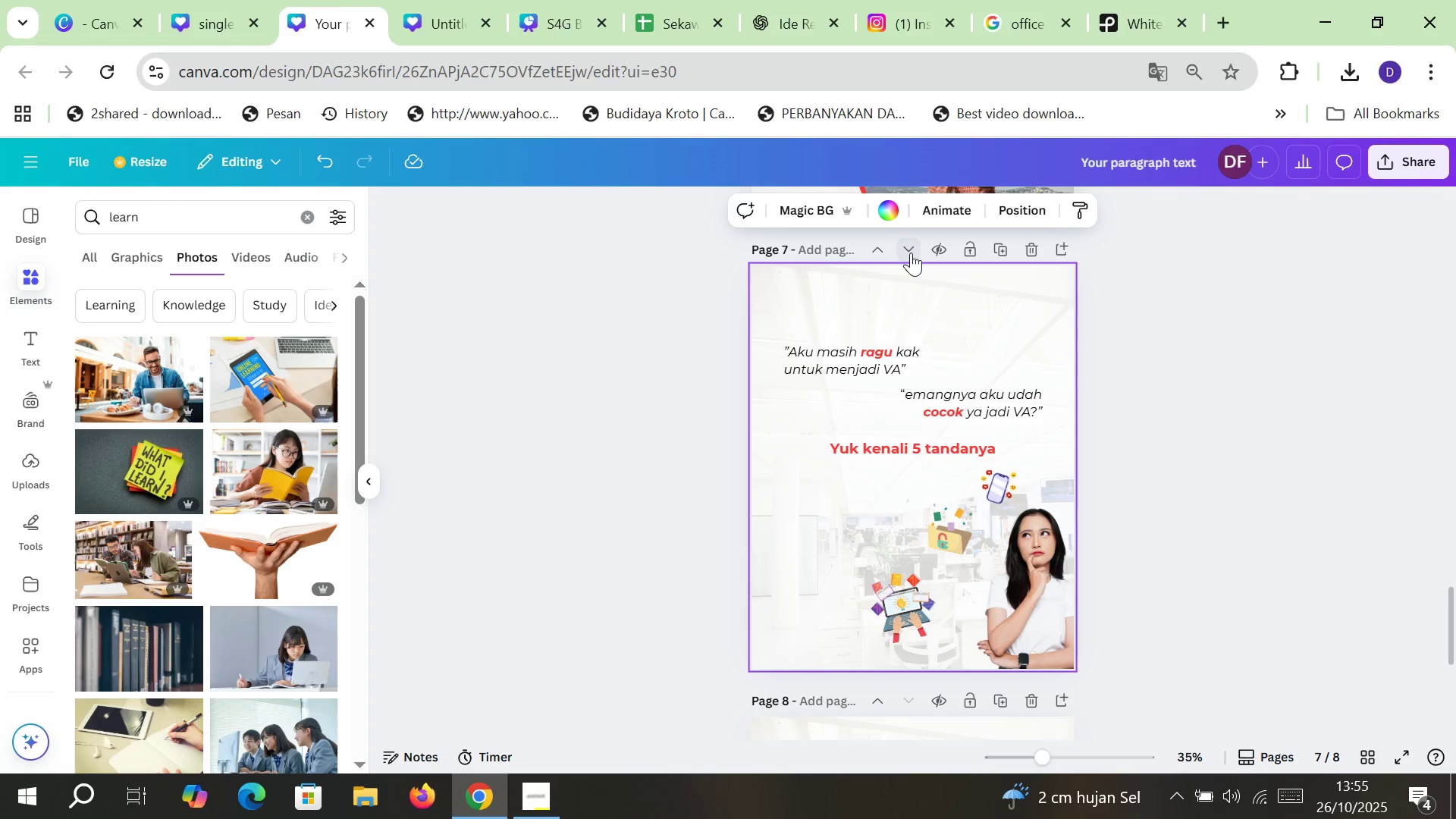 
left_click([911, 253])
 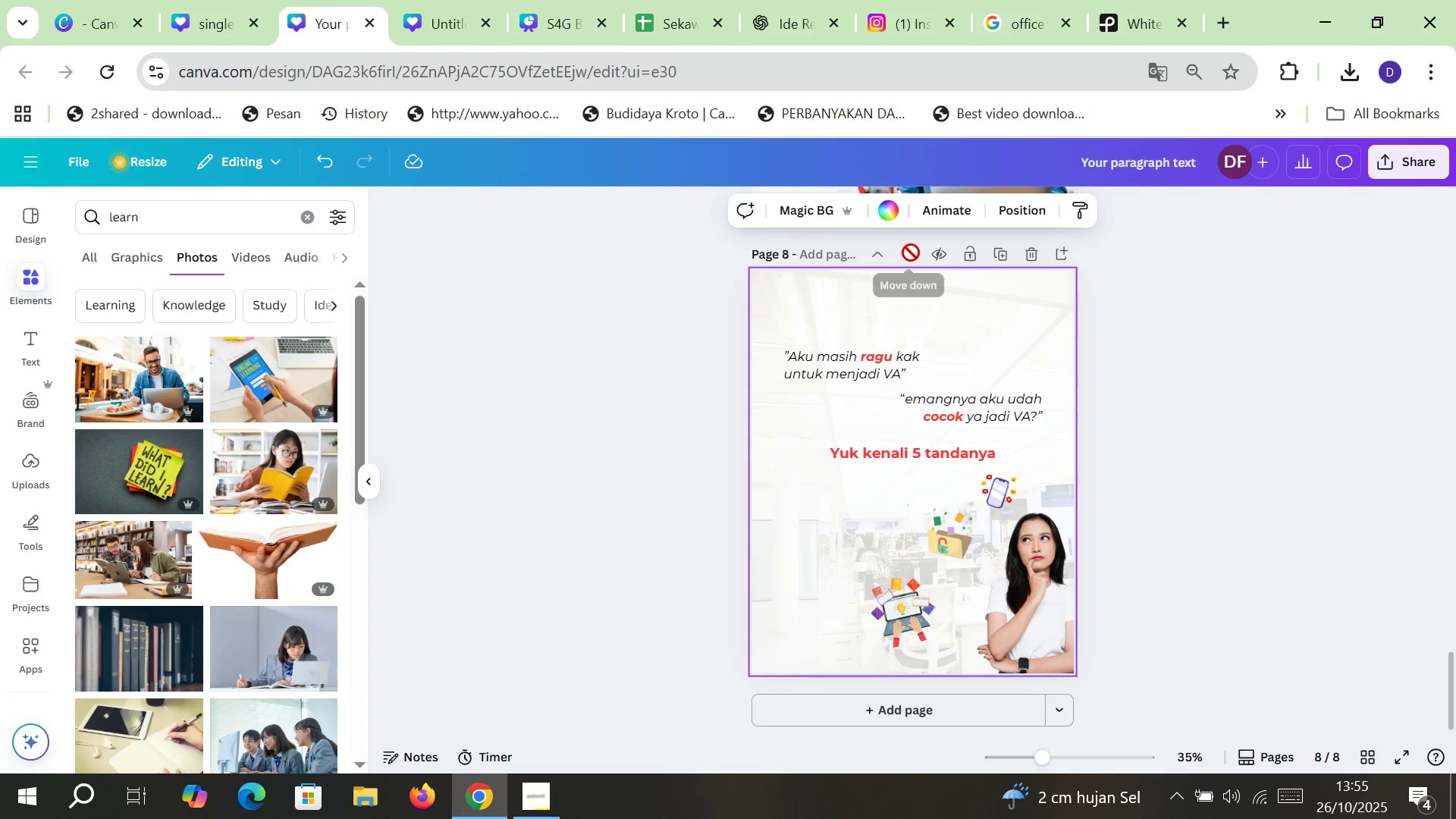 
left_click([911, 253])
 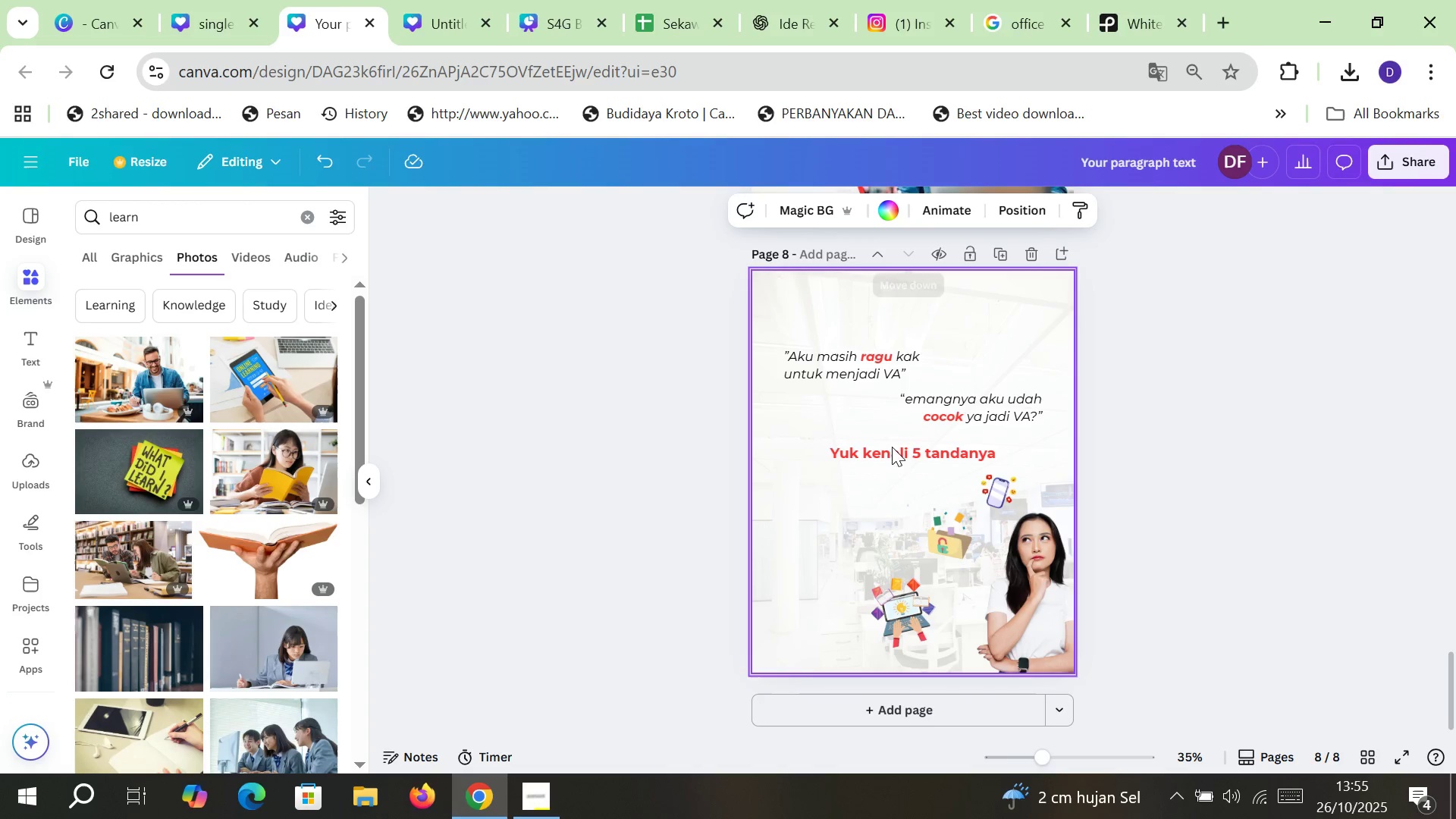 
scroll: coordinate [884, 443], scroll_direction: up, amount: 7.0
 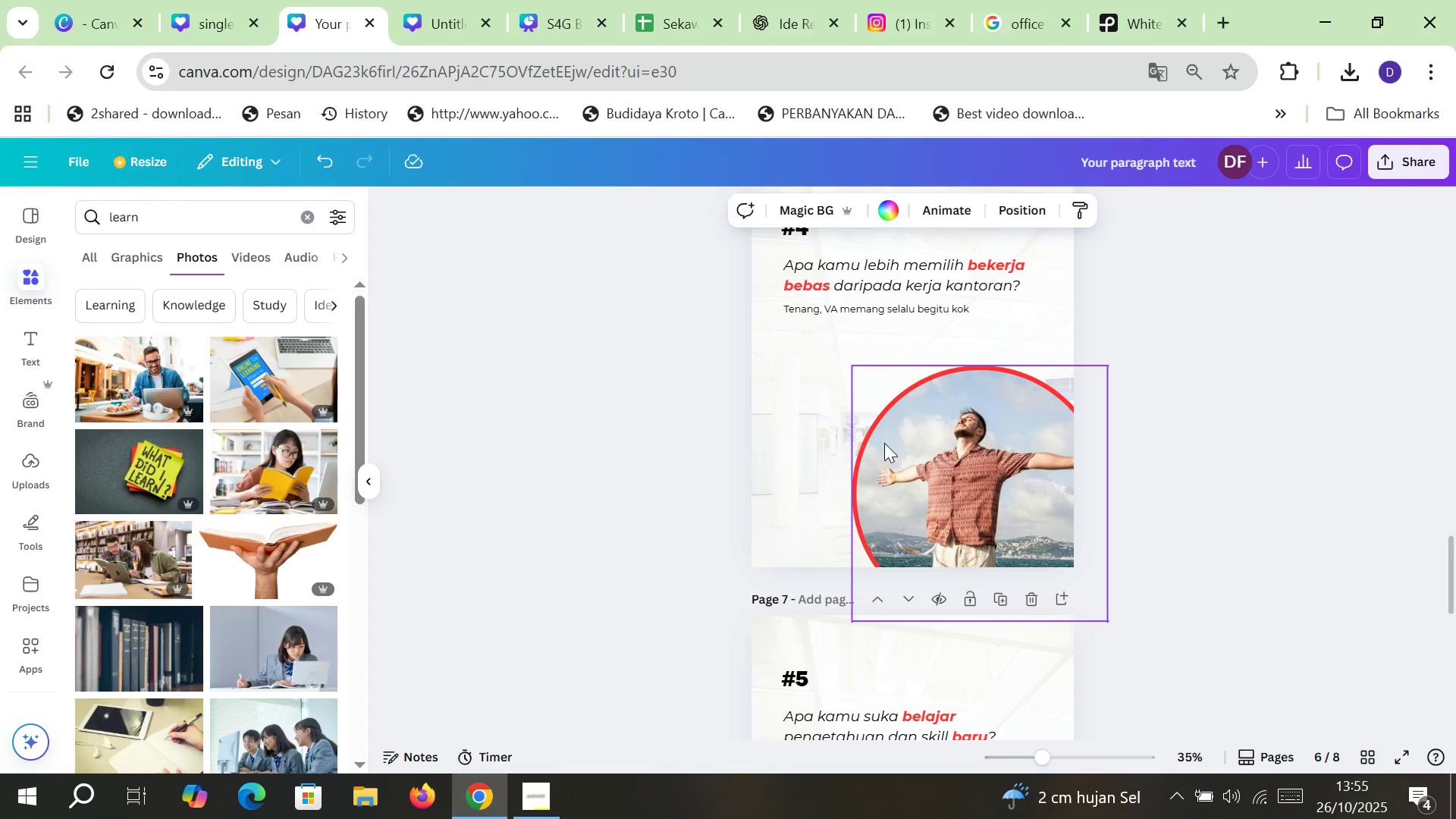 
scroll: coordinate [884, 427], scroll_direction: down, amount: 9.0
 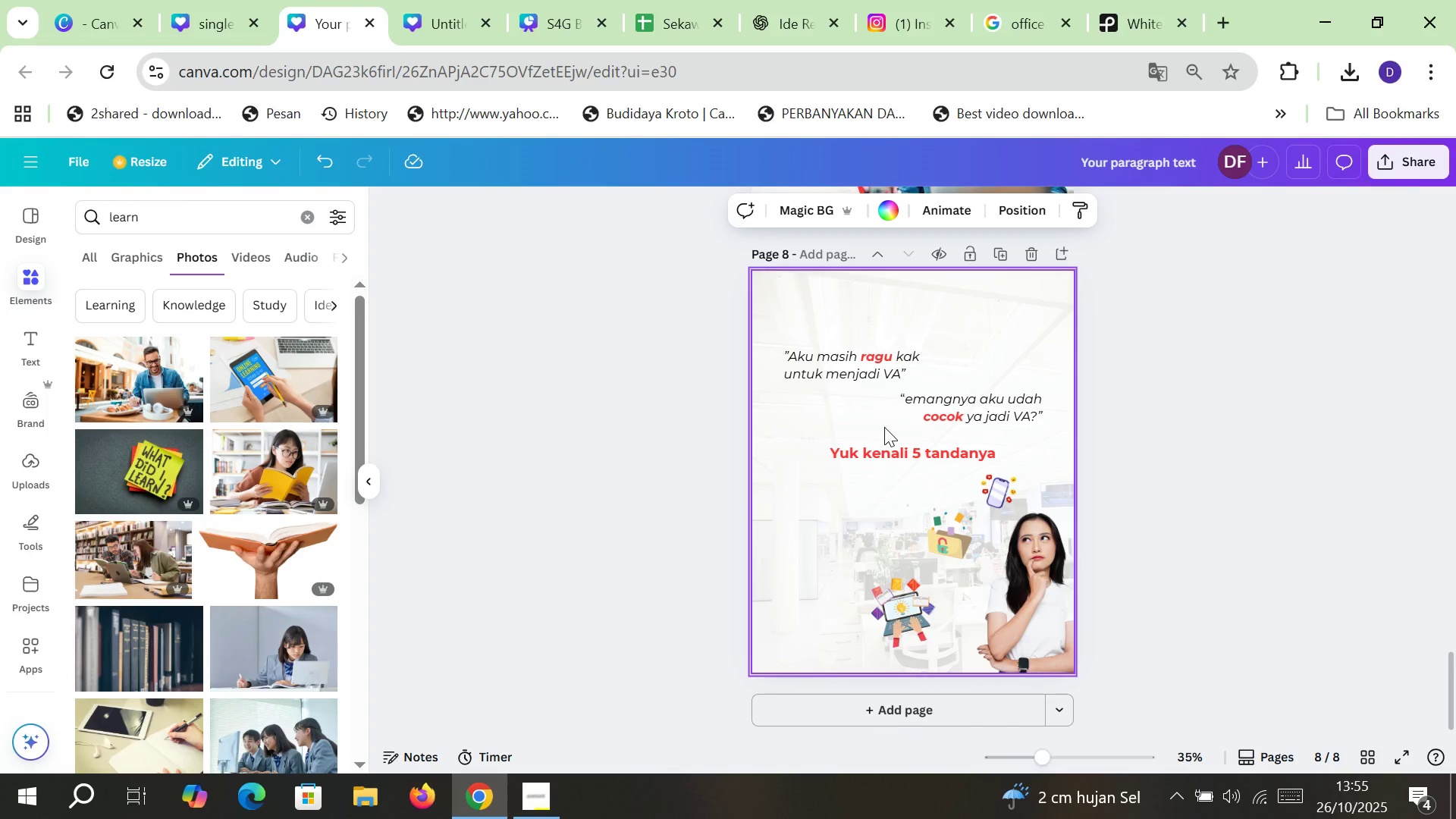 
wait(5.15)
 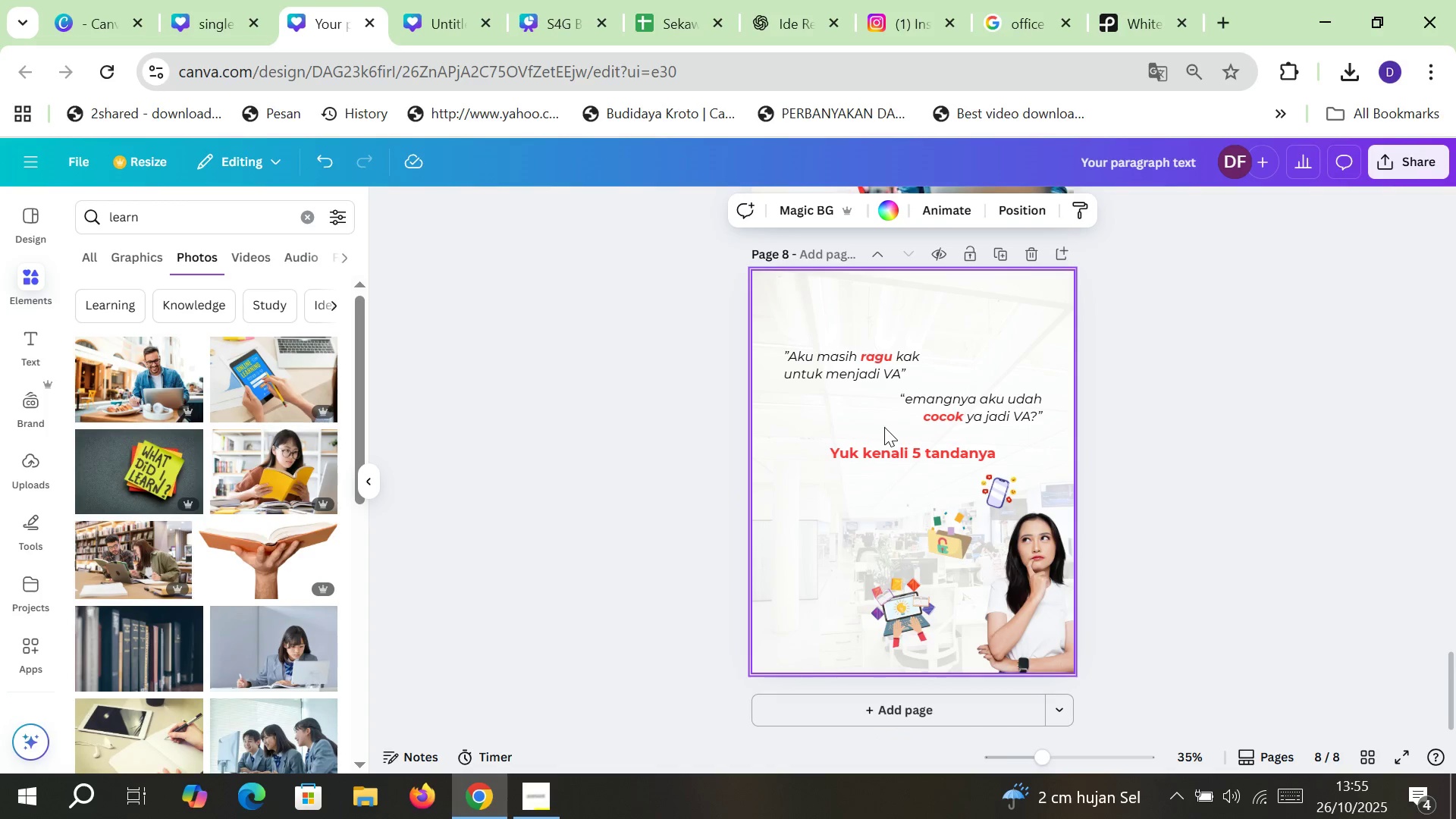 
left_click([915, 632])
 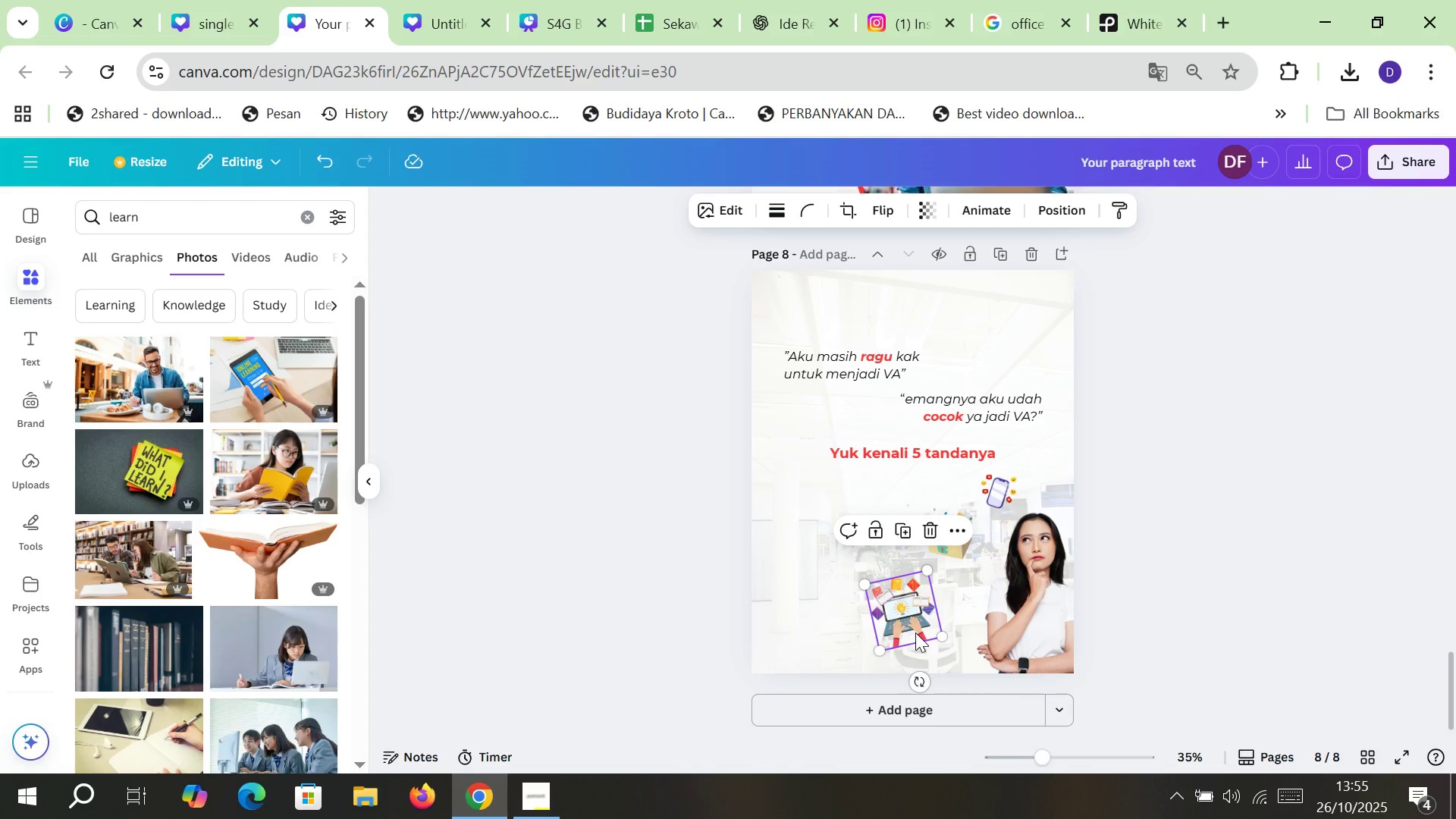 
key(Delete)
 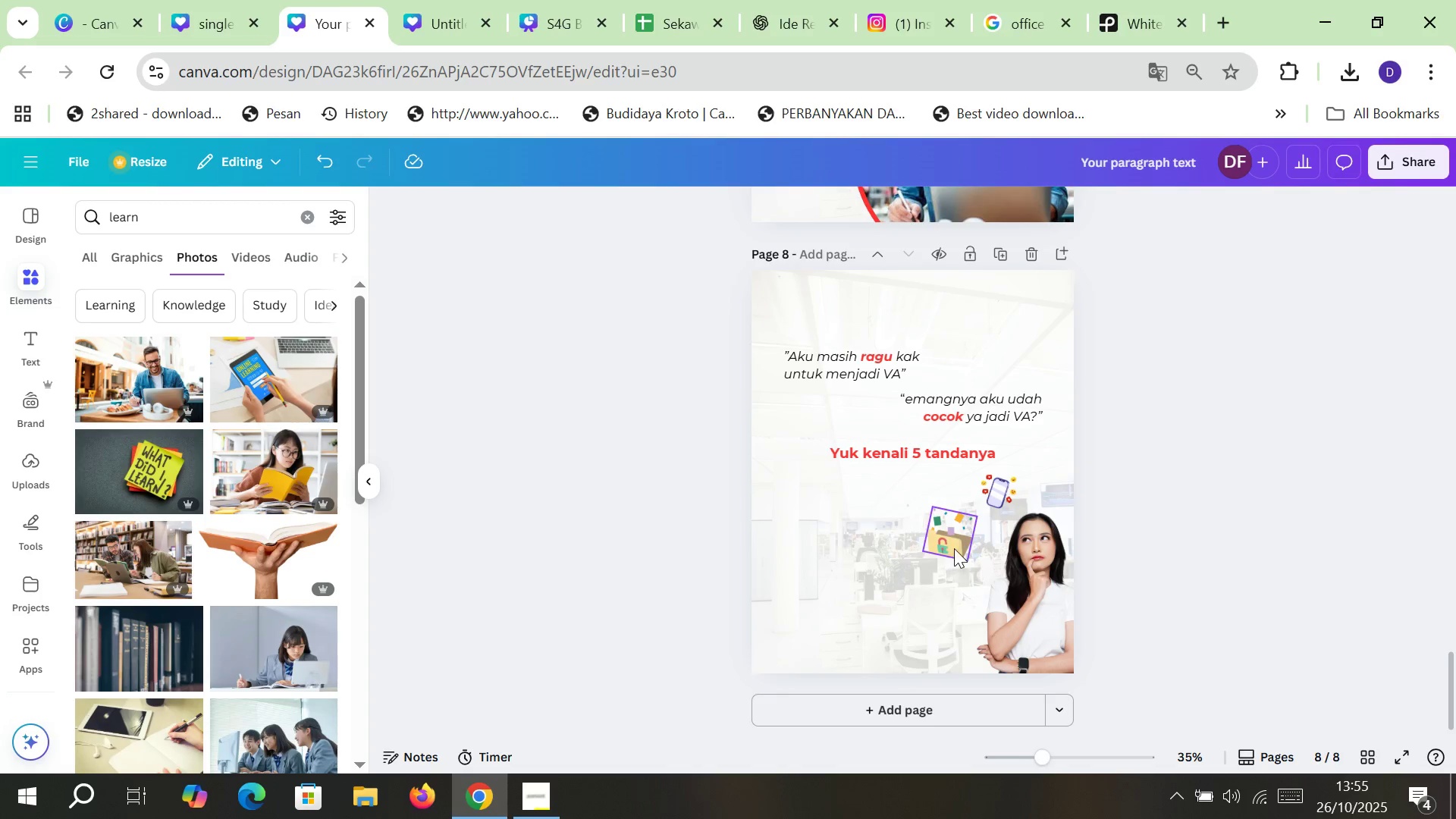 
left_click([954, 548])
 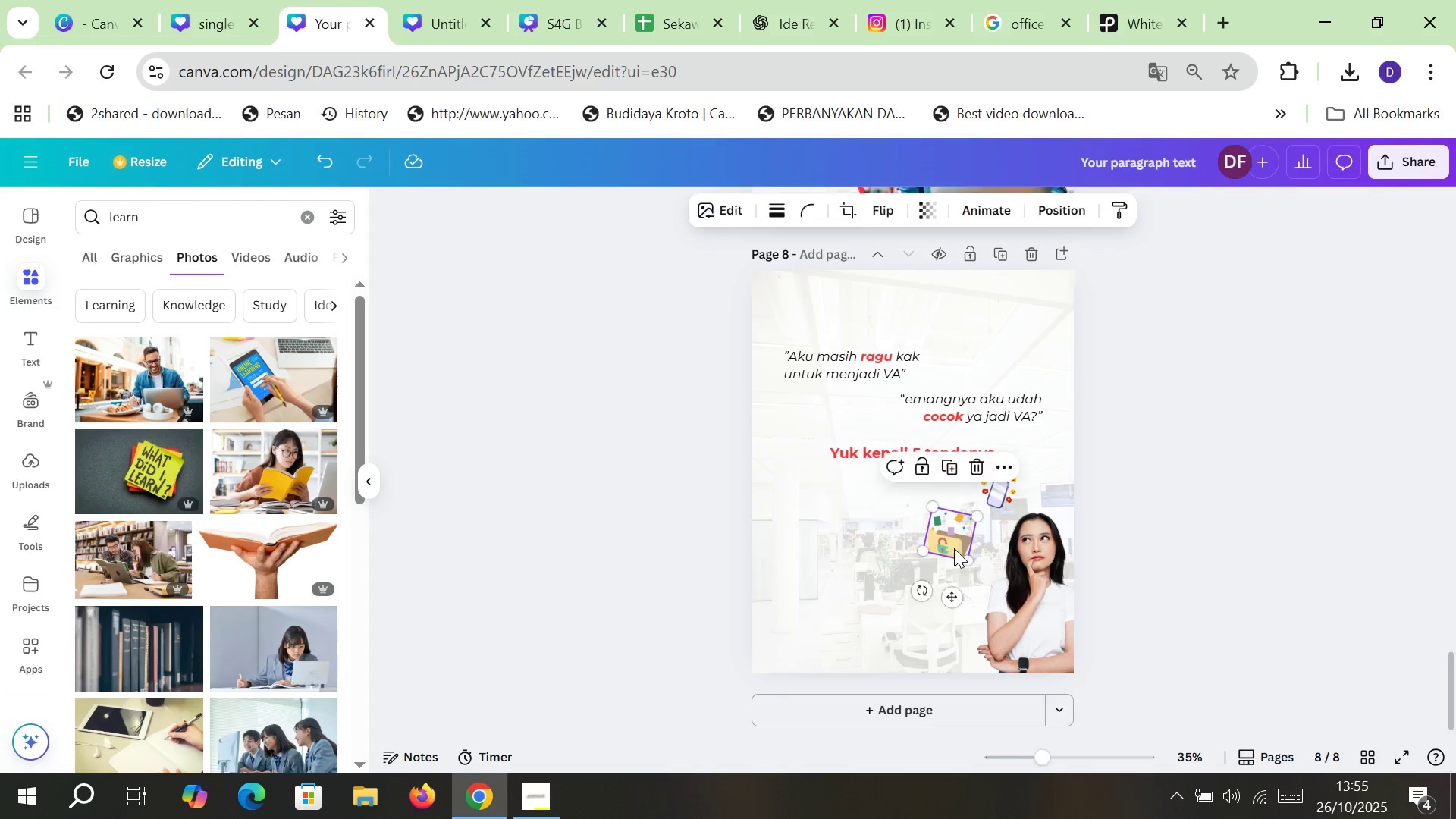 
key(Delete)
 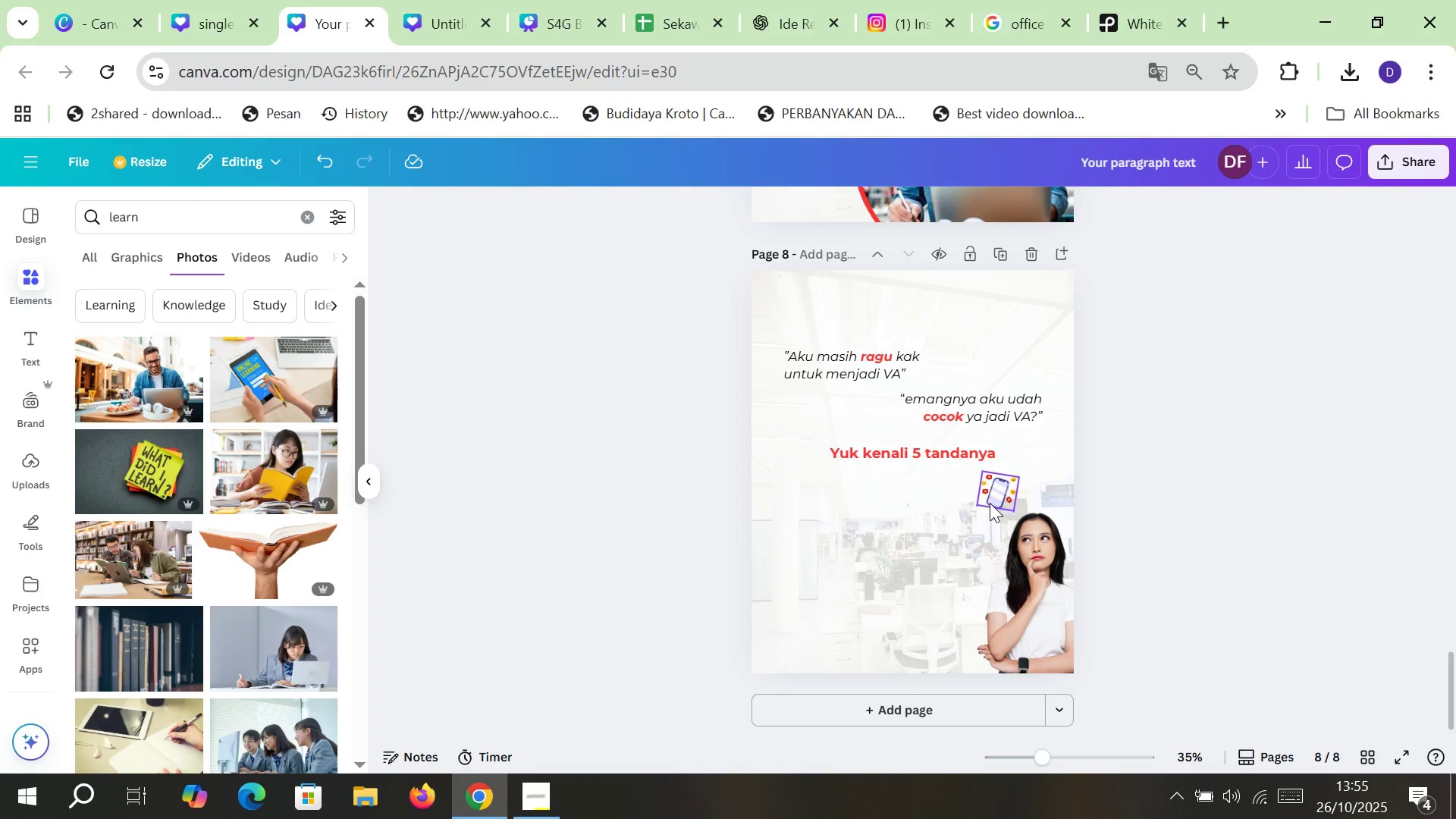 
left_click([990, 503])
 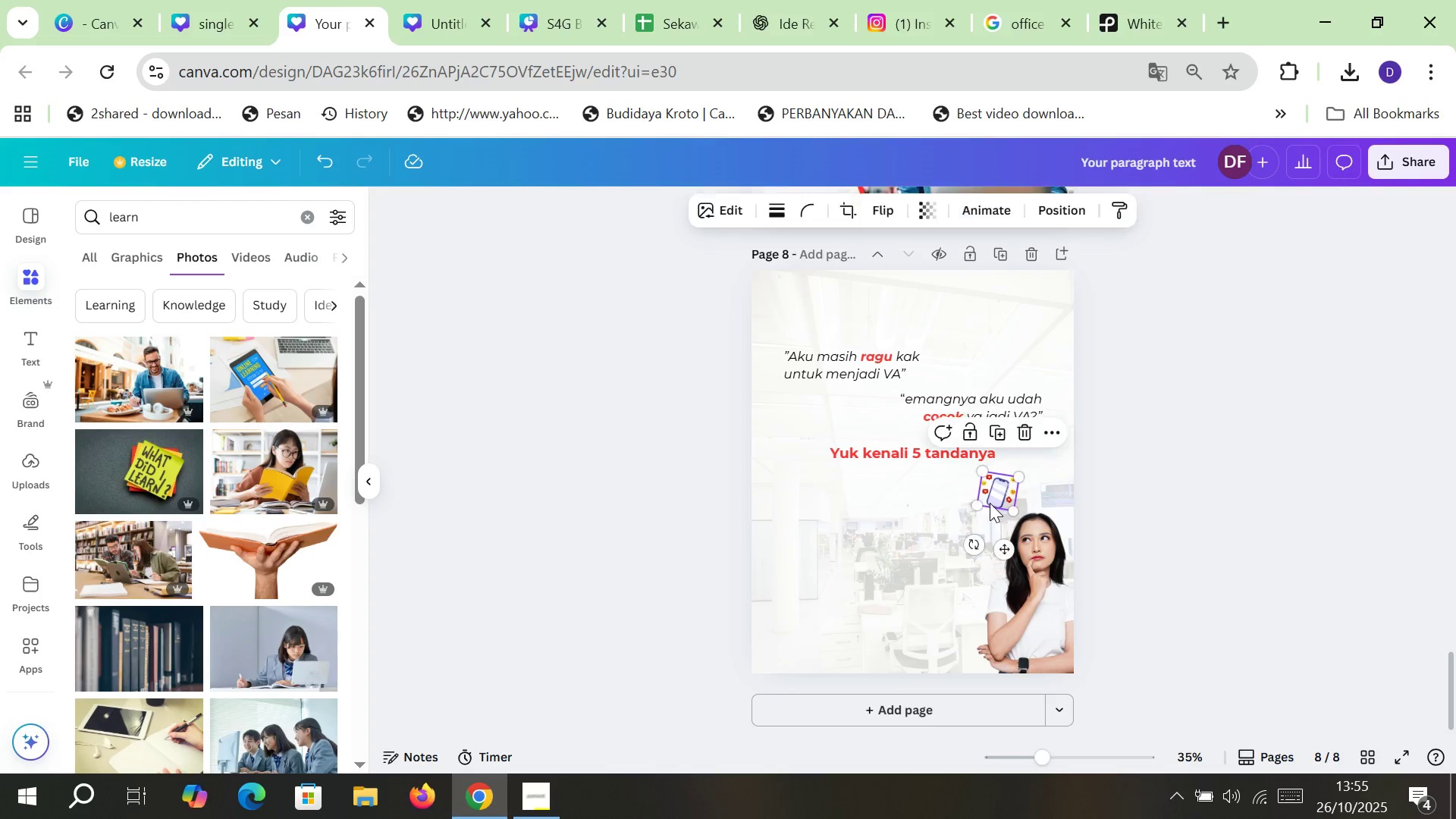 
key(Delete)
 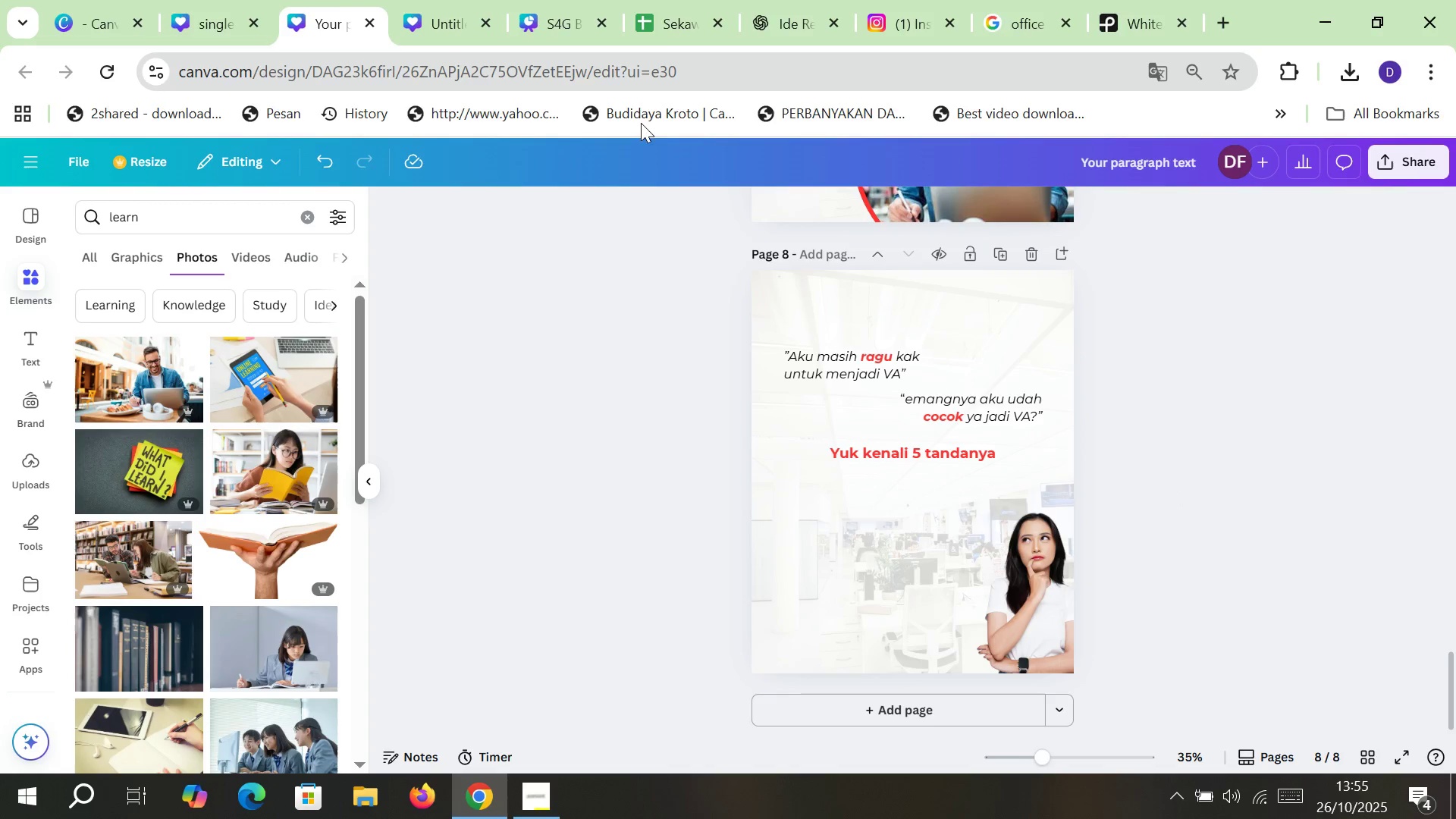 
left_click([673, 2])
 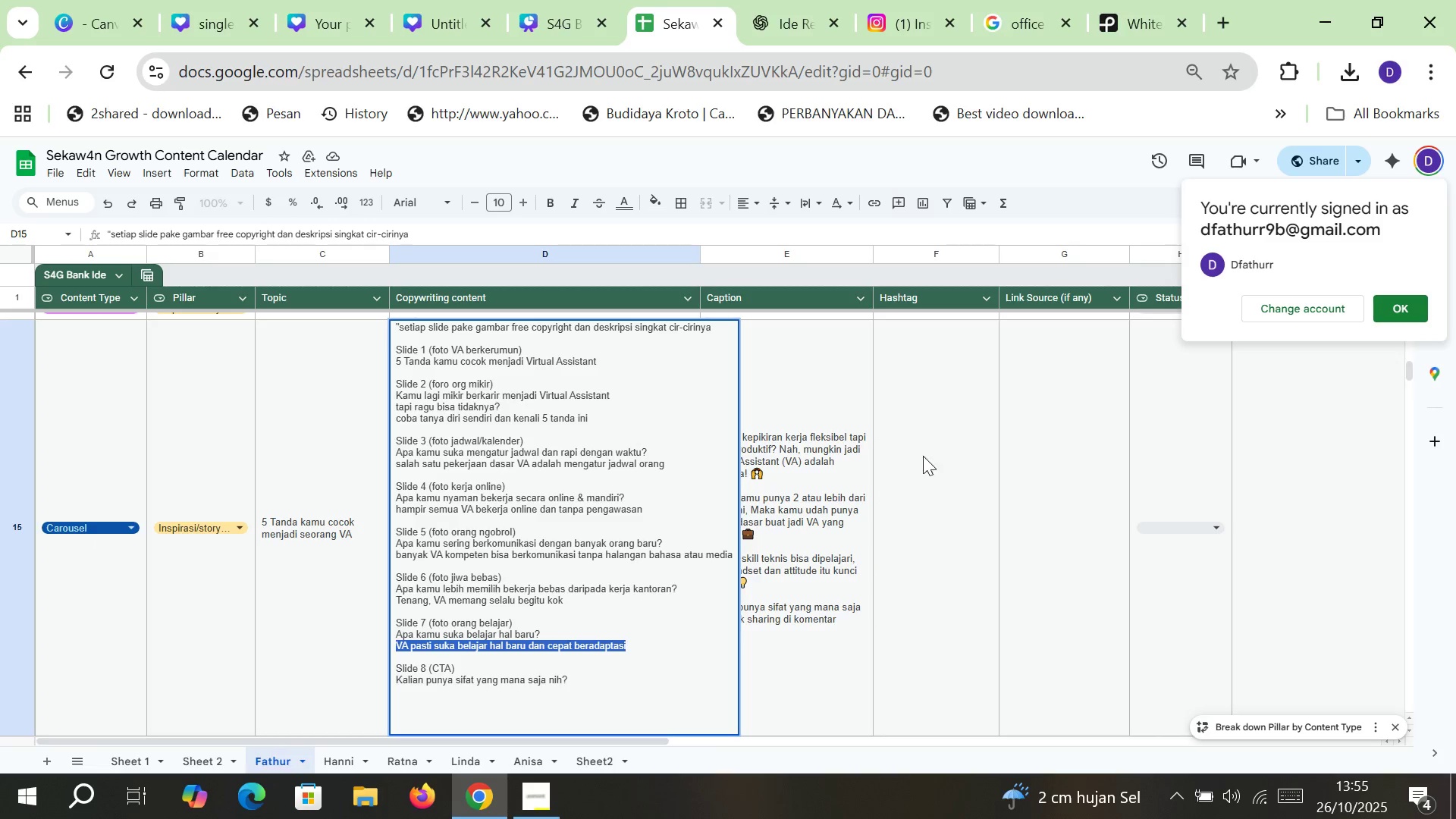 
left_click([937, 466])
 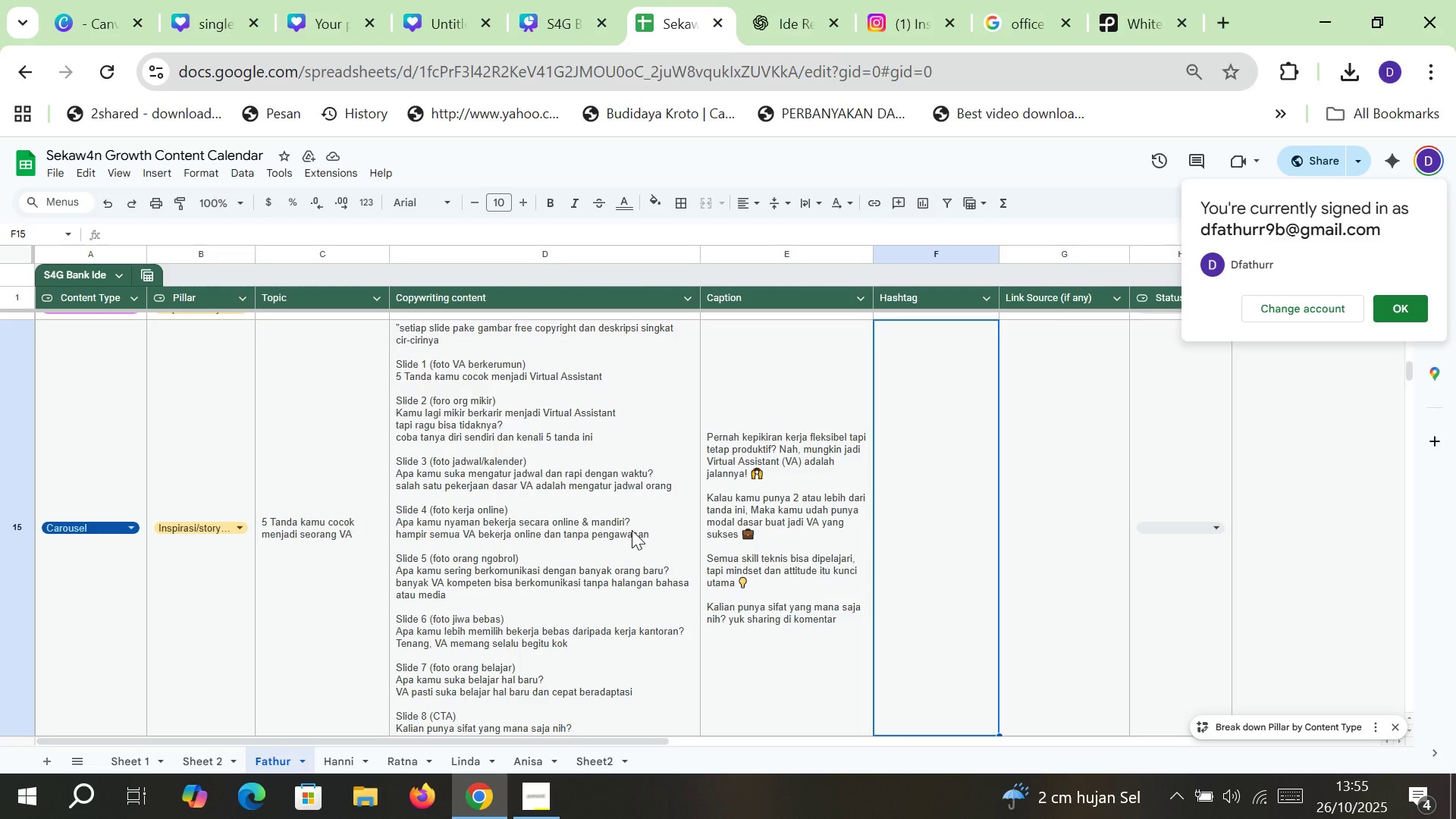 
scroll: coordinate [632, 530], scroll_direction: down, amount: 1.0
 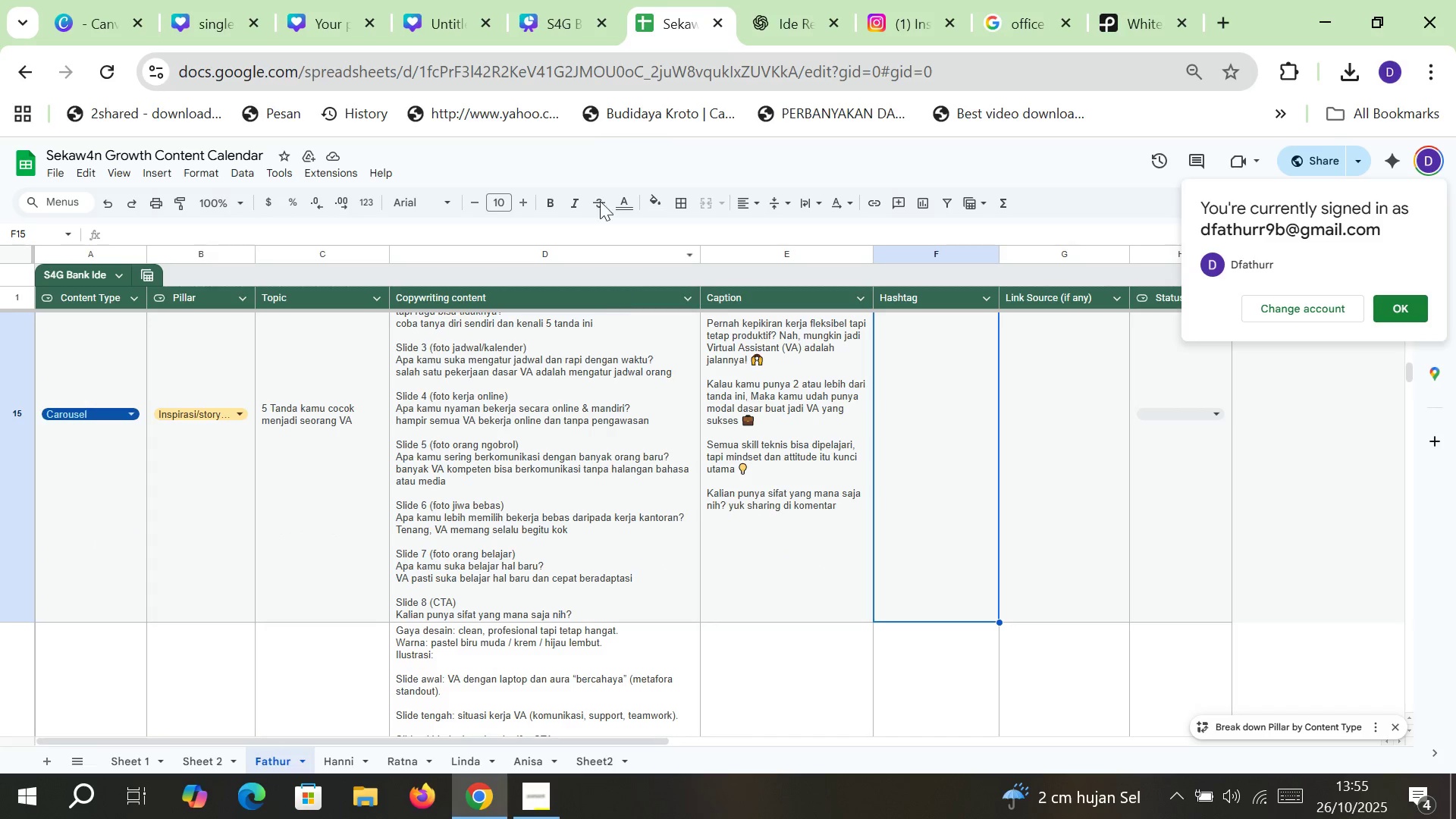 
left_click([557, 0])
 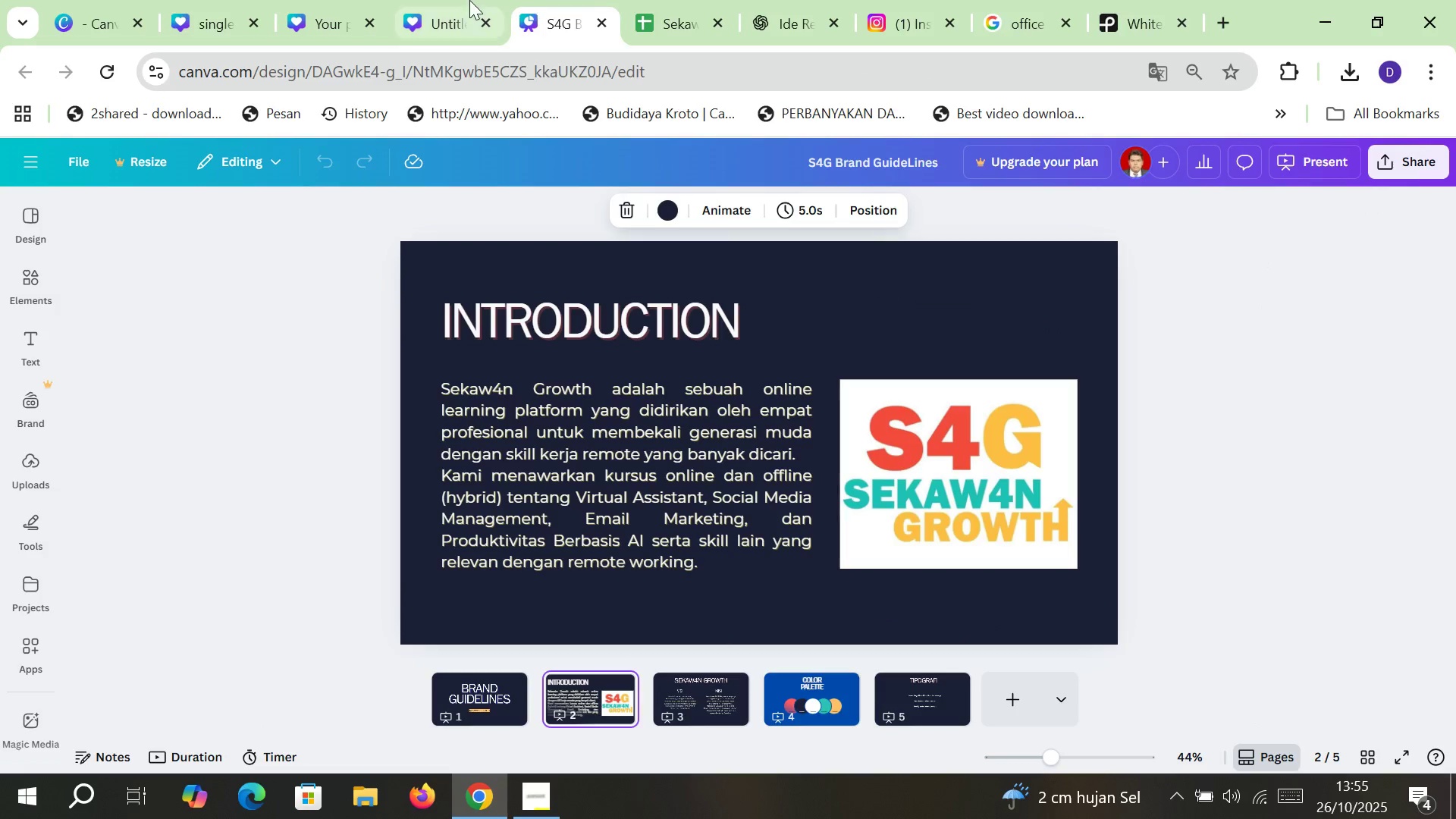 
left_click([469, 0])
 